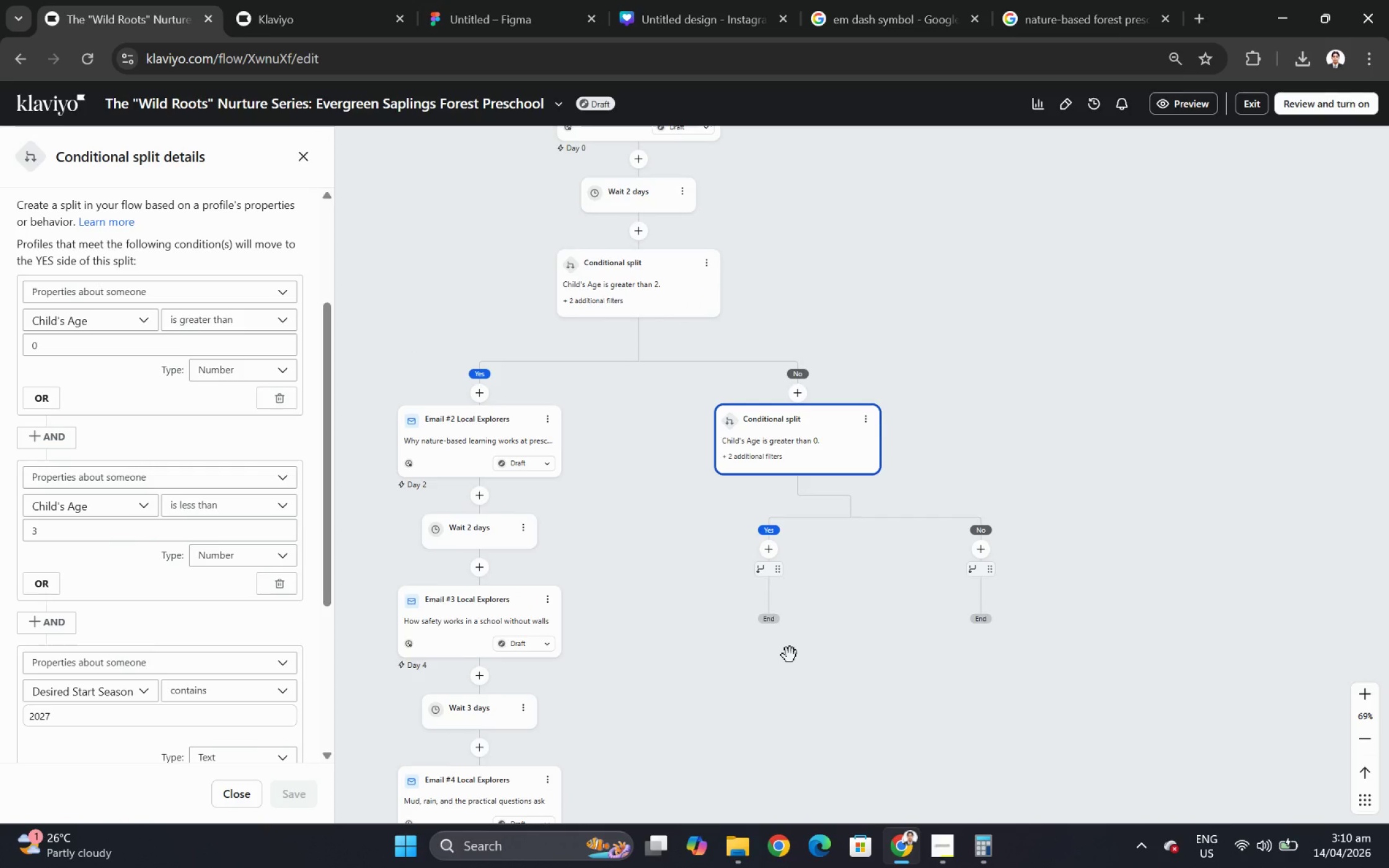 
scroll: coordinate [882, 509], scroll_direction: down, amount: 3.0
 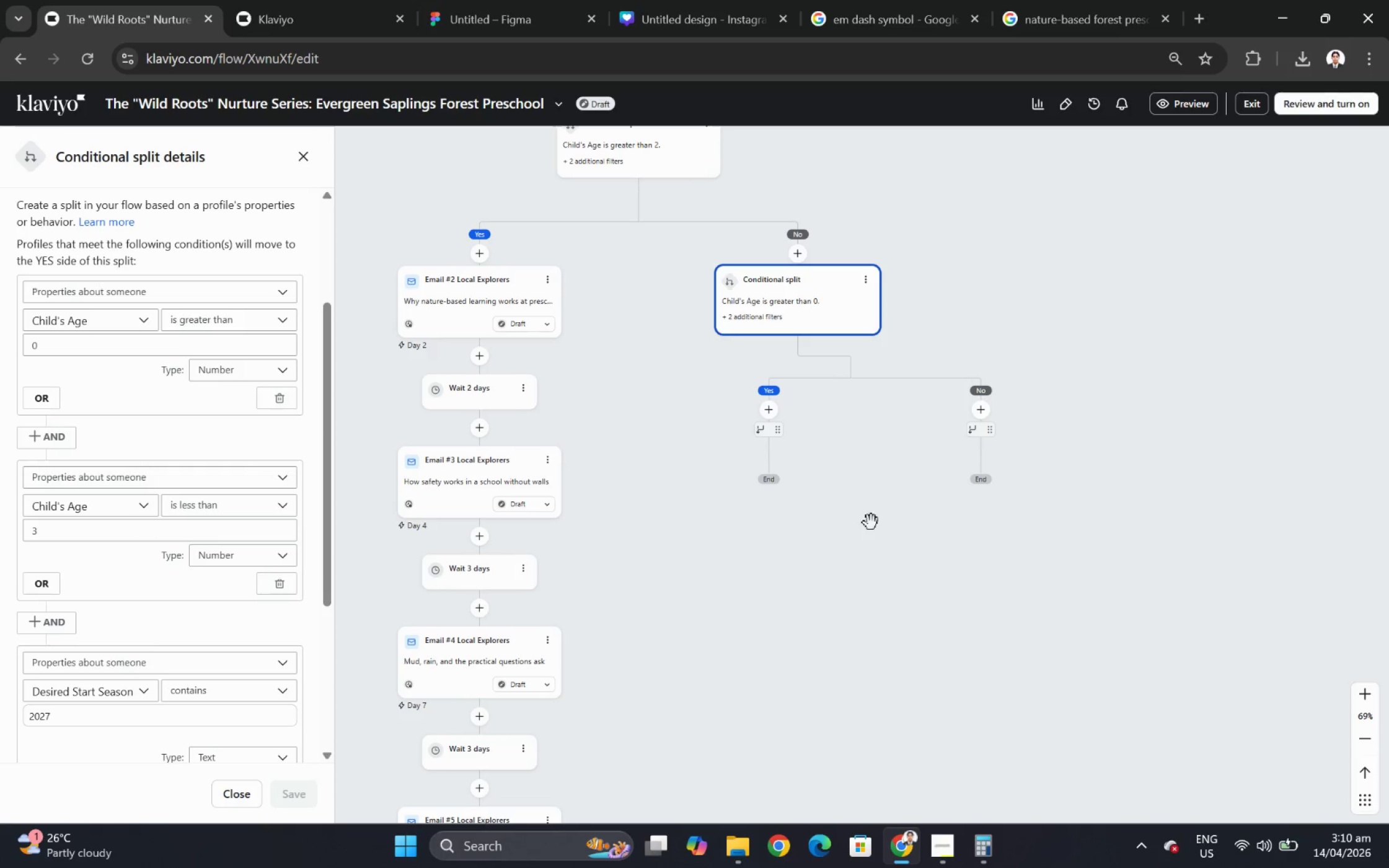 
scroll: coordinate [875, 533], scroll_direction: up, amount: 2.0
 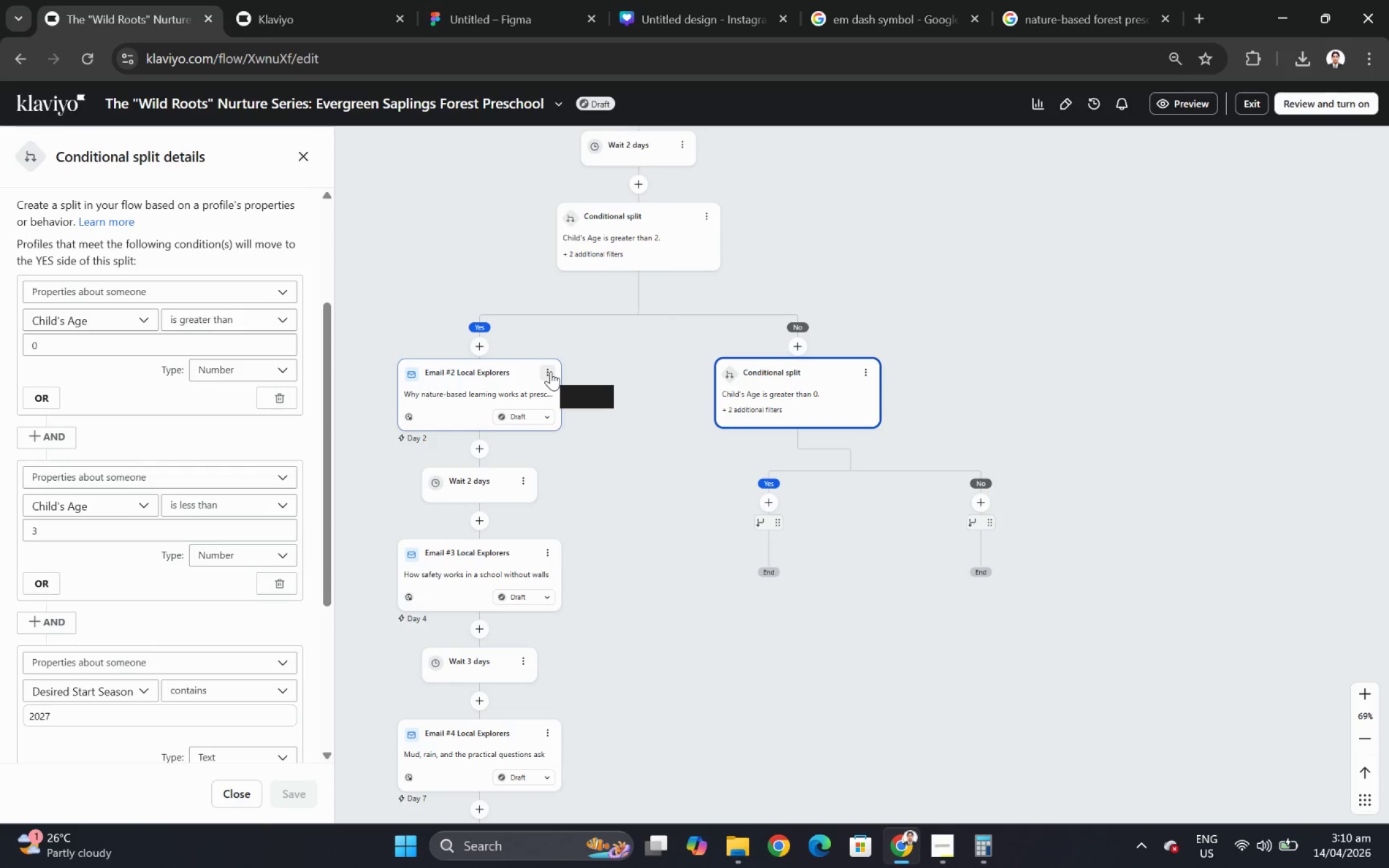 
left_click([550, 371])
 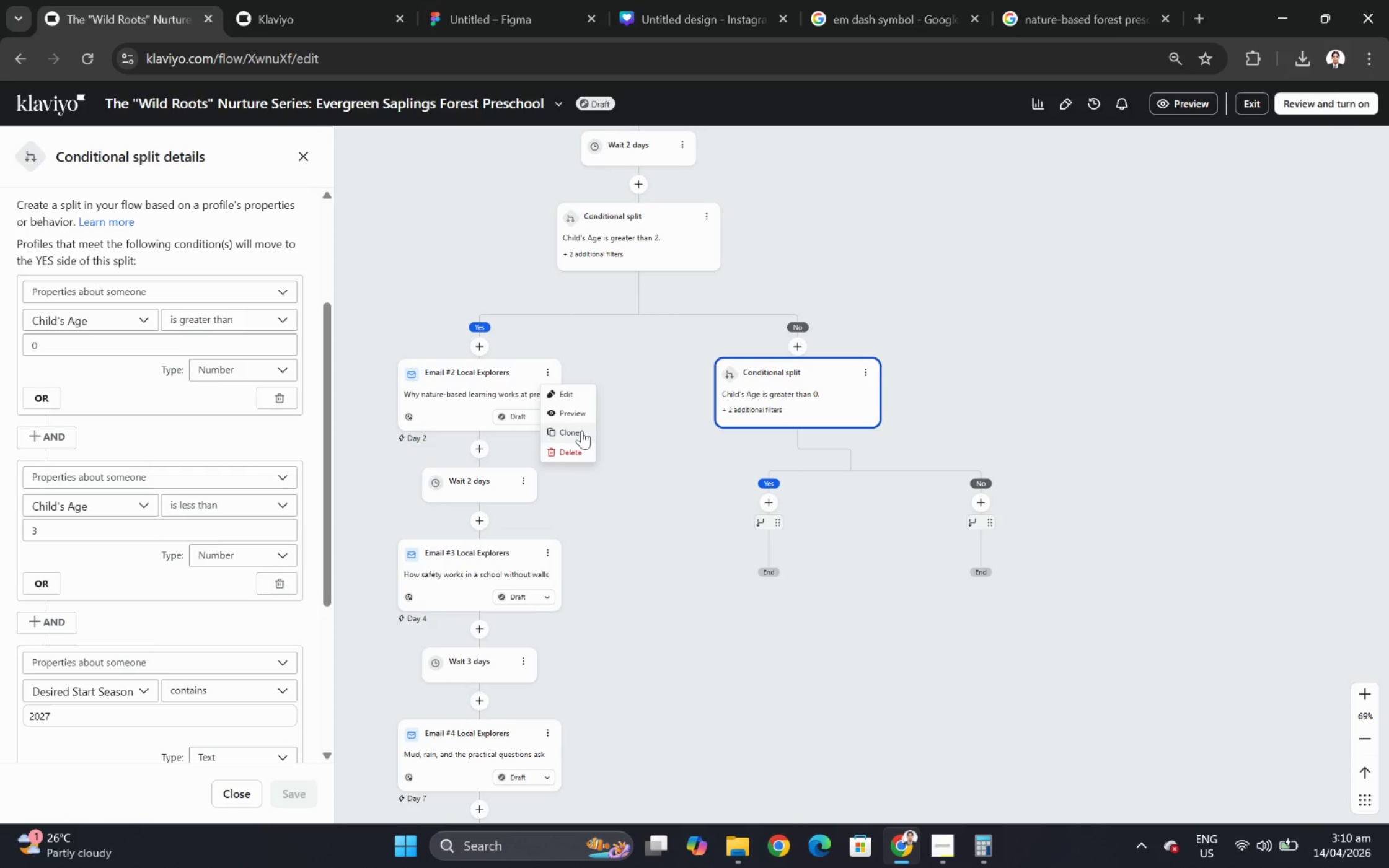 
left_click([581, 430])
 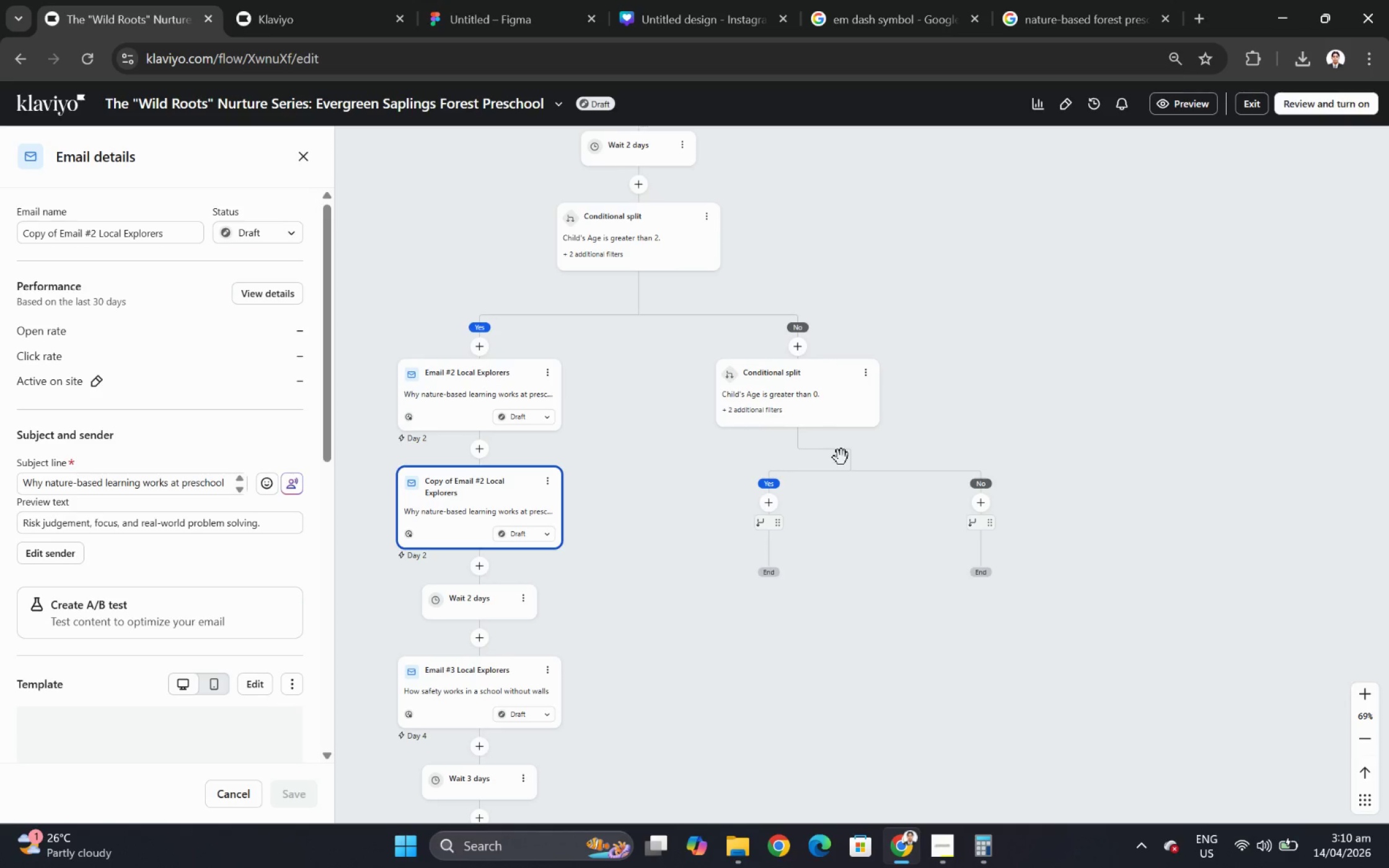 
left_click_drag(start_coordinate=[498, 480], to_coordinate=[779, 499])
 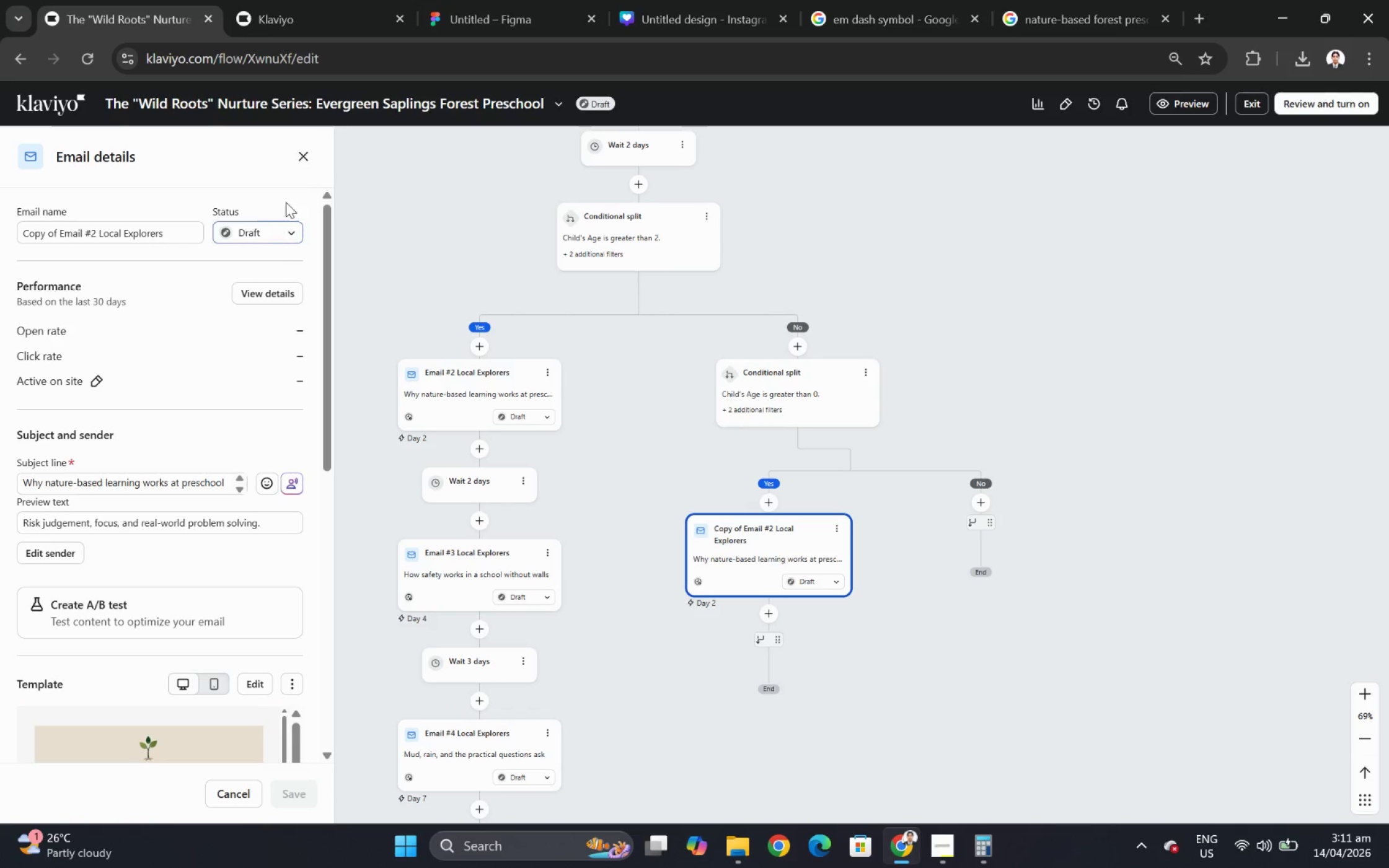 
wait(5.86)
 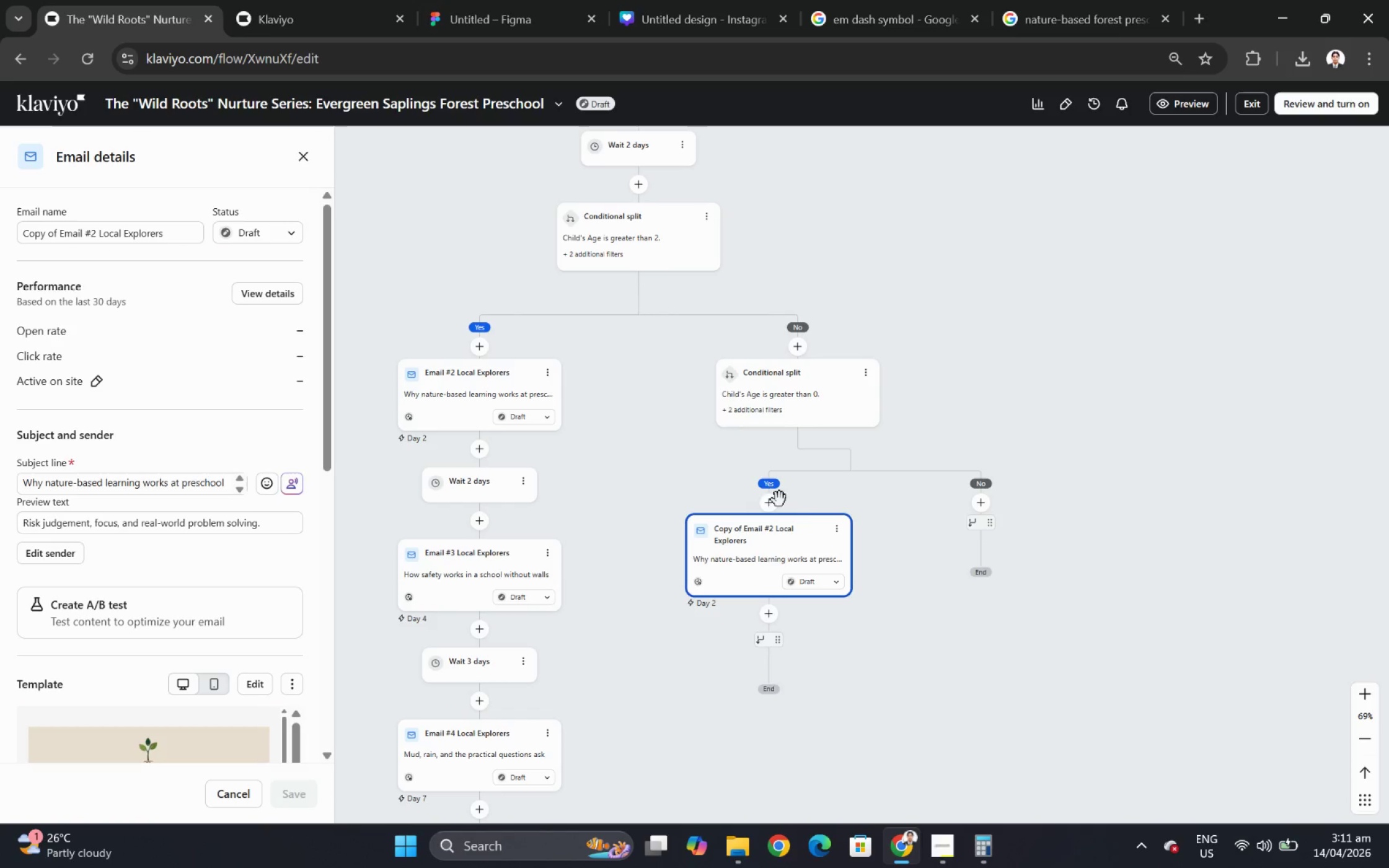 
scroll: coordinate [889, 539], scroll_direction: down, amount: 2.0
 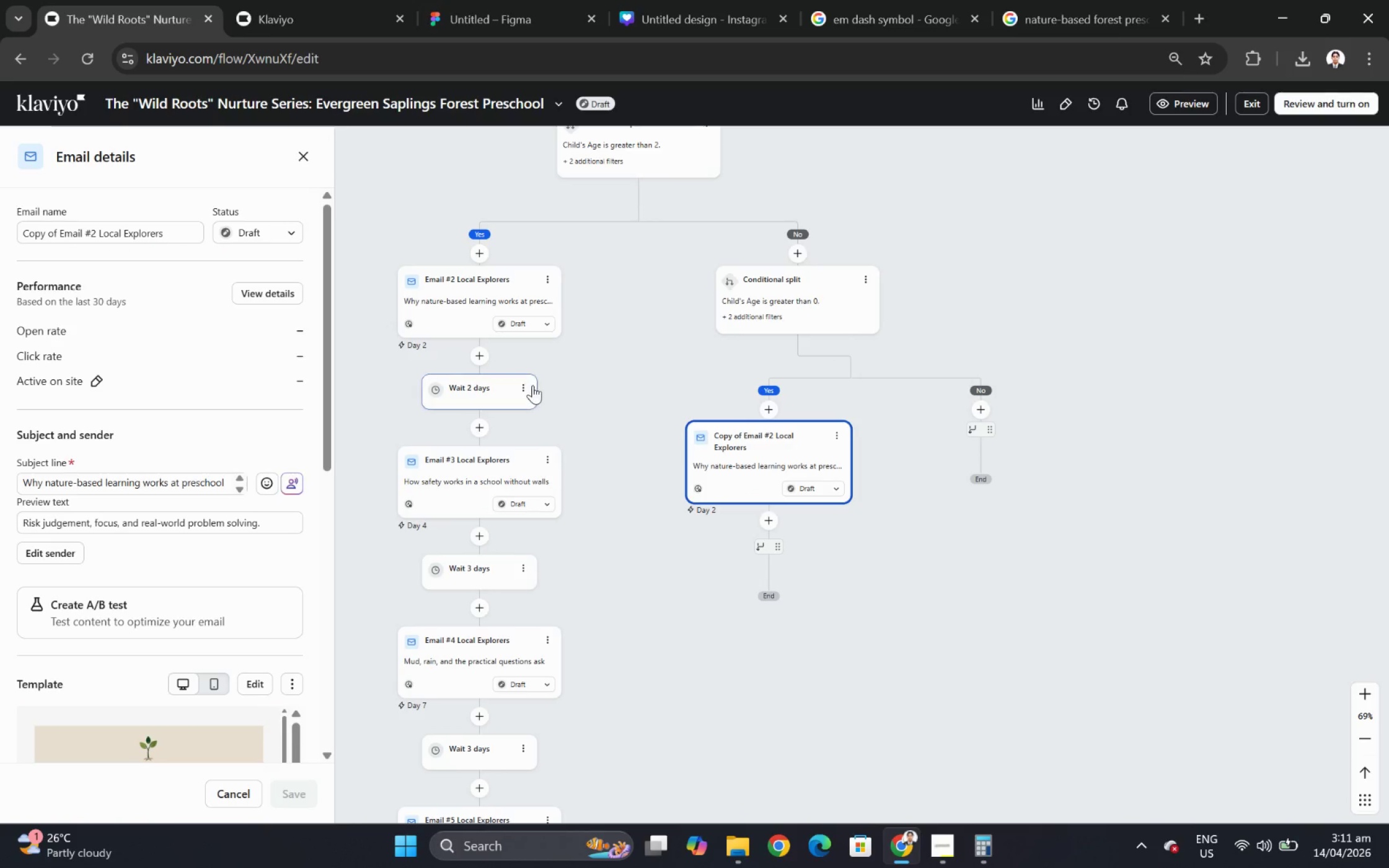 
wait(5.72)
 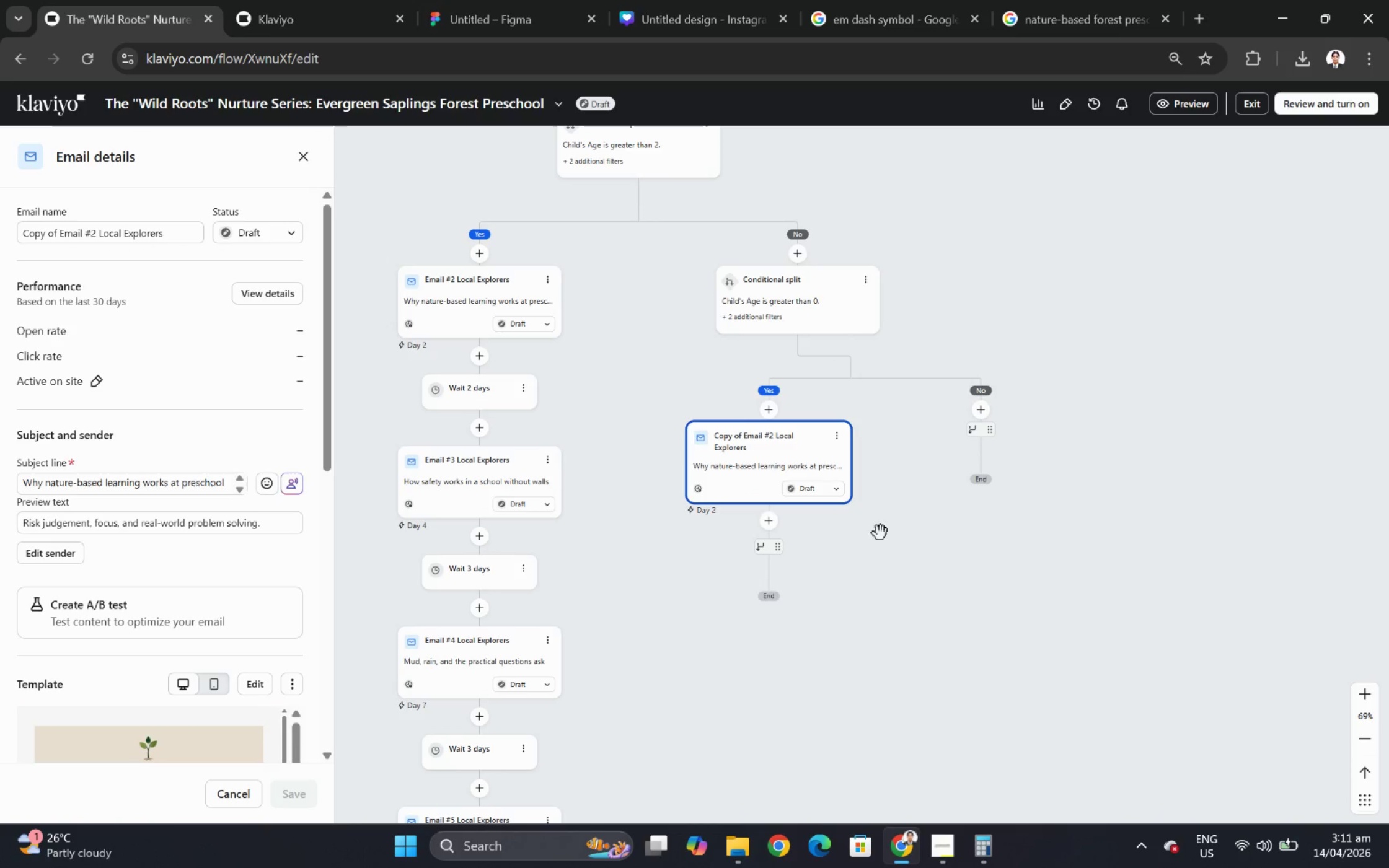 
left_click([521, 392])
 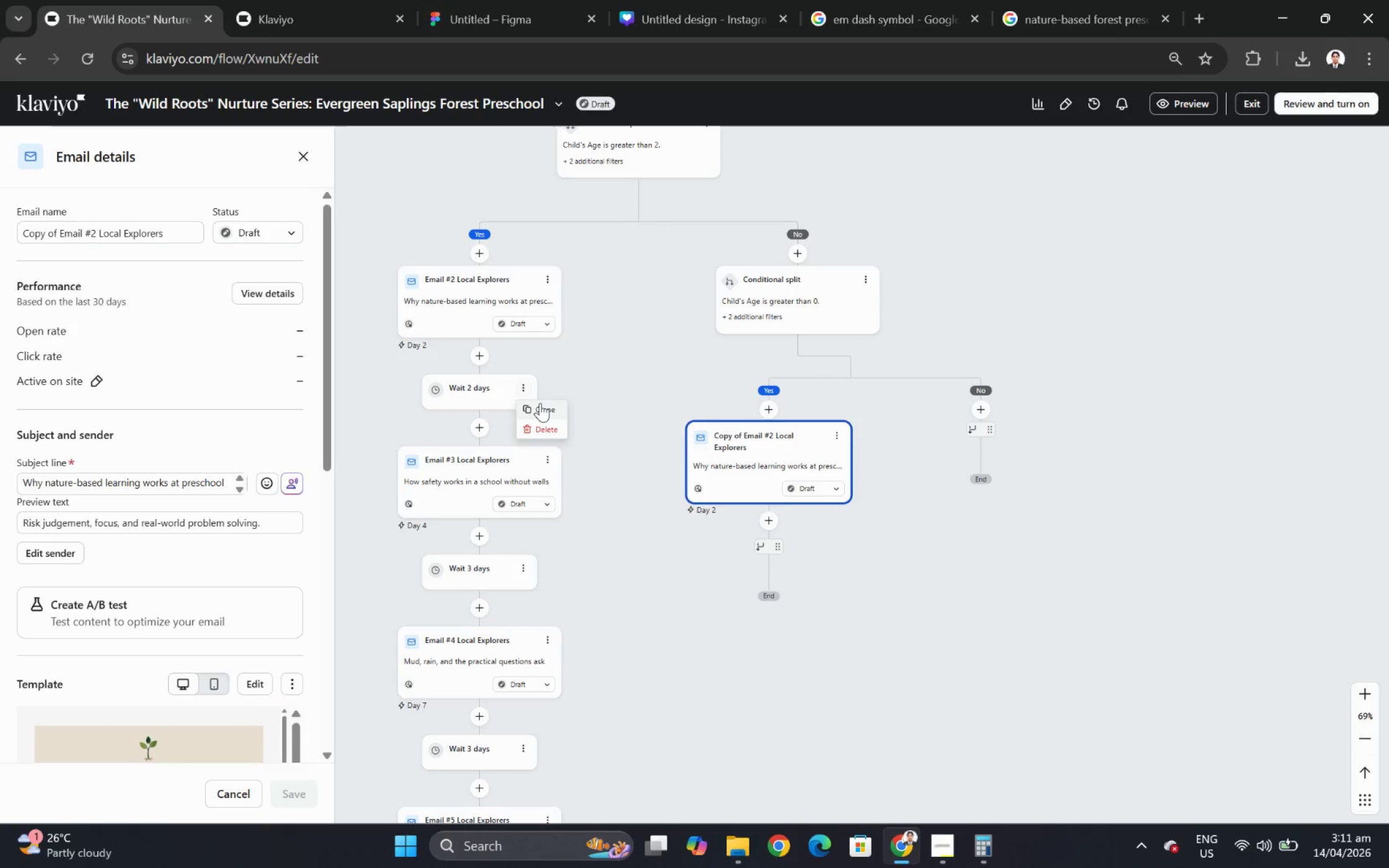 
left_click([550, 407])
 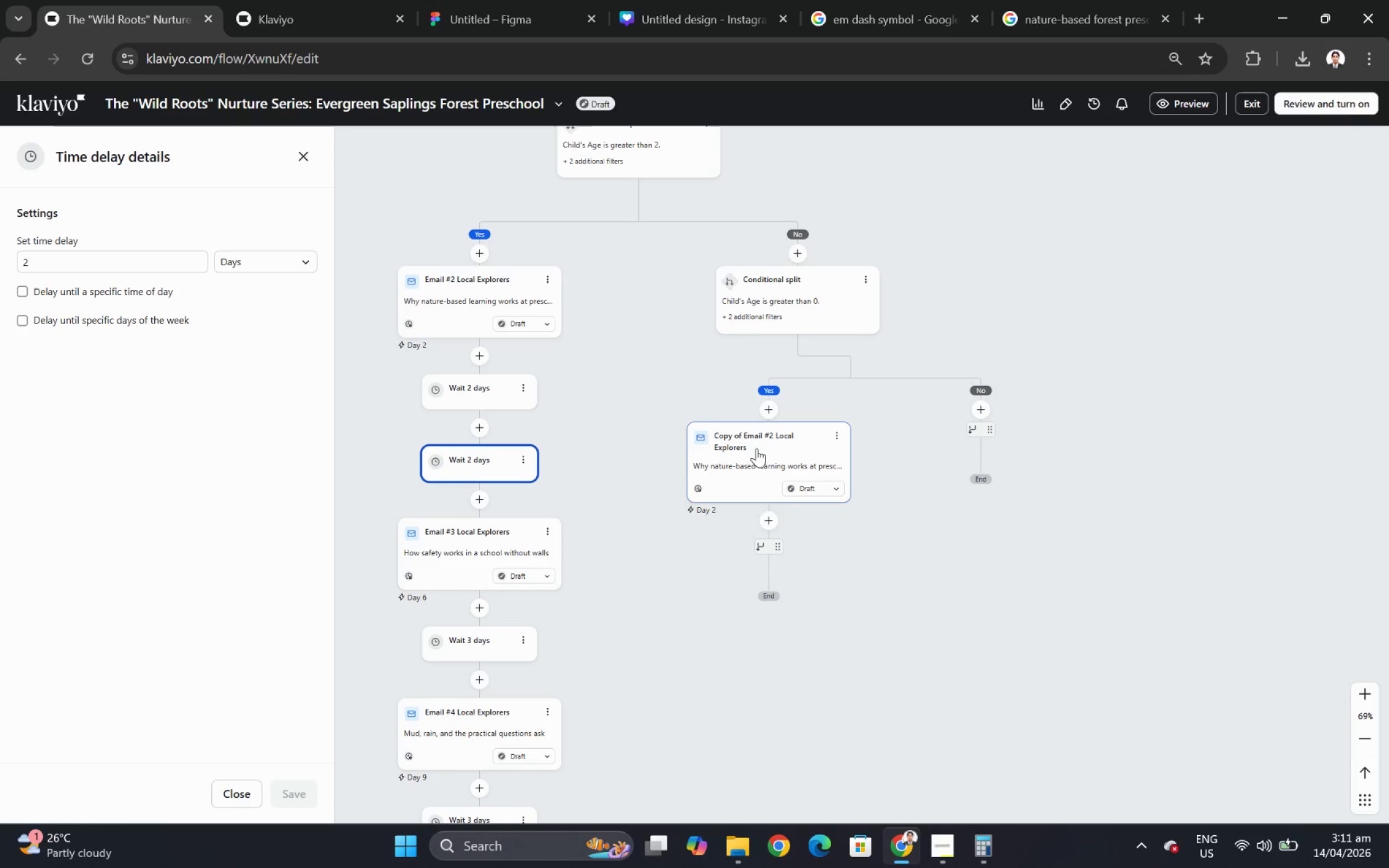 
left_click_drag(start_coordinate=[496, 455], to_coordinate=[790, 527])
 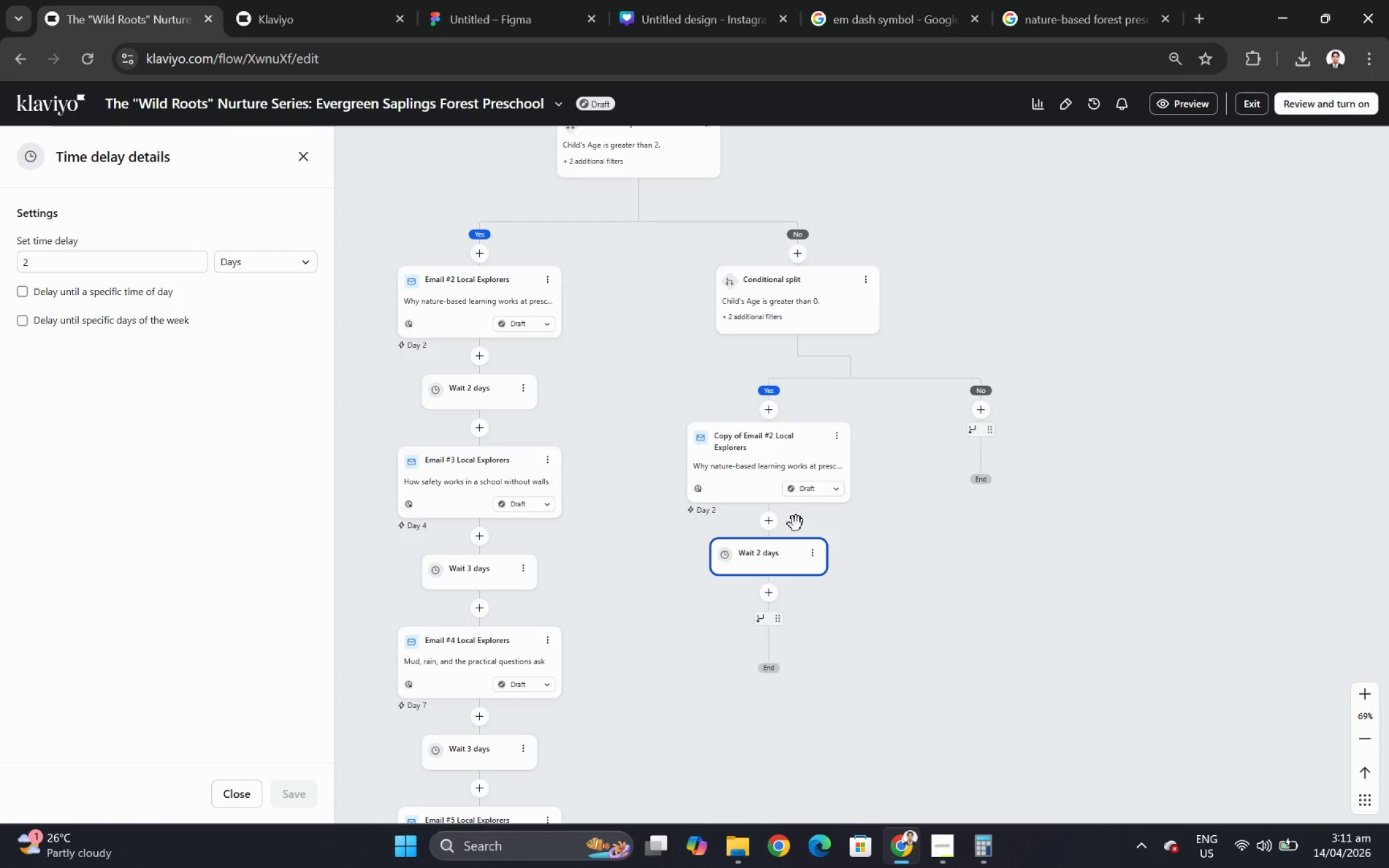 
scroll: coordinate [842, 507], scroll_direction: up, amount: 1.0
 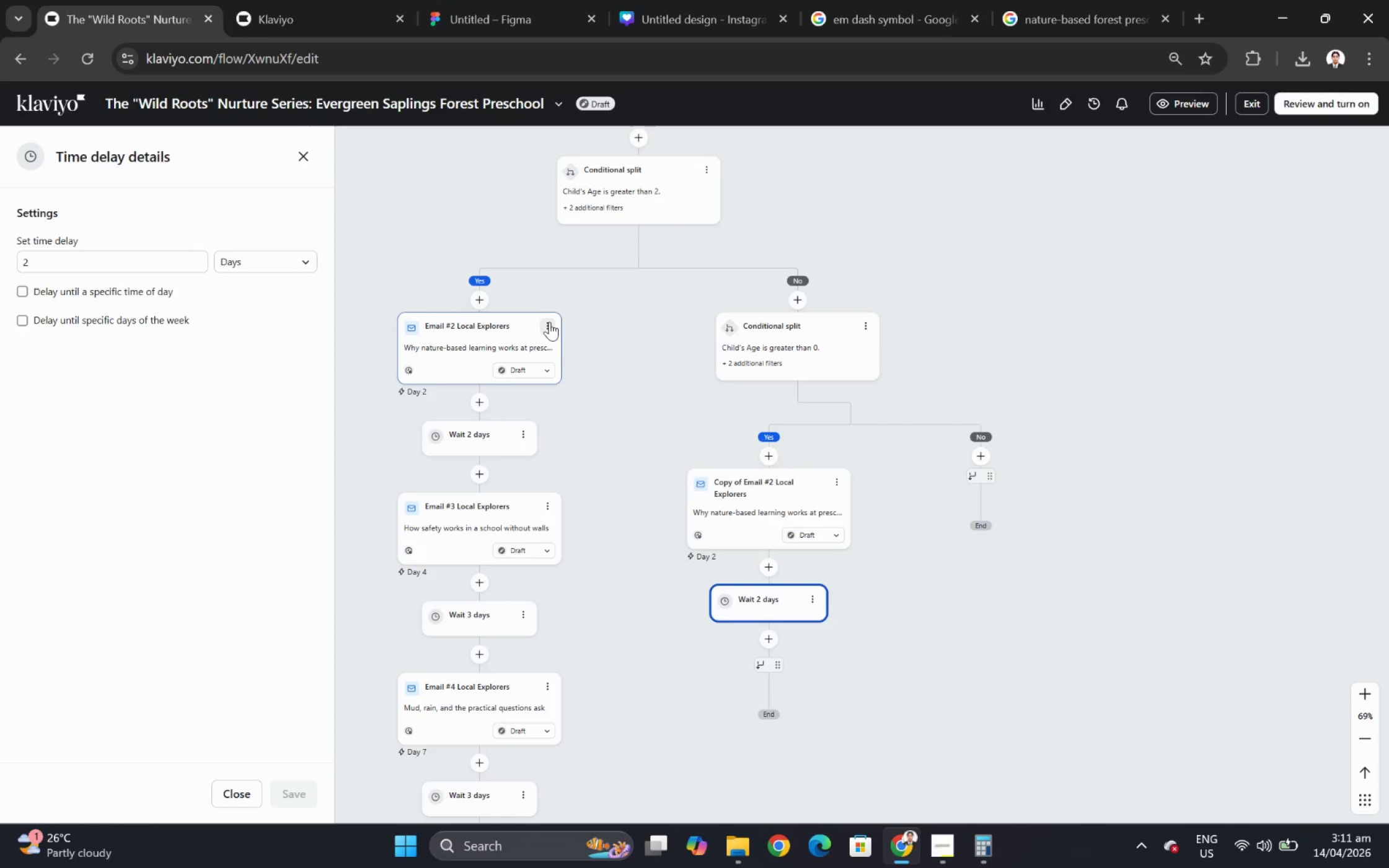 
left_click([549, 322])
 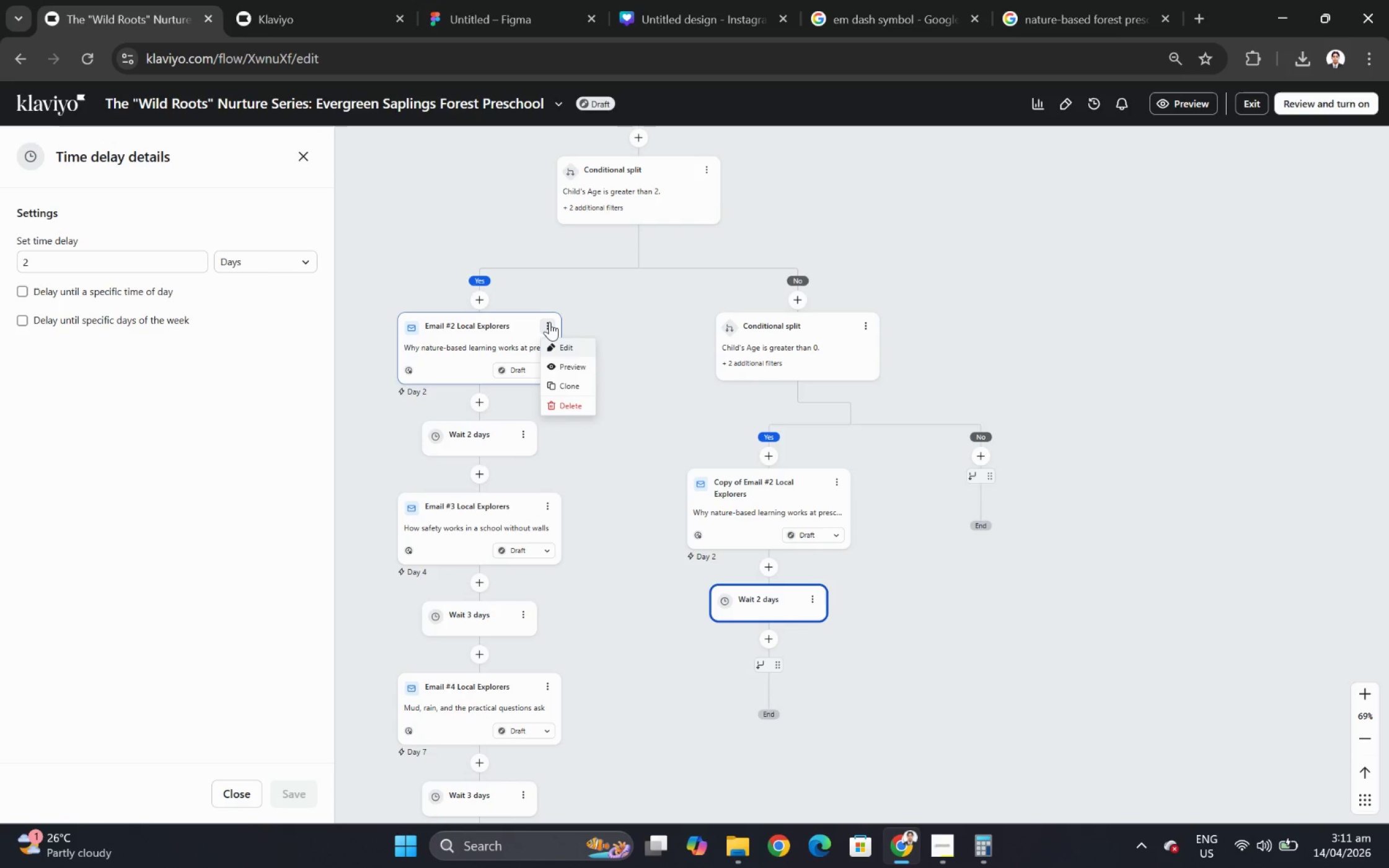 
left_click([549, 322])
 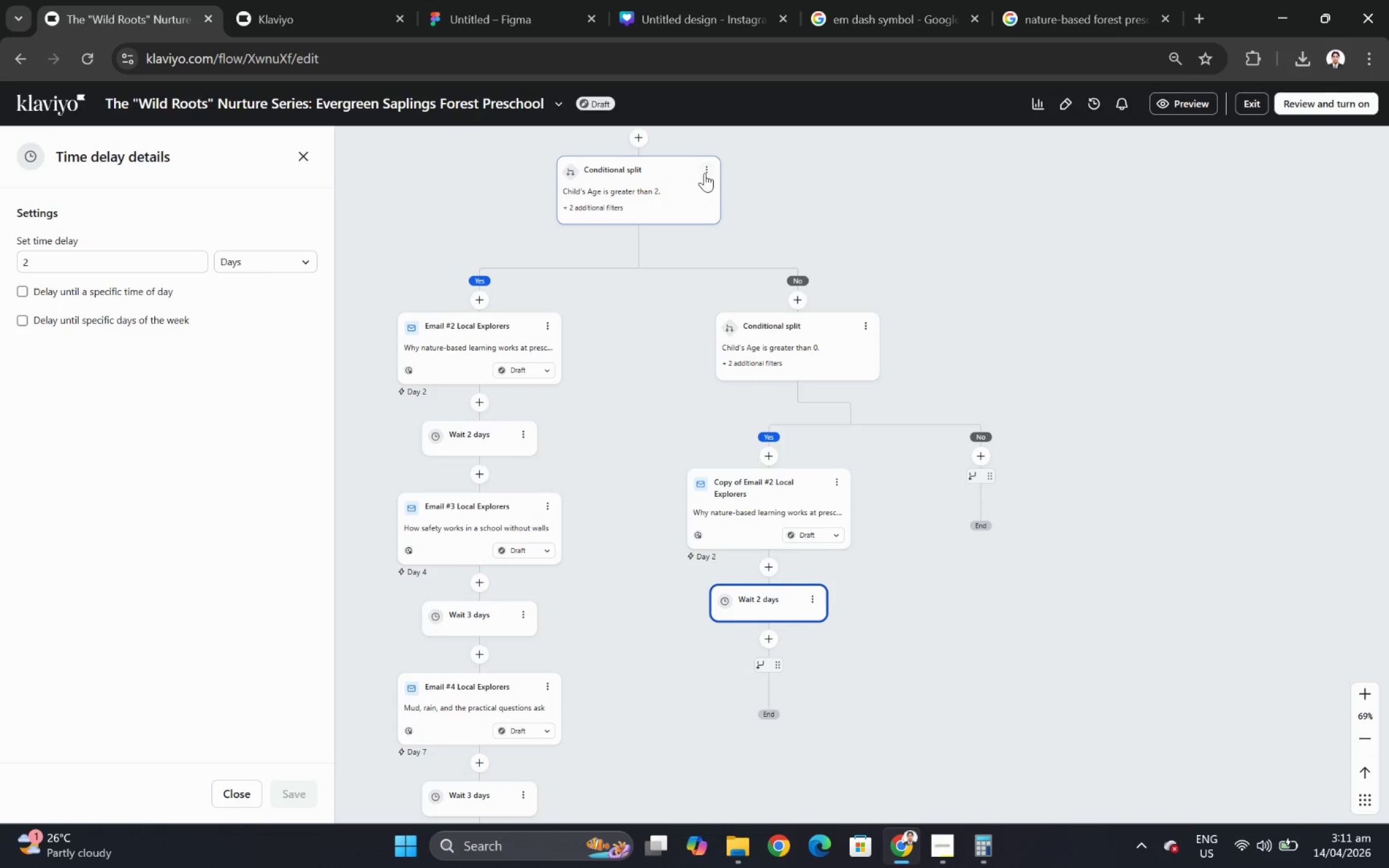 
left_click([704, 172])
 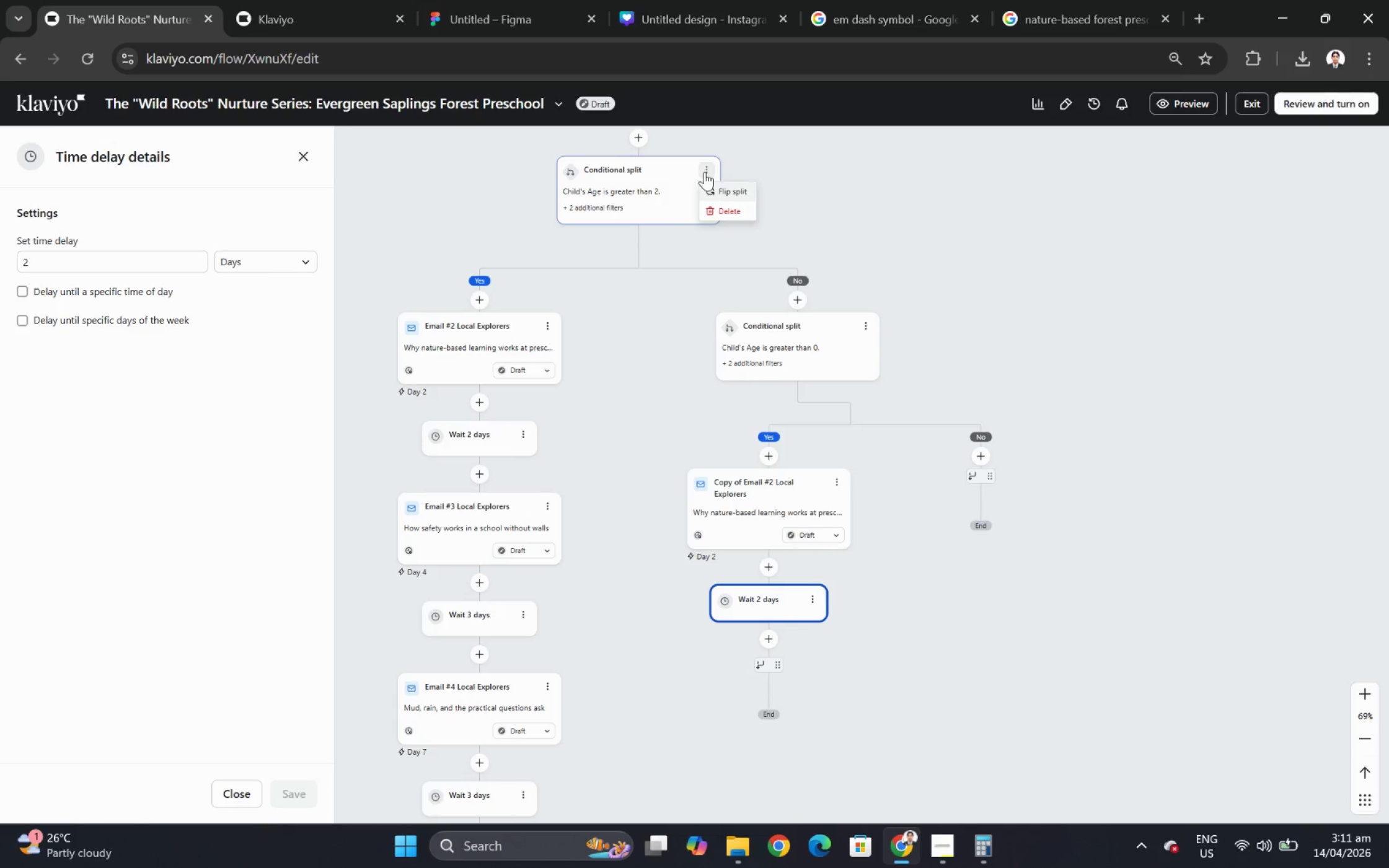 
left_click([704, 172])
 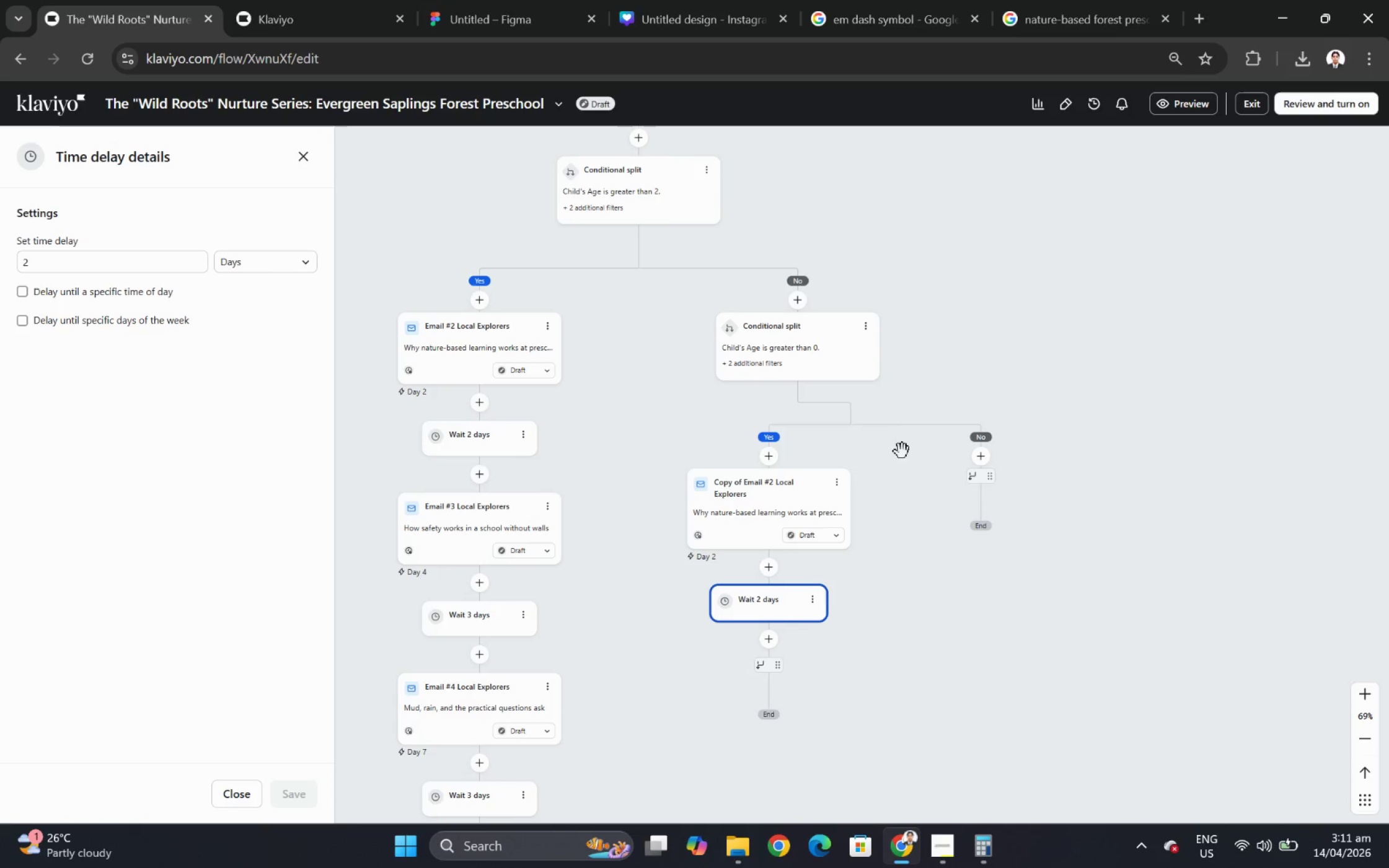 
scroll: coordinate [780, 429], scroll_direction: down, amount: 4.0
 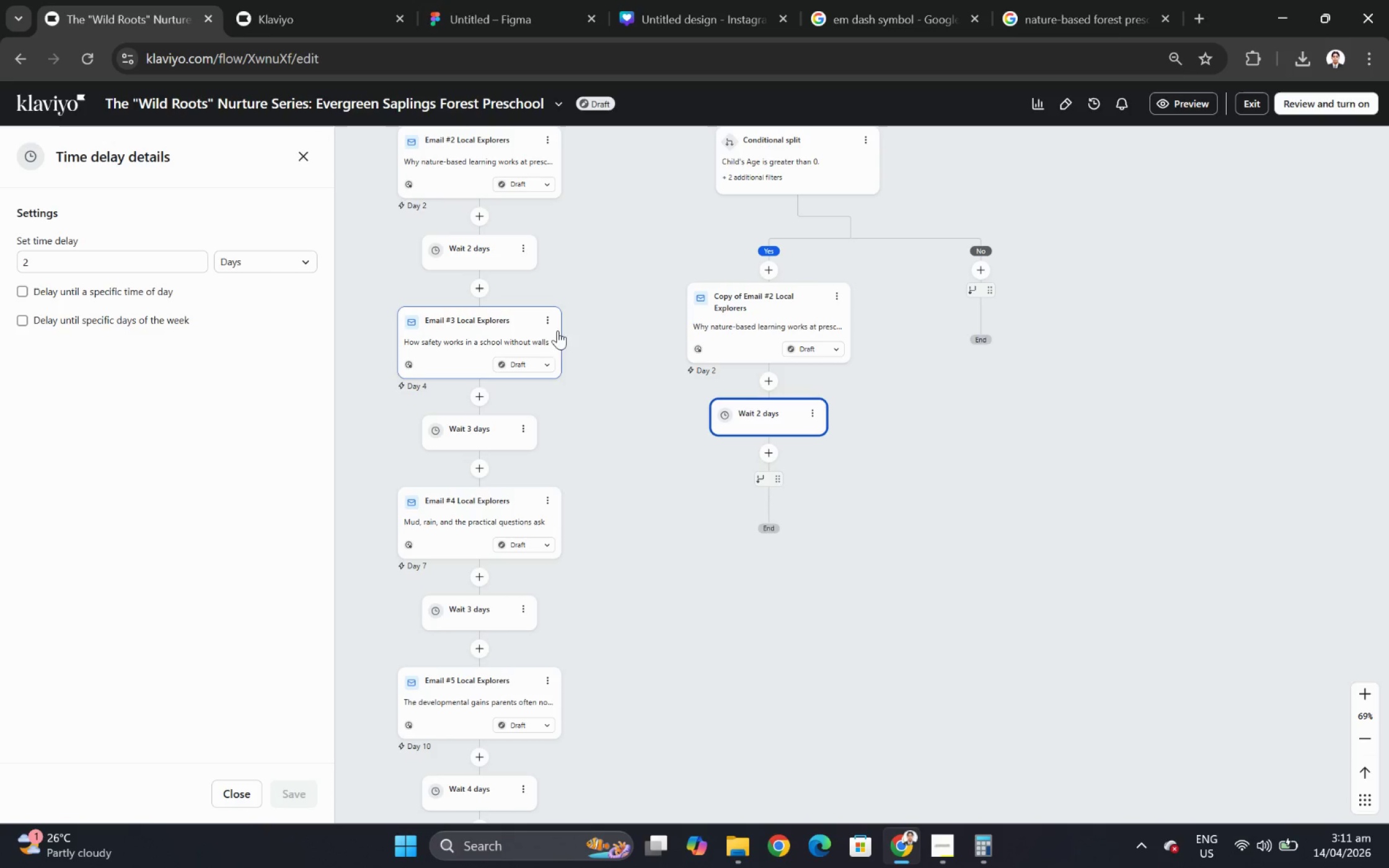 
wait(5.27)
 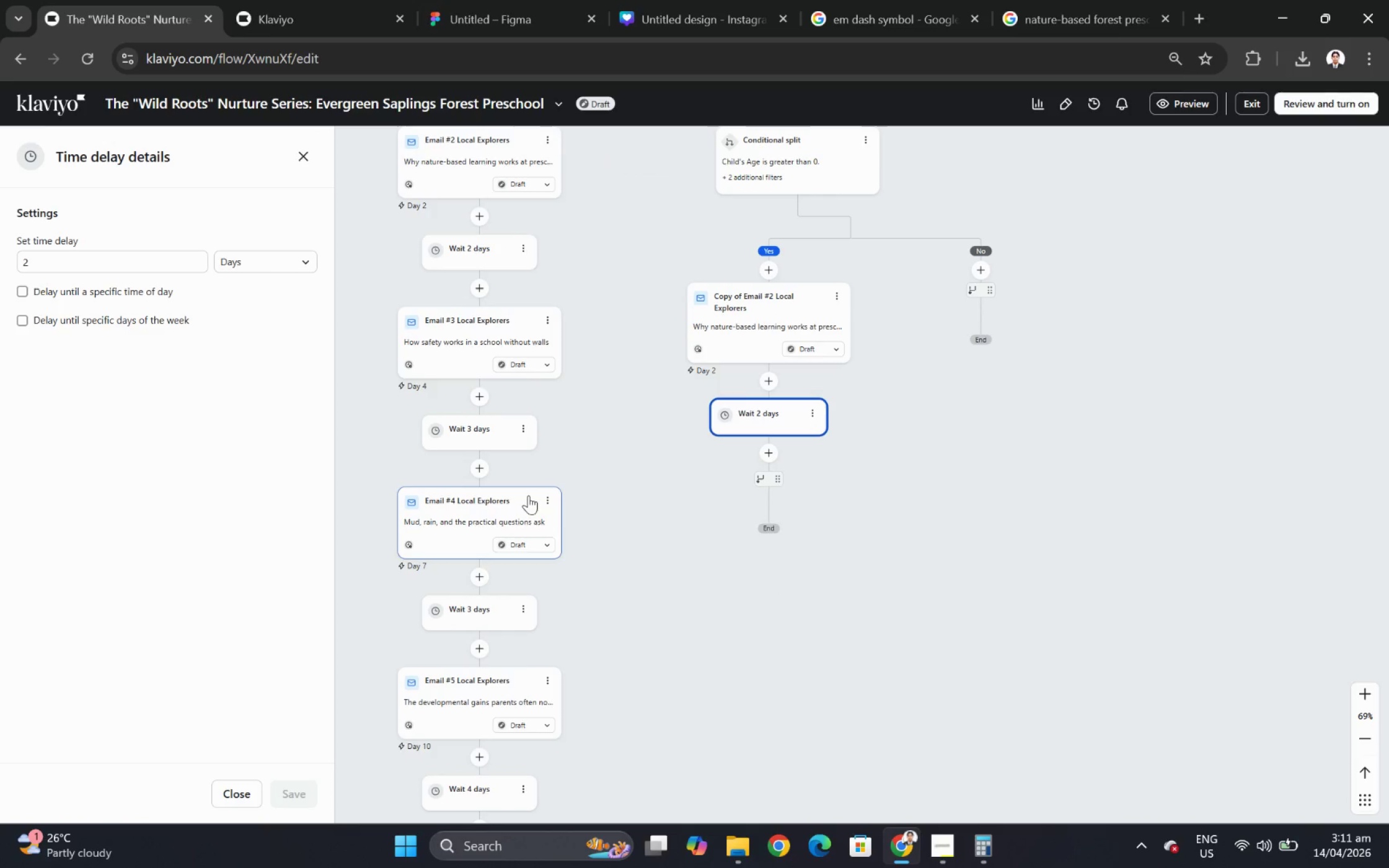 
left_click([552, 317])
 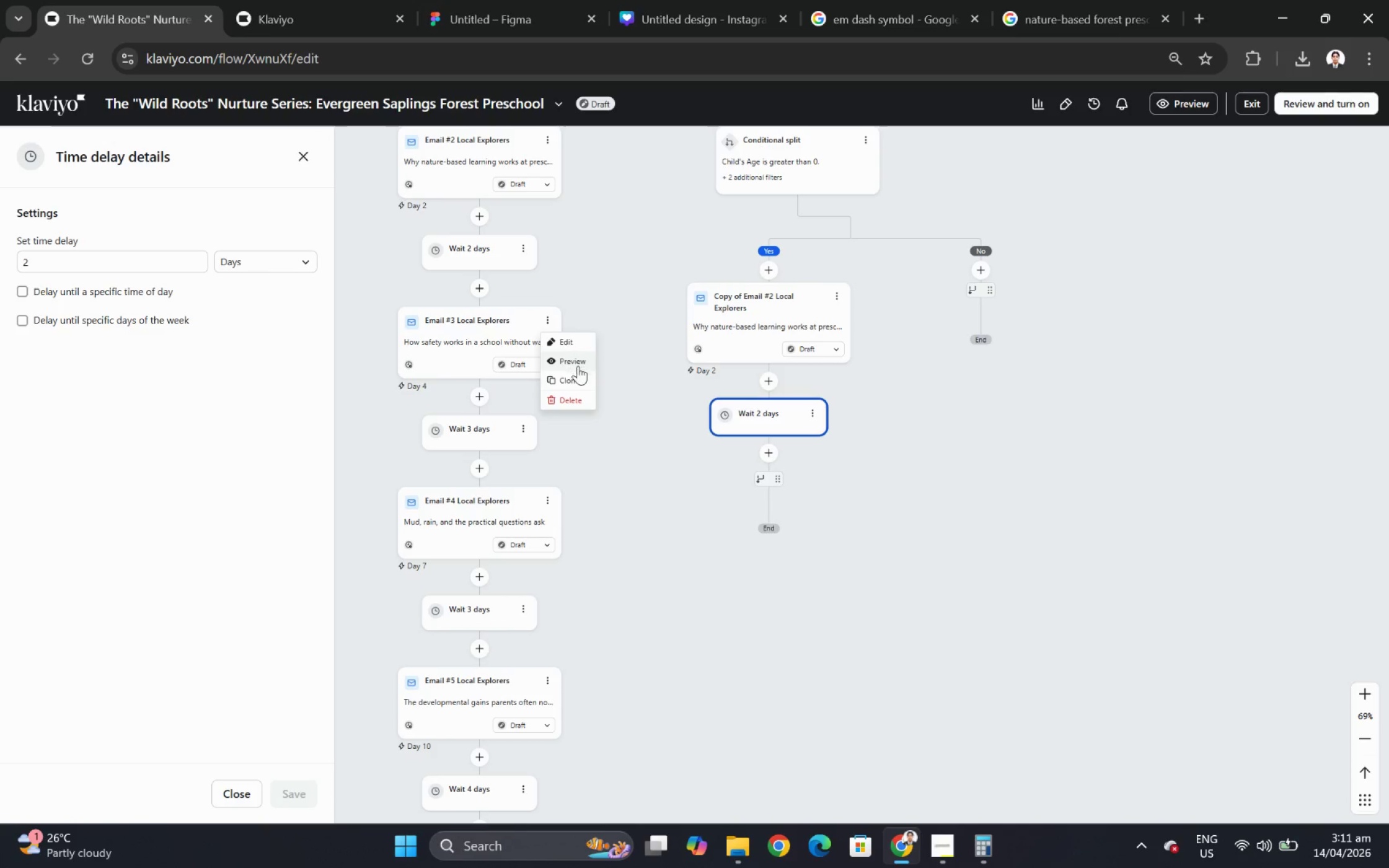 
left_click([577, 376])
 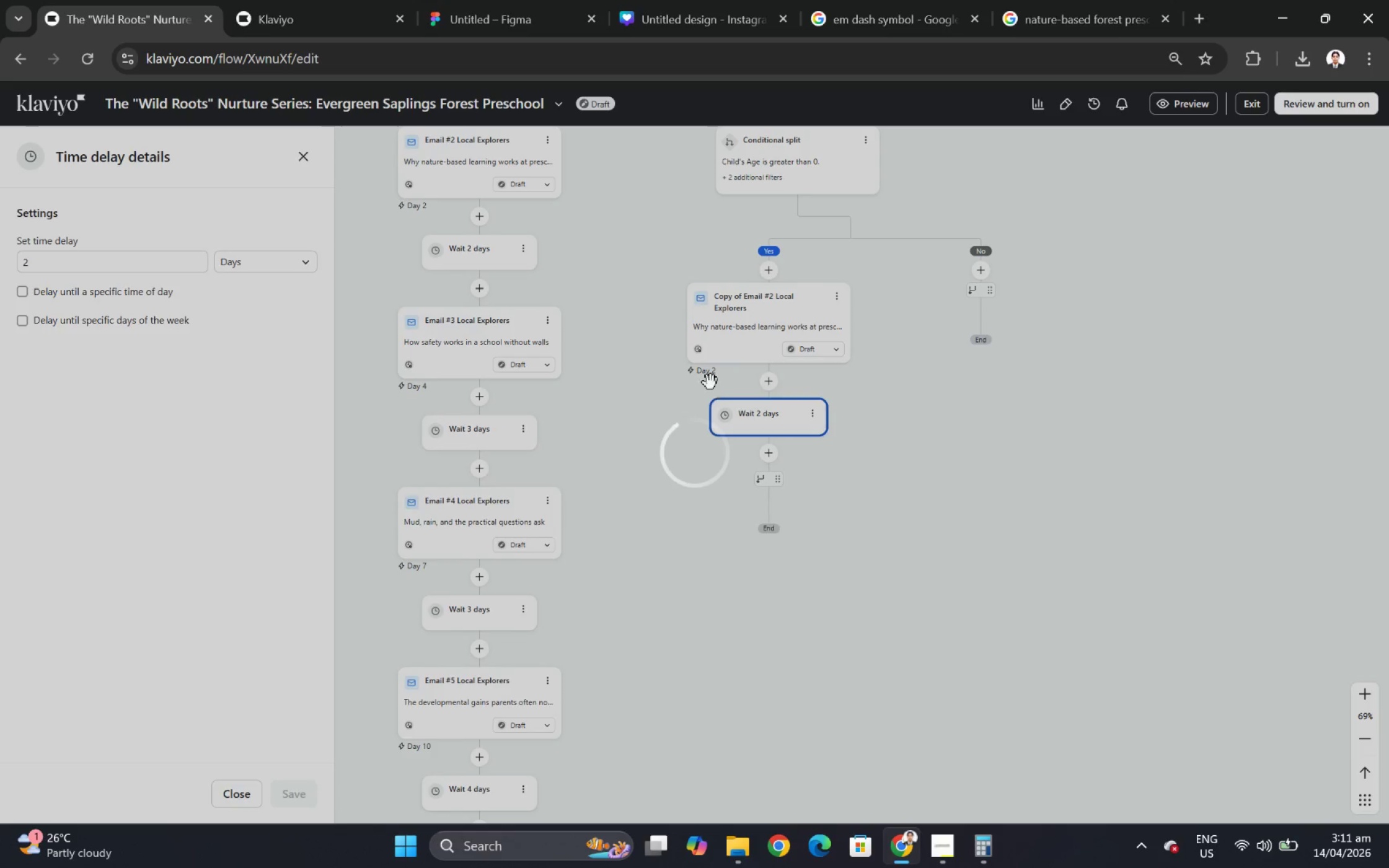 
left_click_drag(start_coordinate=[500, 425], to_coordinate=[801, 480])
 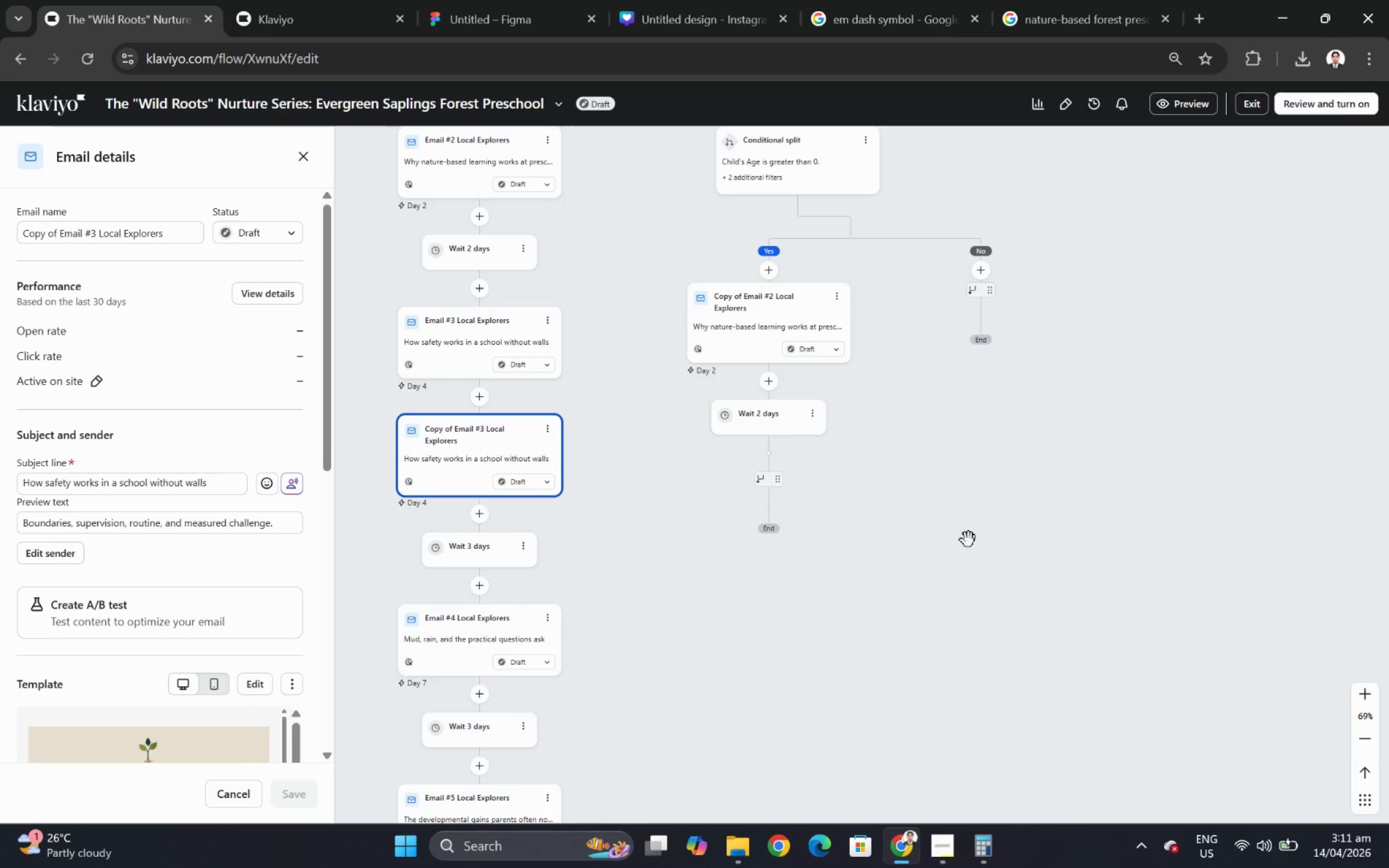 
scroll: coordinate [969, 539], scroll_direction: down, amount: 4.0
 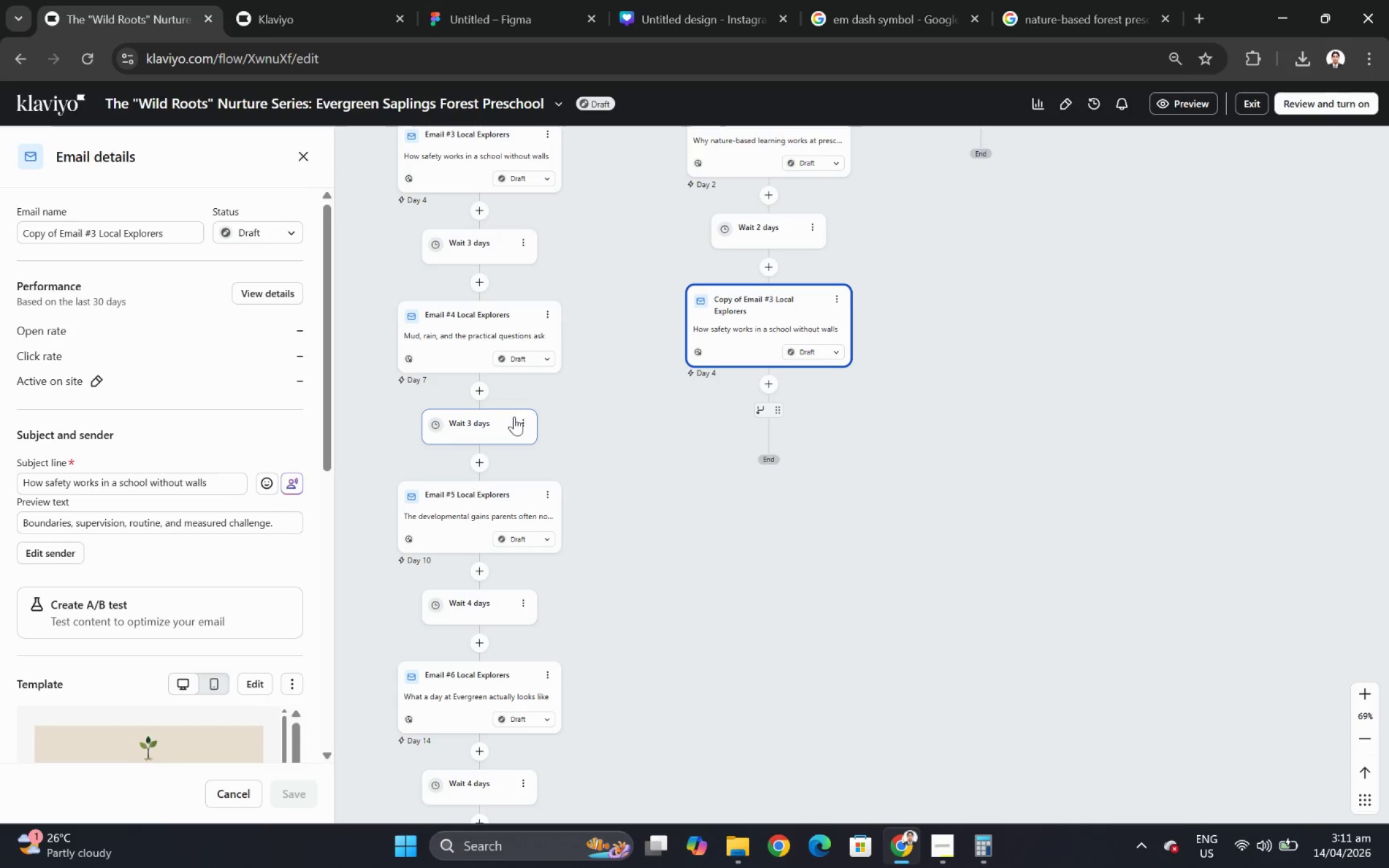 
left_click([524, 420])
 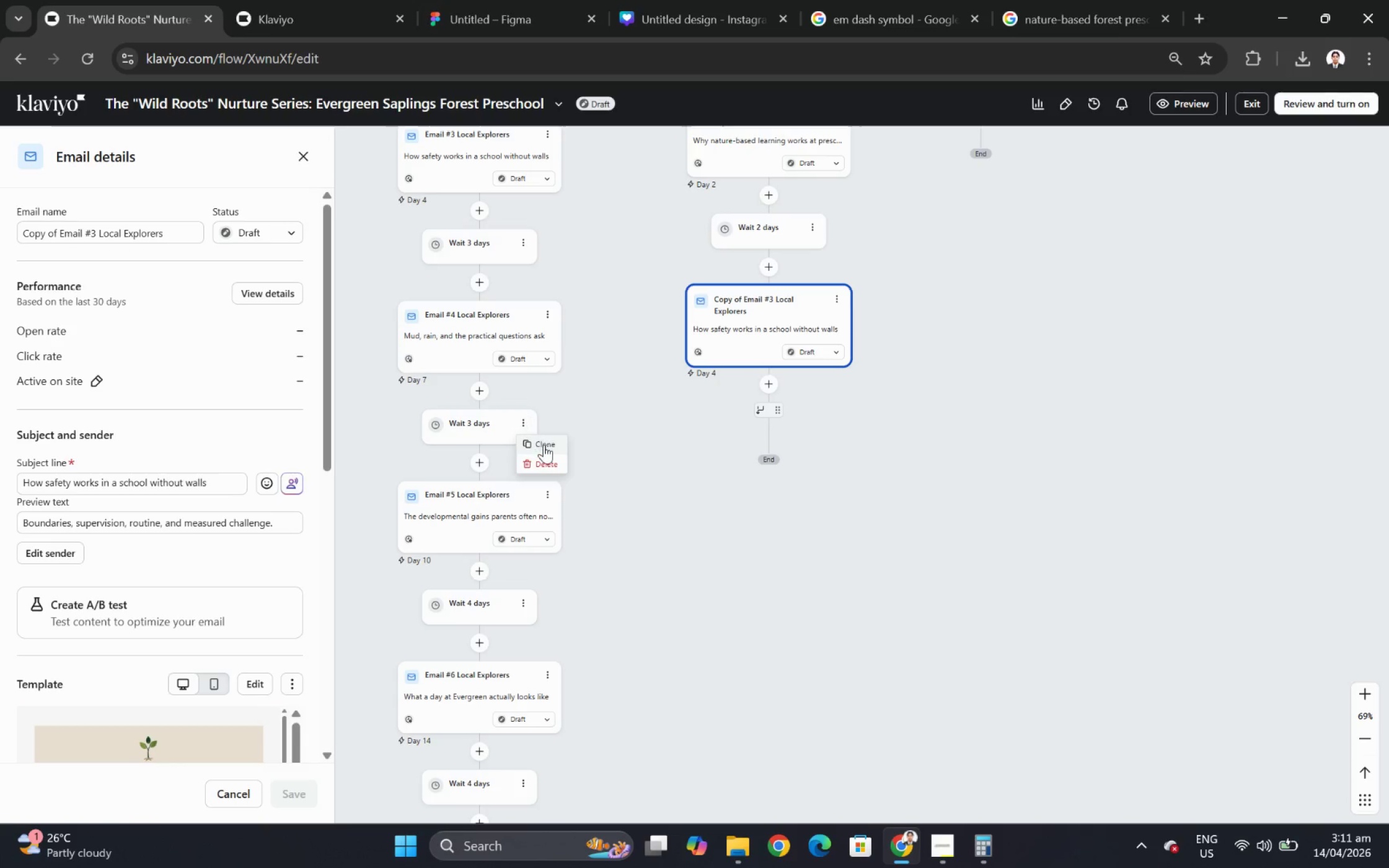 
left_click([546, 445])
 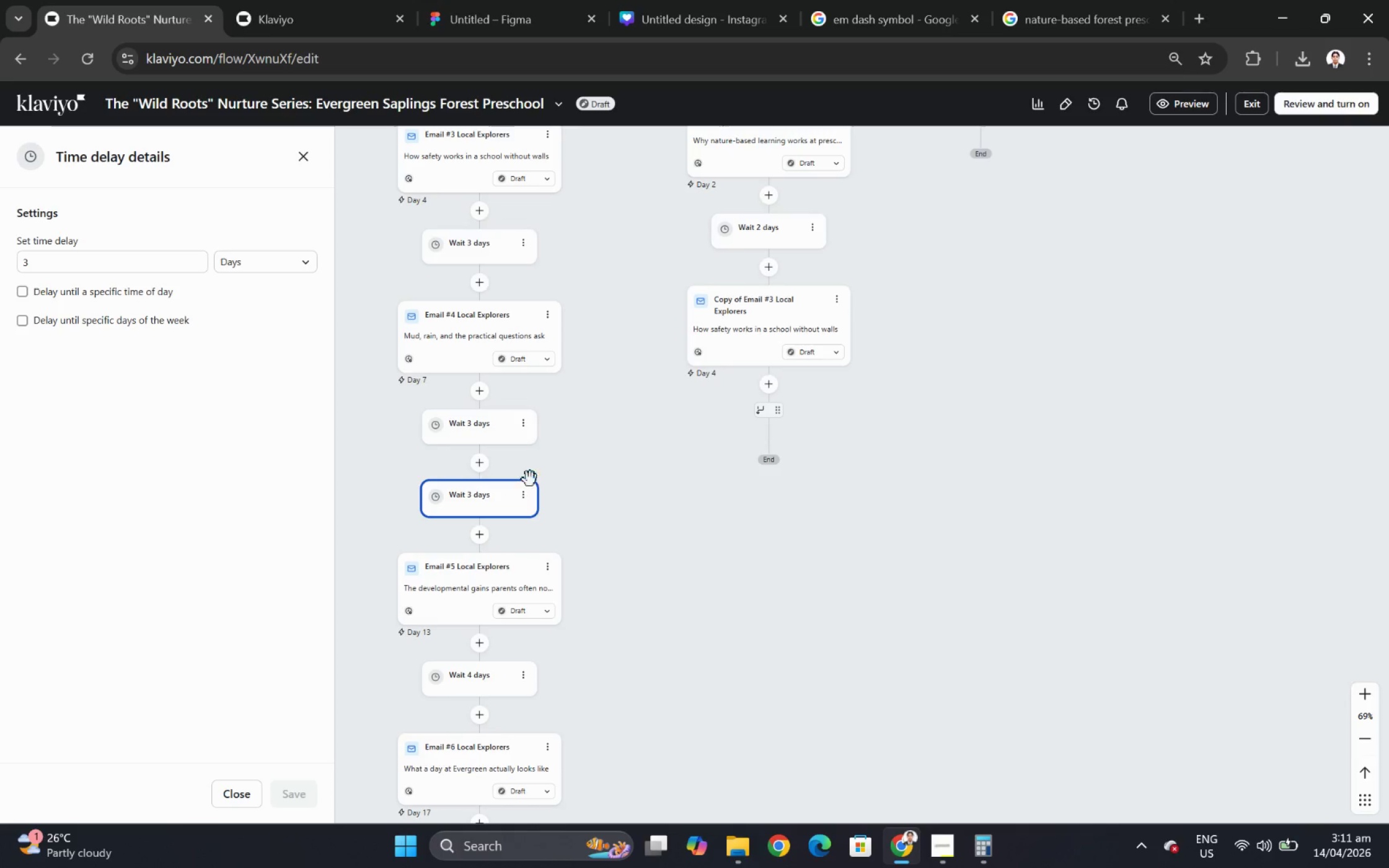 
left_click_drag(start_coordinate=[495, 490], to_coordinate=[772, 404])
 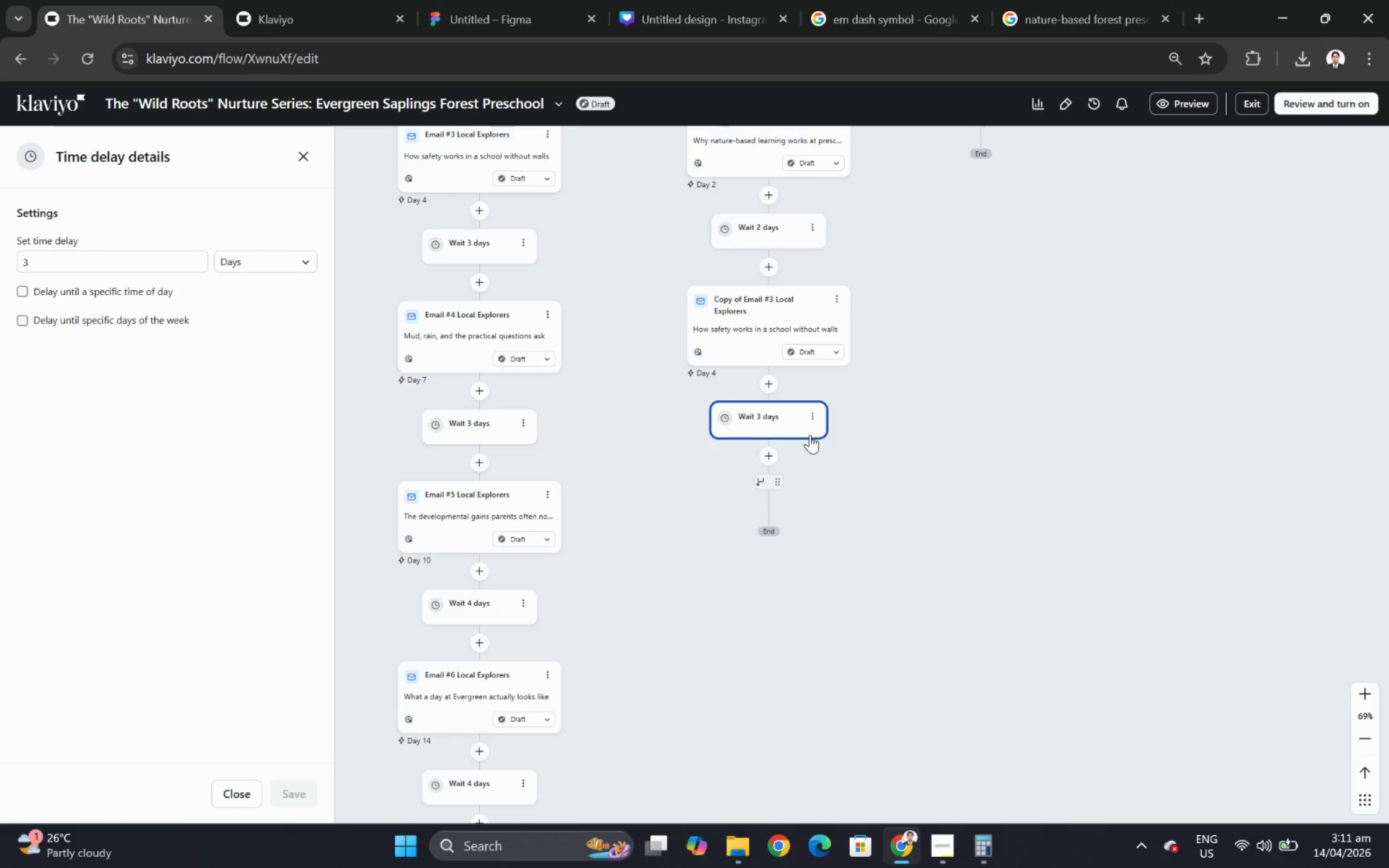 
scroll: coordinate [827, 483], scroll_direction: down, amount: 2.0
 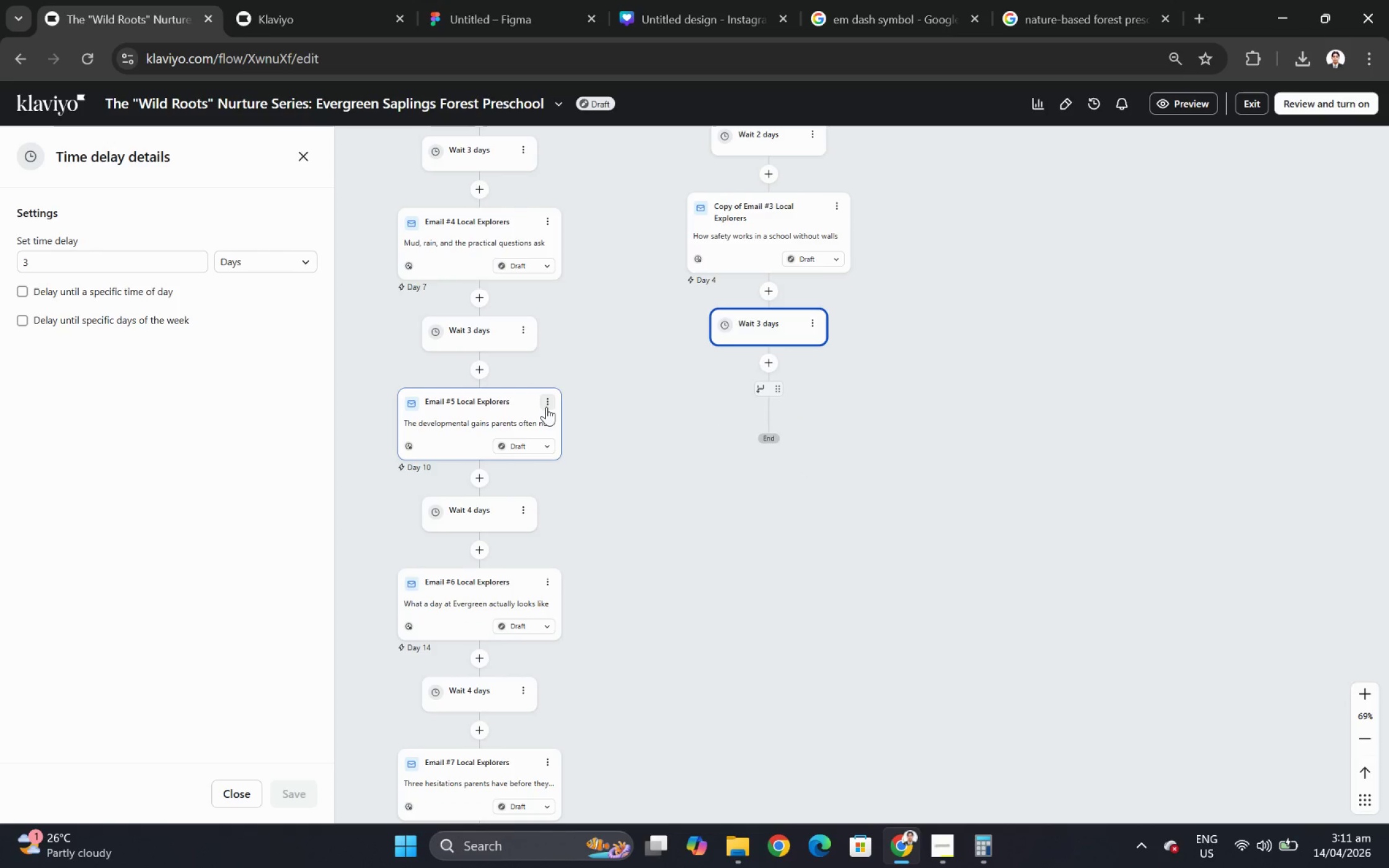 
left_click([546, 406])
 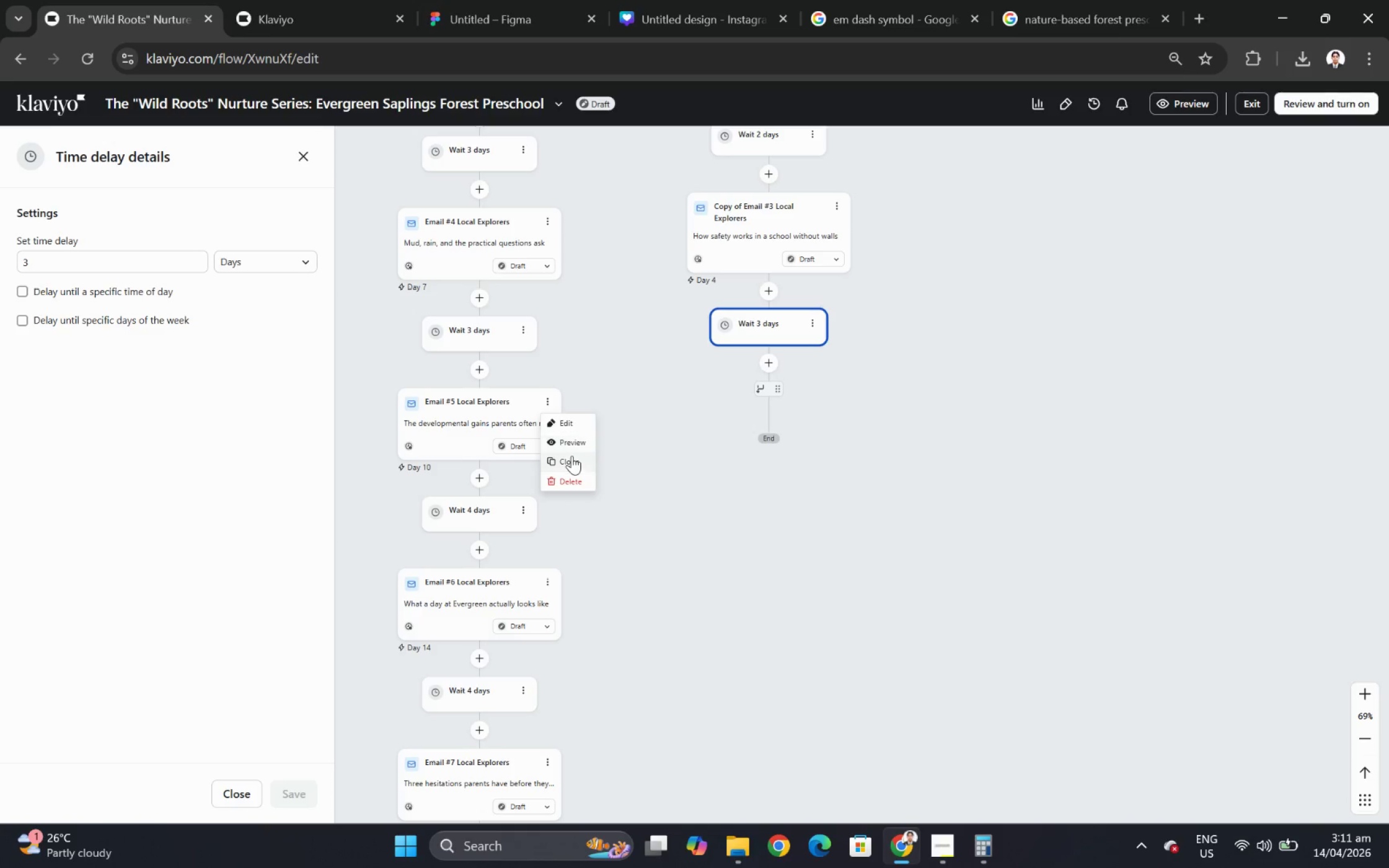 
left_click([573, 460])
 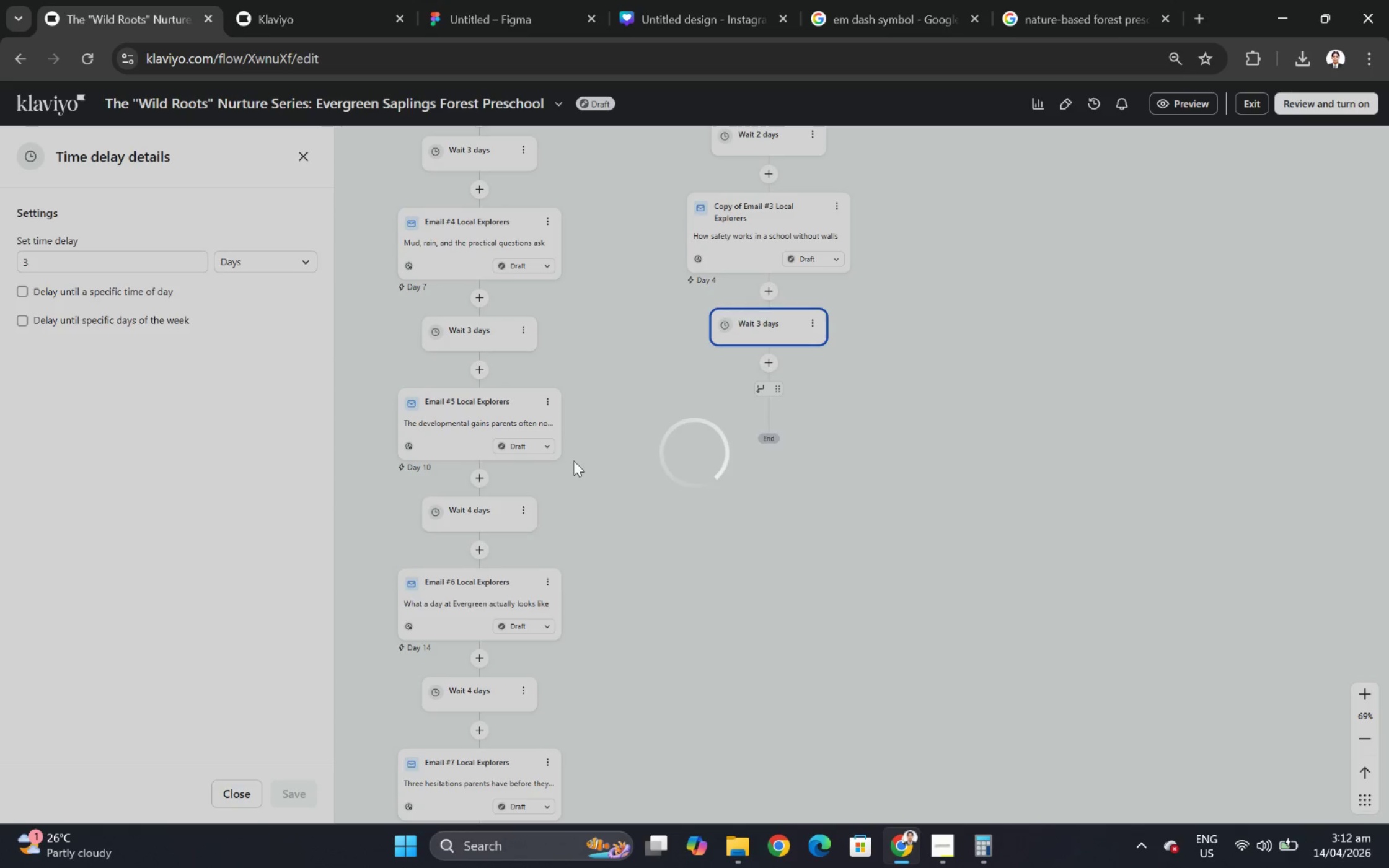 
wait(5.93)
 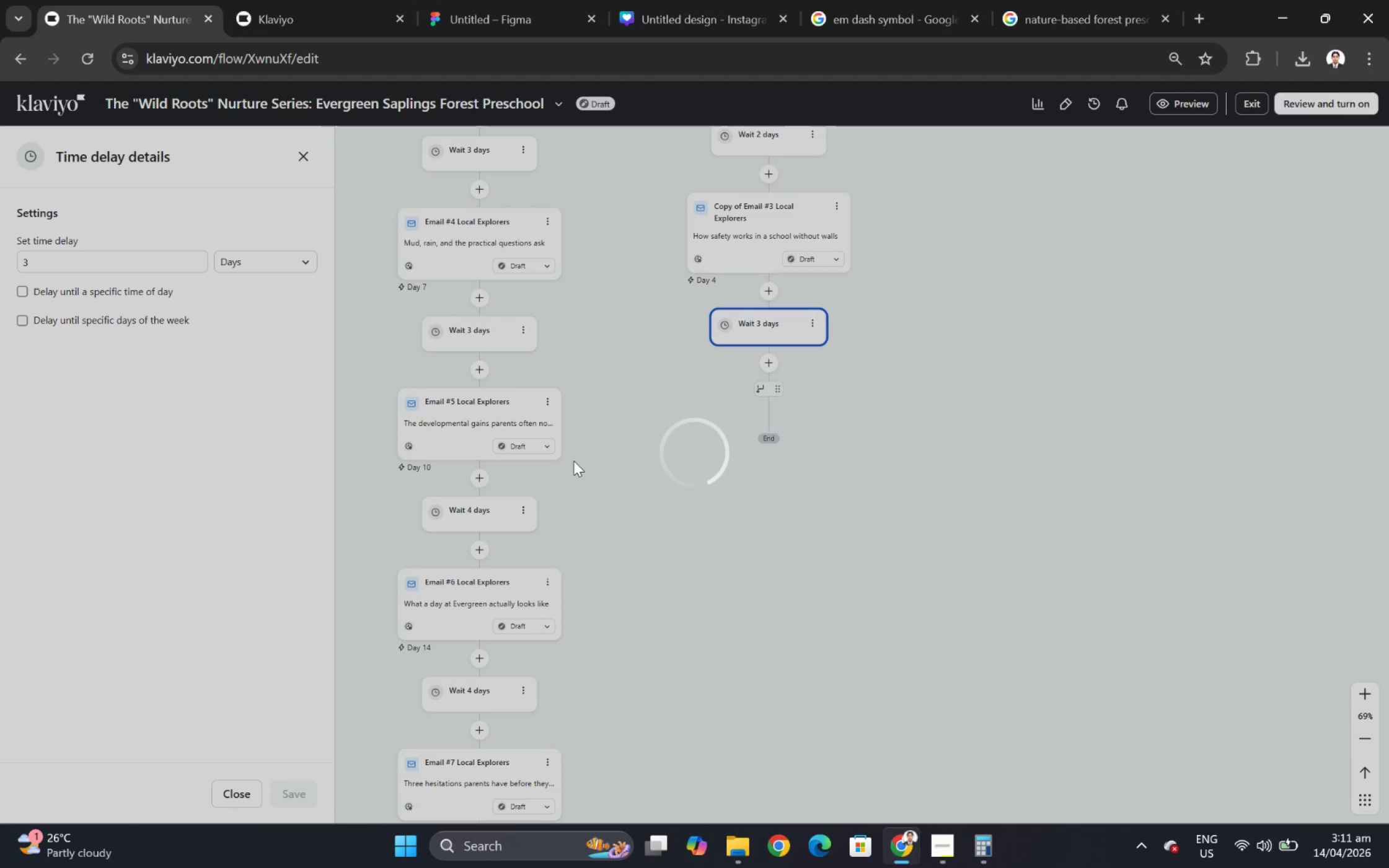 
left_click_drag(start_coordinate=[514, 509], to_coordinate=[770, 387])
 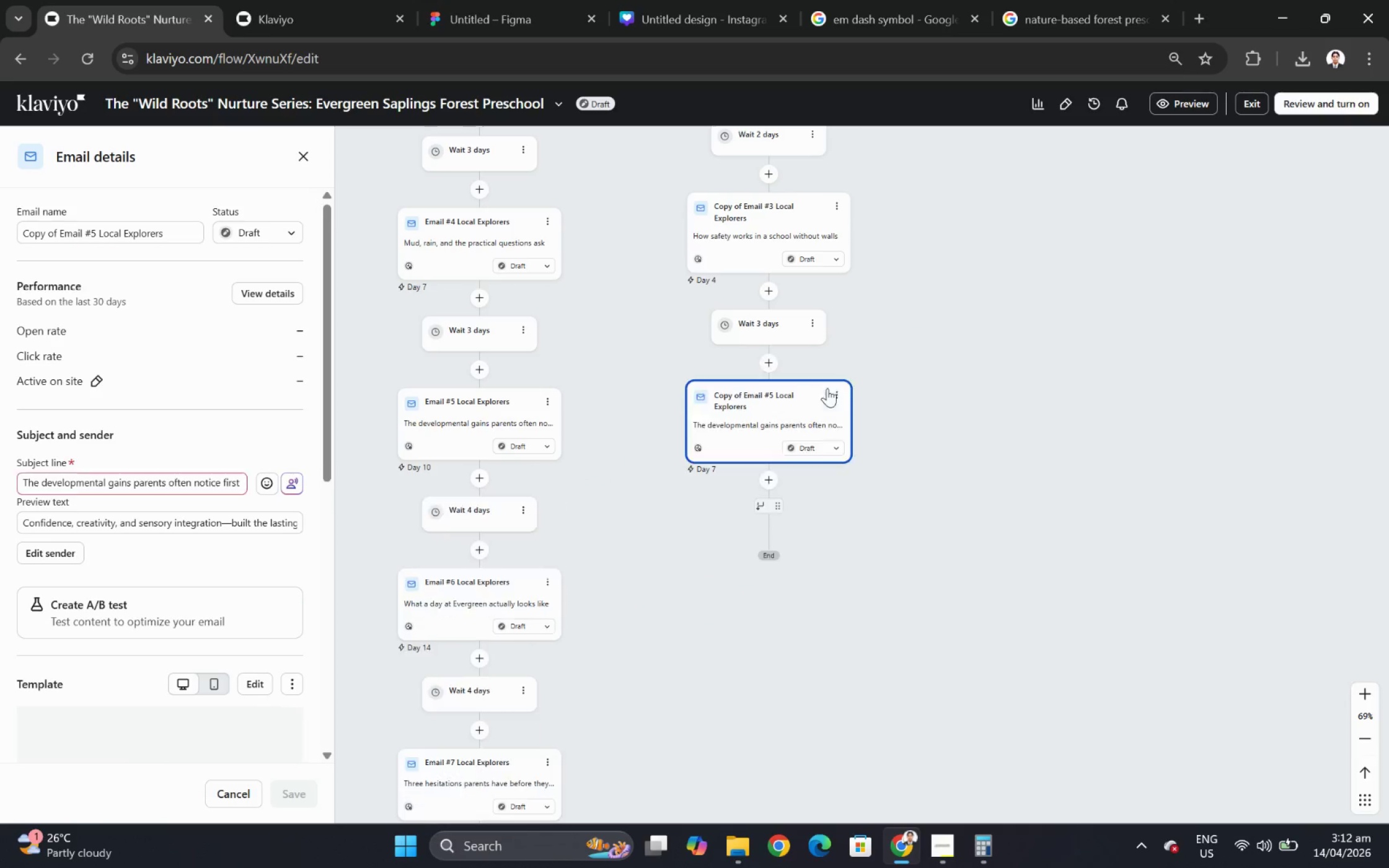 
scroll: coordinate [886, 429], scroll_direction: up, amount: 3.0
 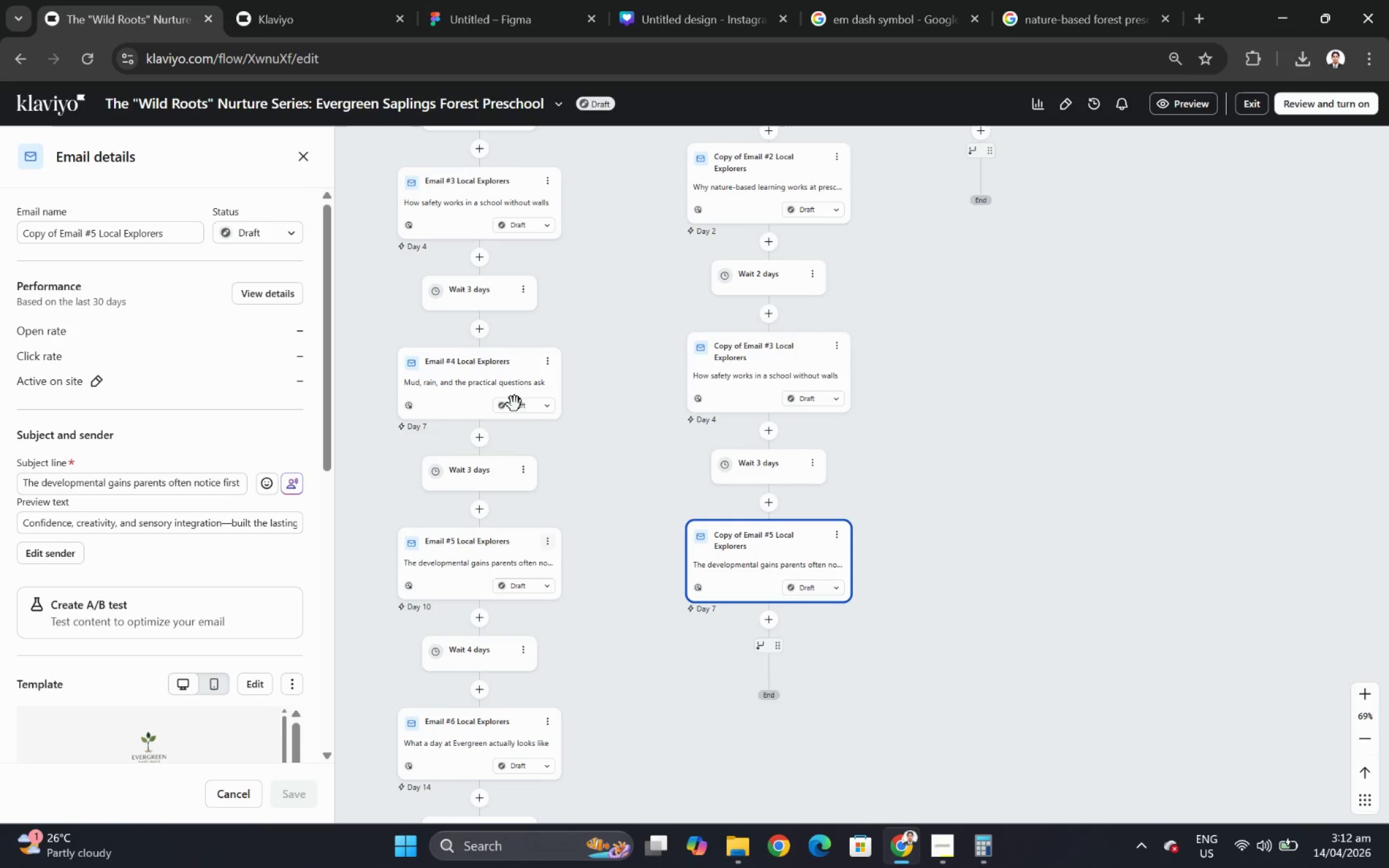 
left_click([547, 363])
 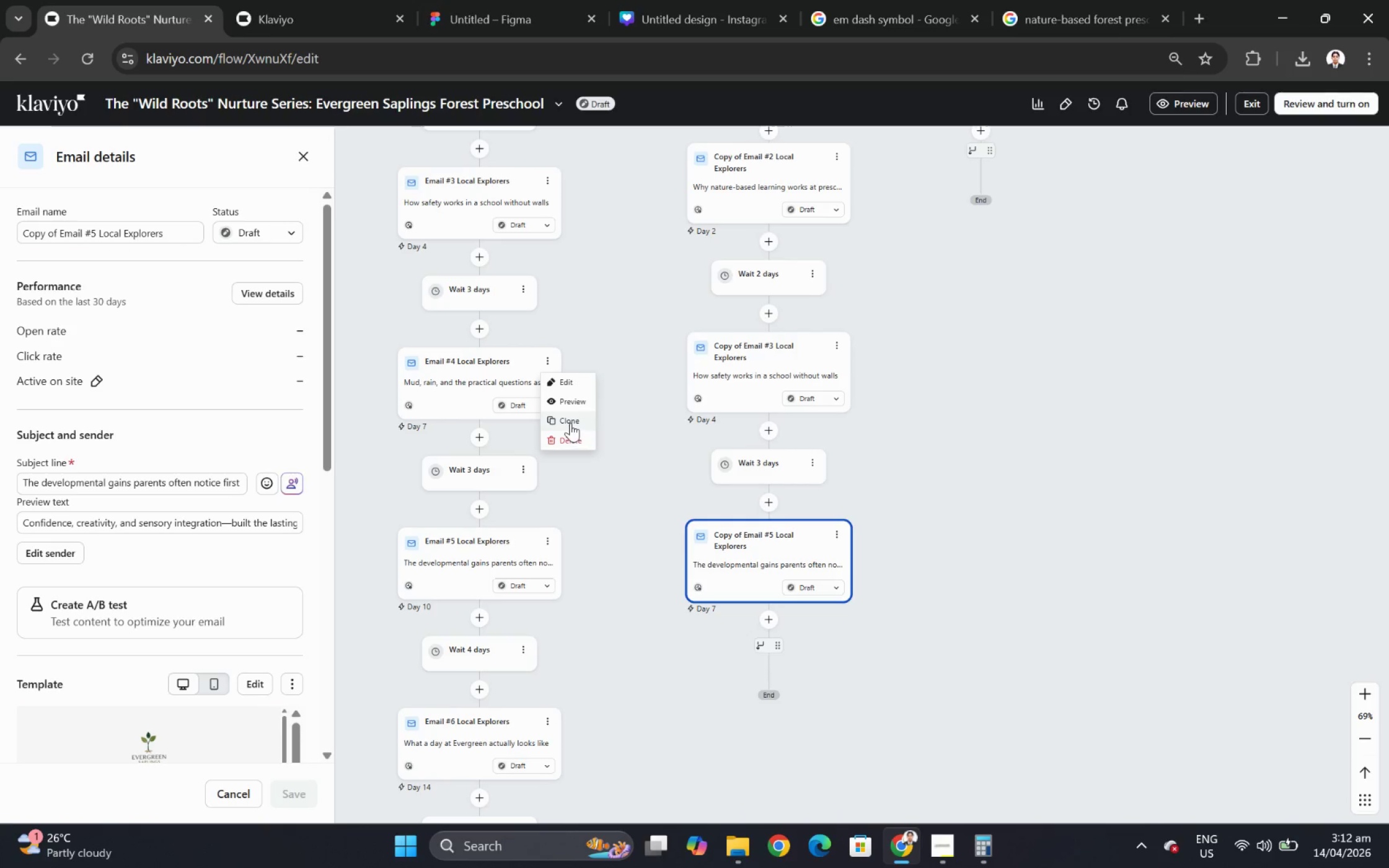 
left_click([568, 418])
 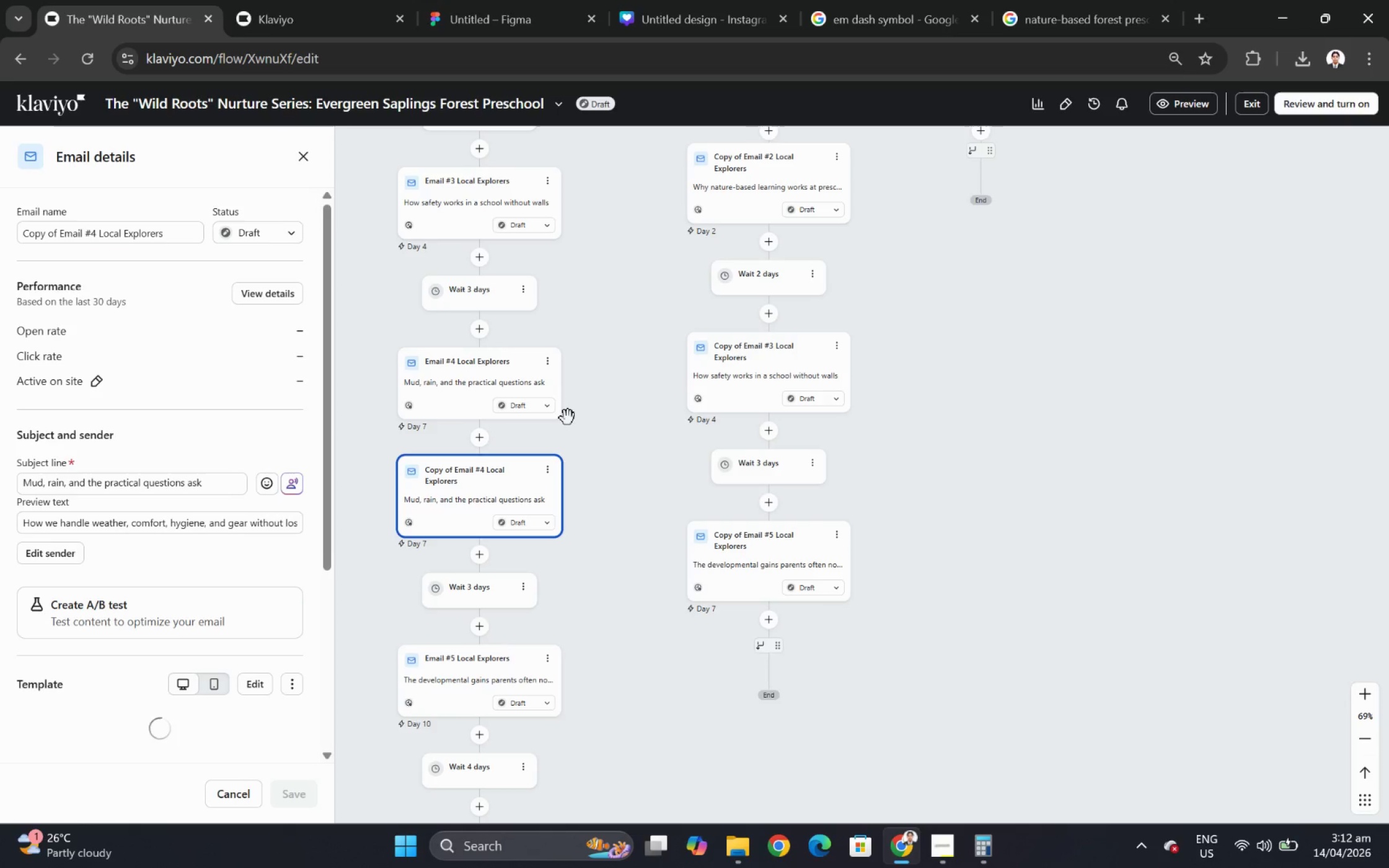 
left_click_drag(start_coordinate=[465, 468], to_coordinate=[741, 489])
 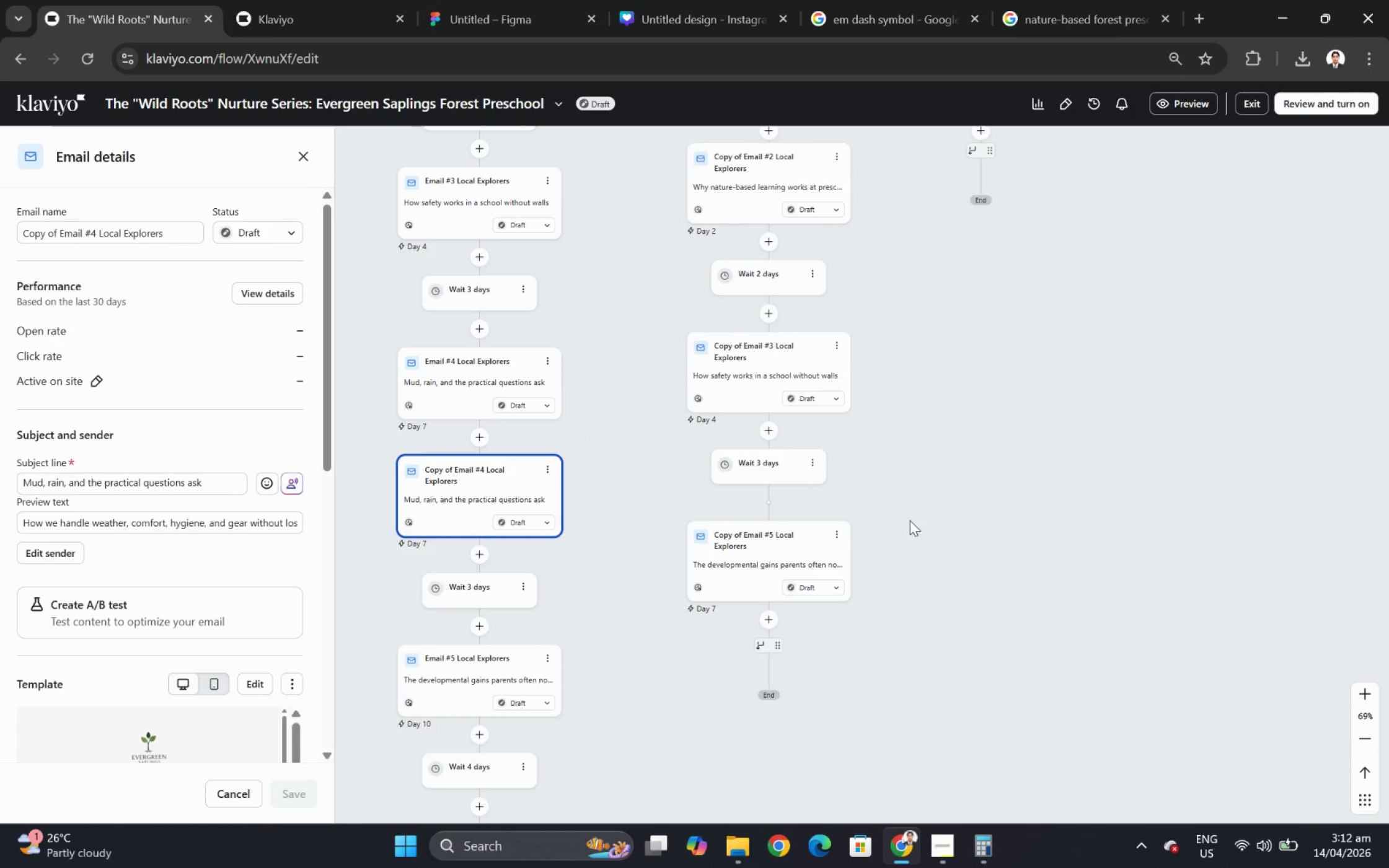 
scroll: coordinate [912, 516], scroll_direction: down, amount: 2.0
 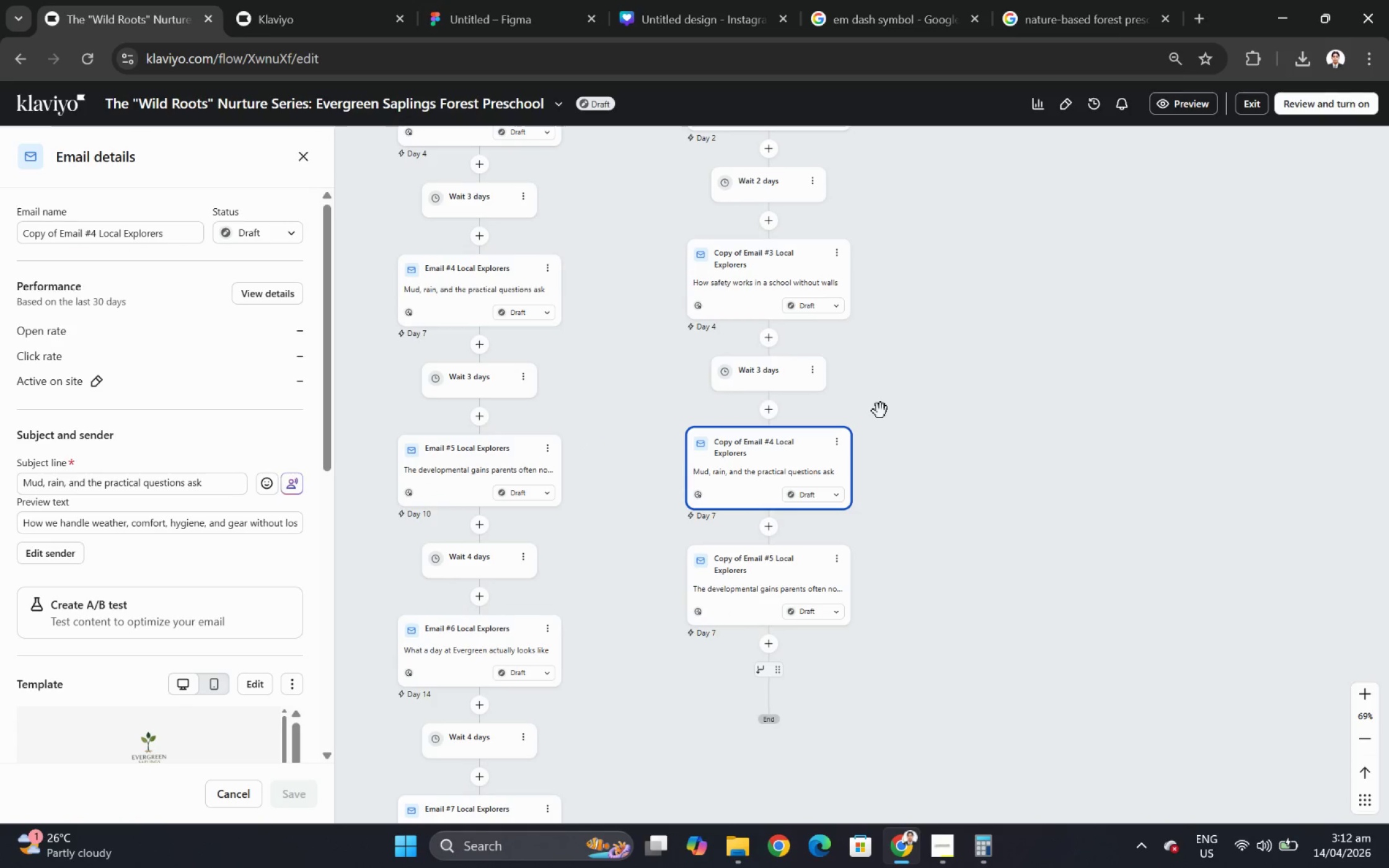 
wait(7.91)
 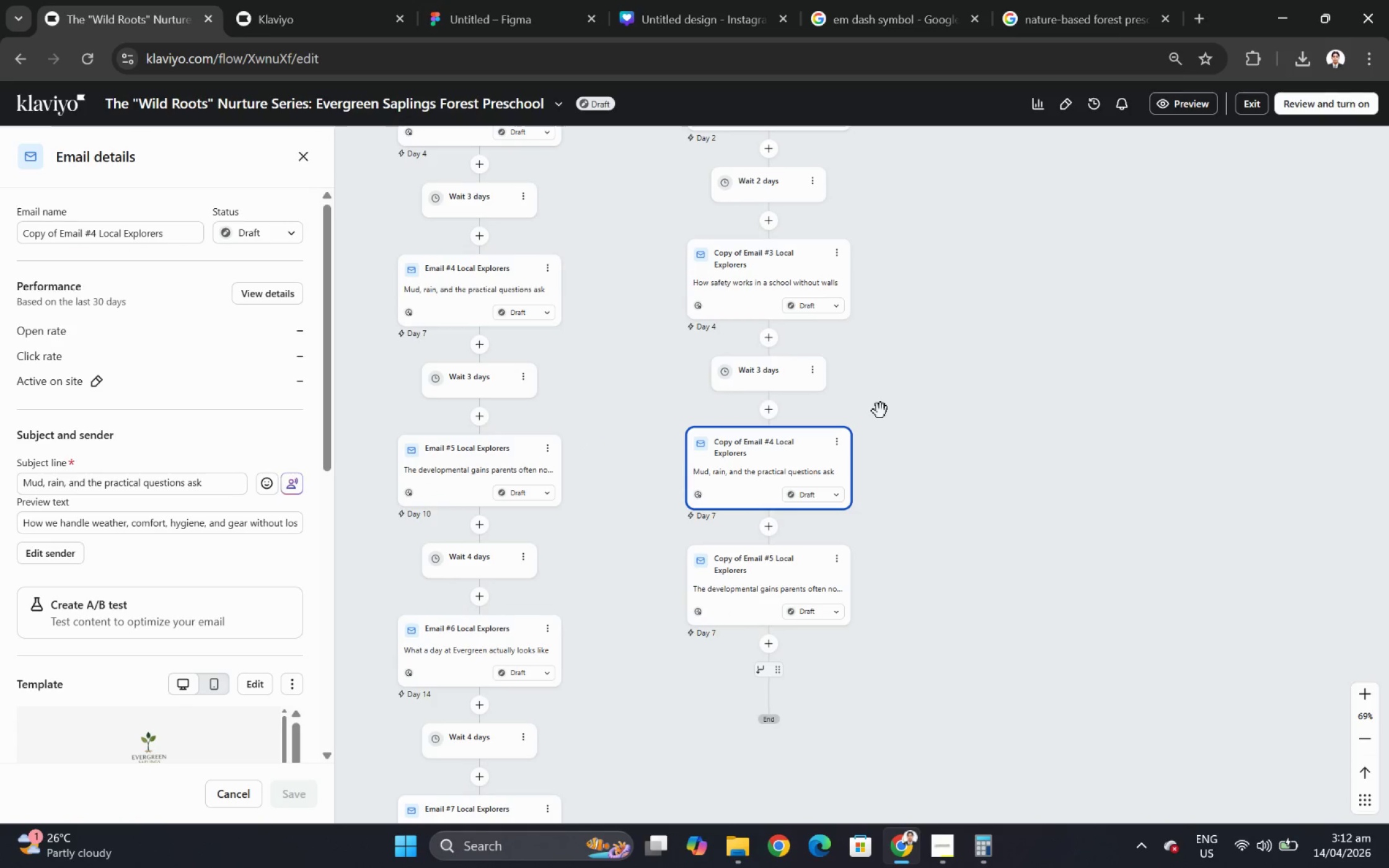 
scroll: coordinate [894, 439], scroll_direction: down, amount: 1.0
 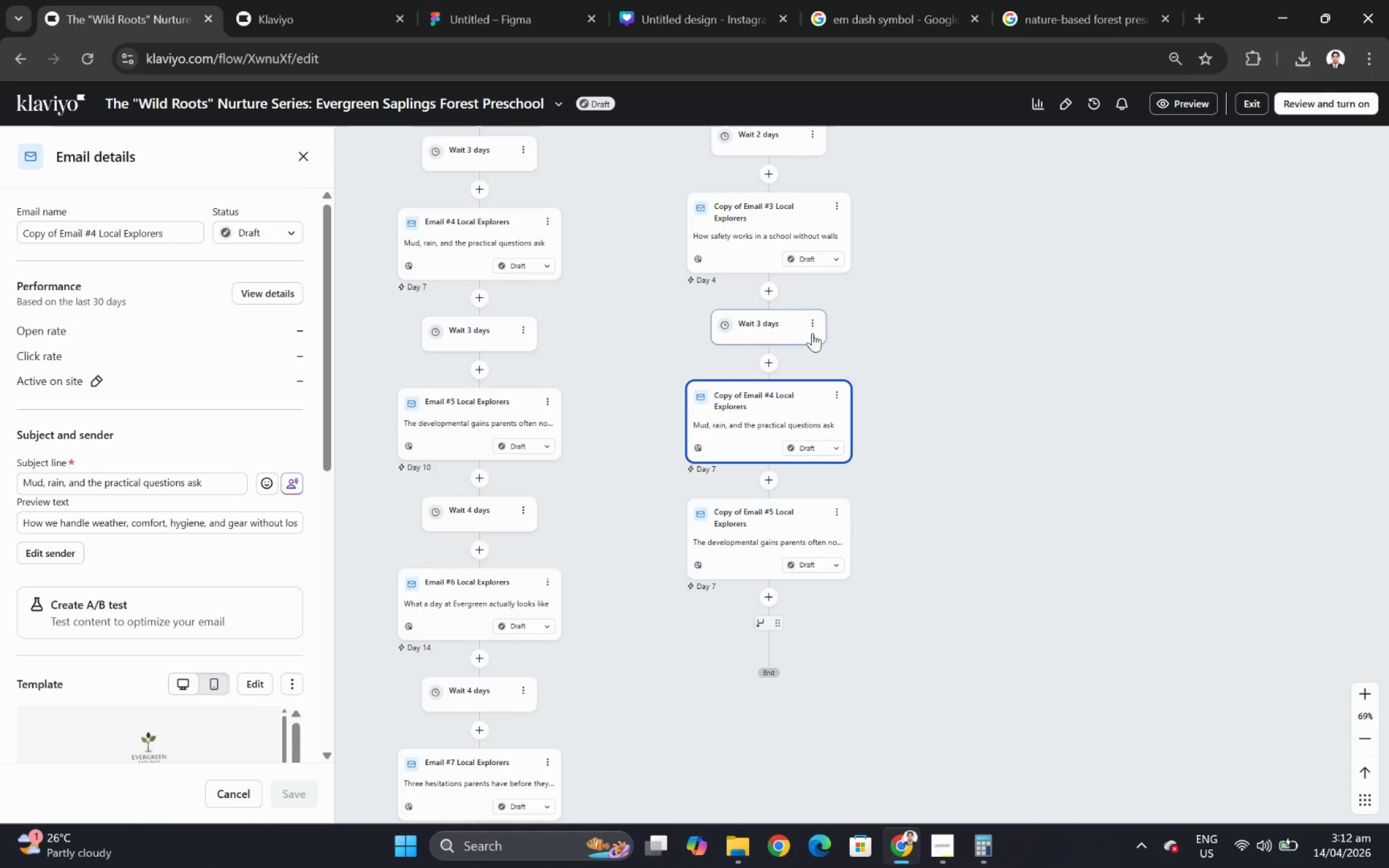 
left_click([813, 325])
 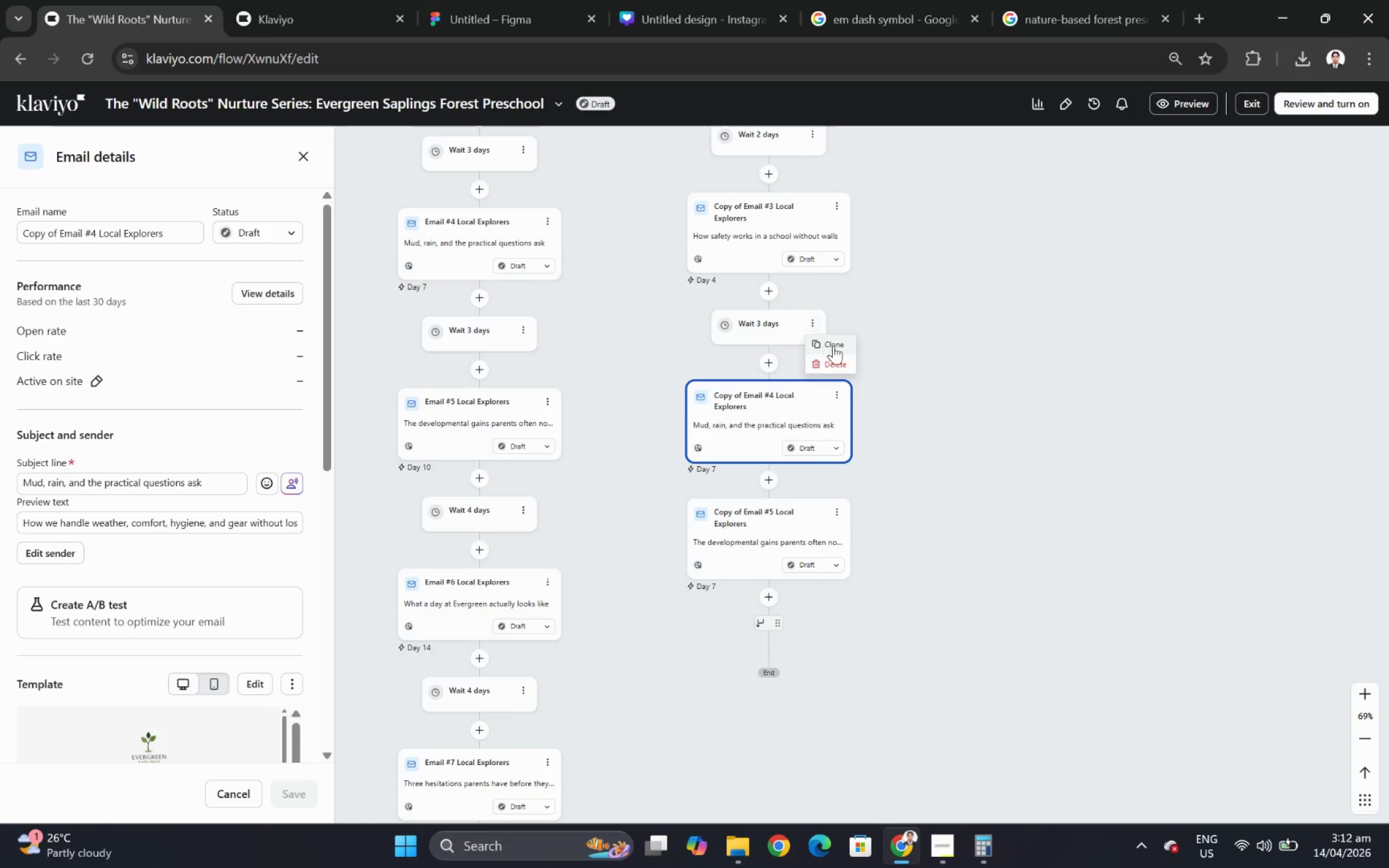 
left_click([836, 346])
 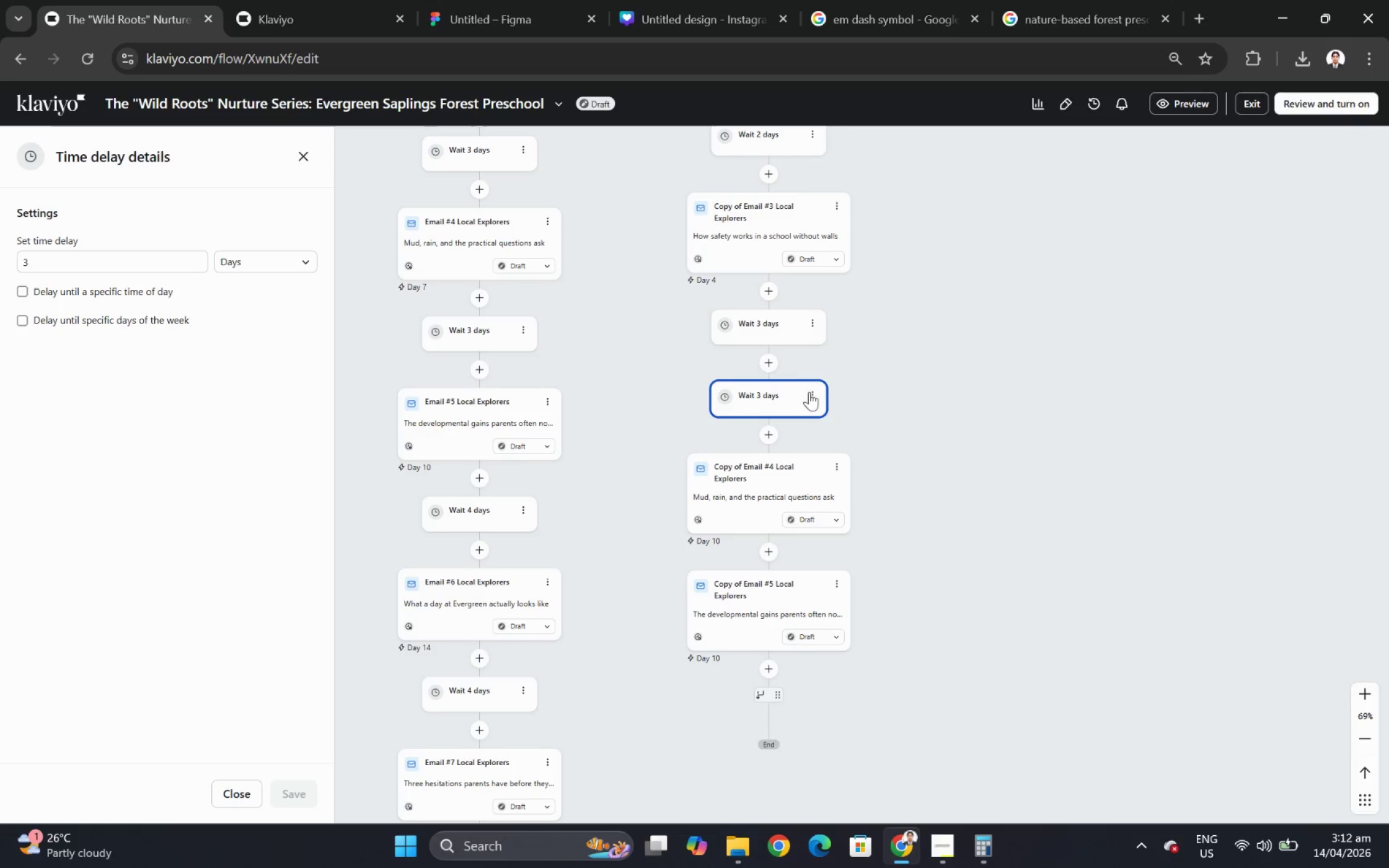 
left_click_drag(start_coordinate=[786, 397], to_coordinate=[772, 565])
 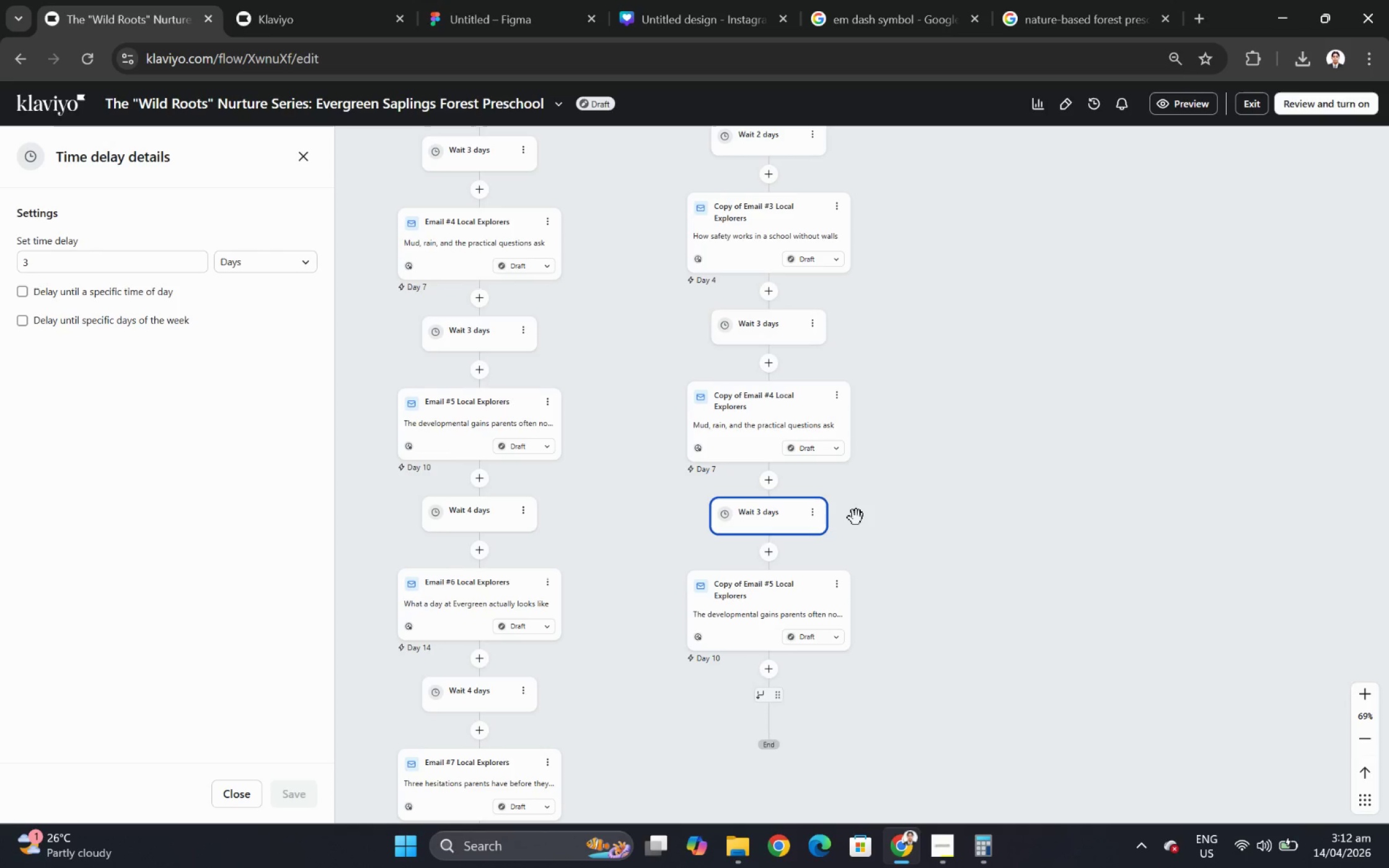 
scroll: coordinate [858, 517], scroll_direction: up, amount: 3.0
 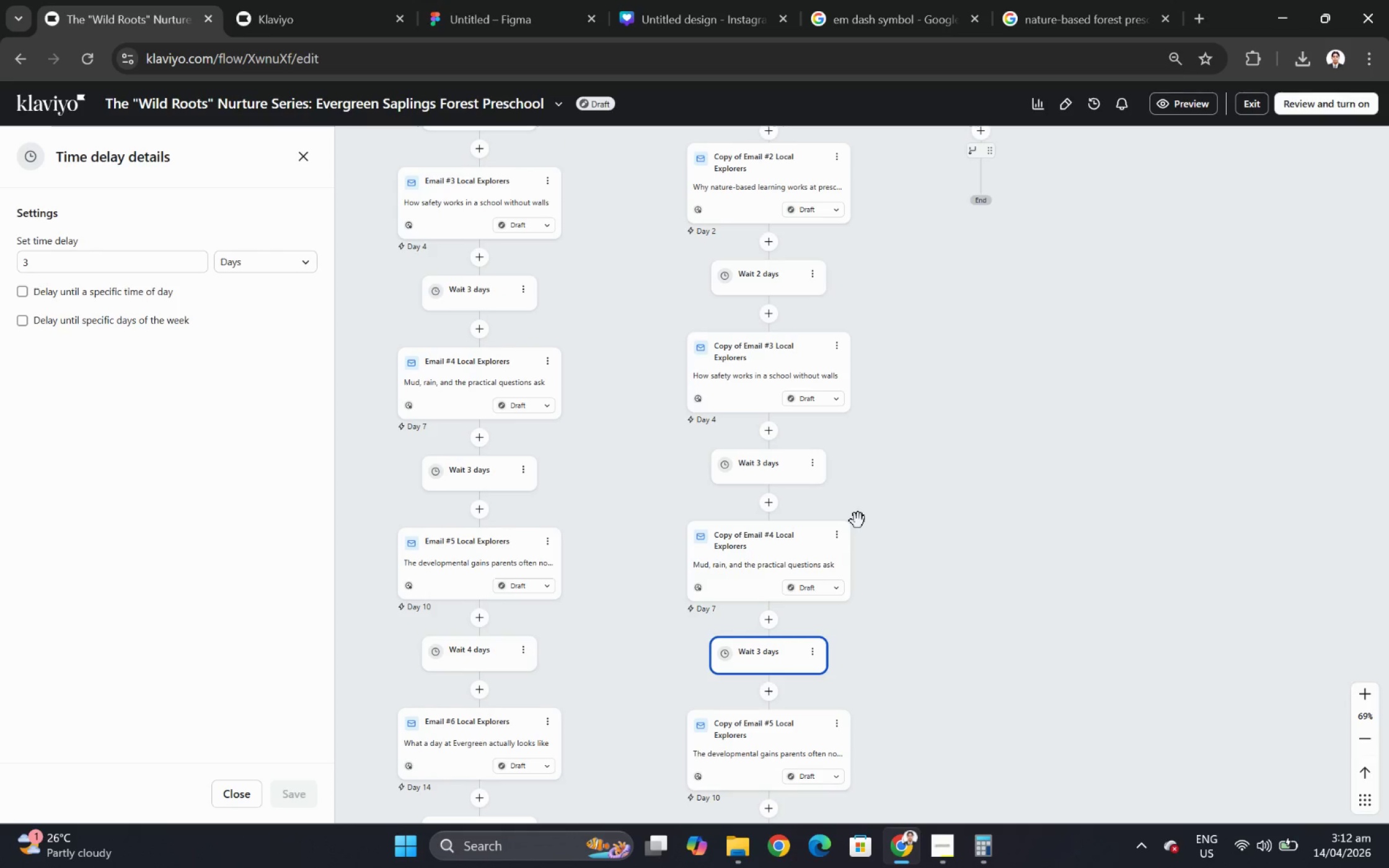 
scroll: coordinate [857, 520], scroll_direction: down, amount: 7.0
 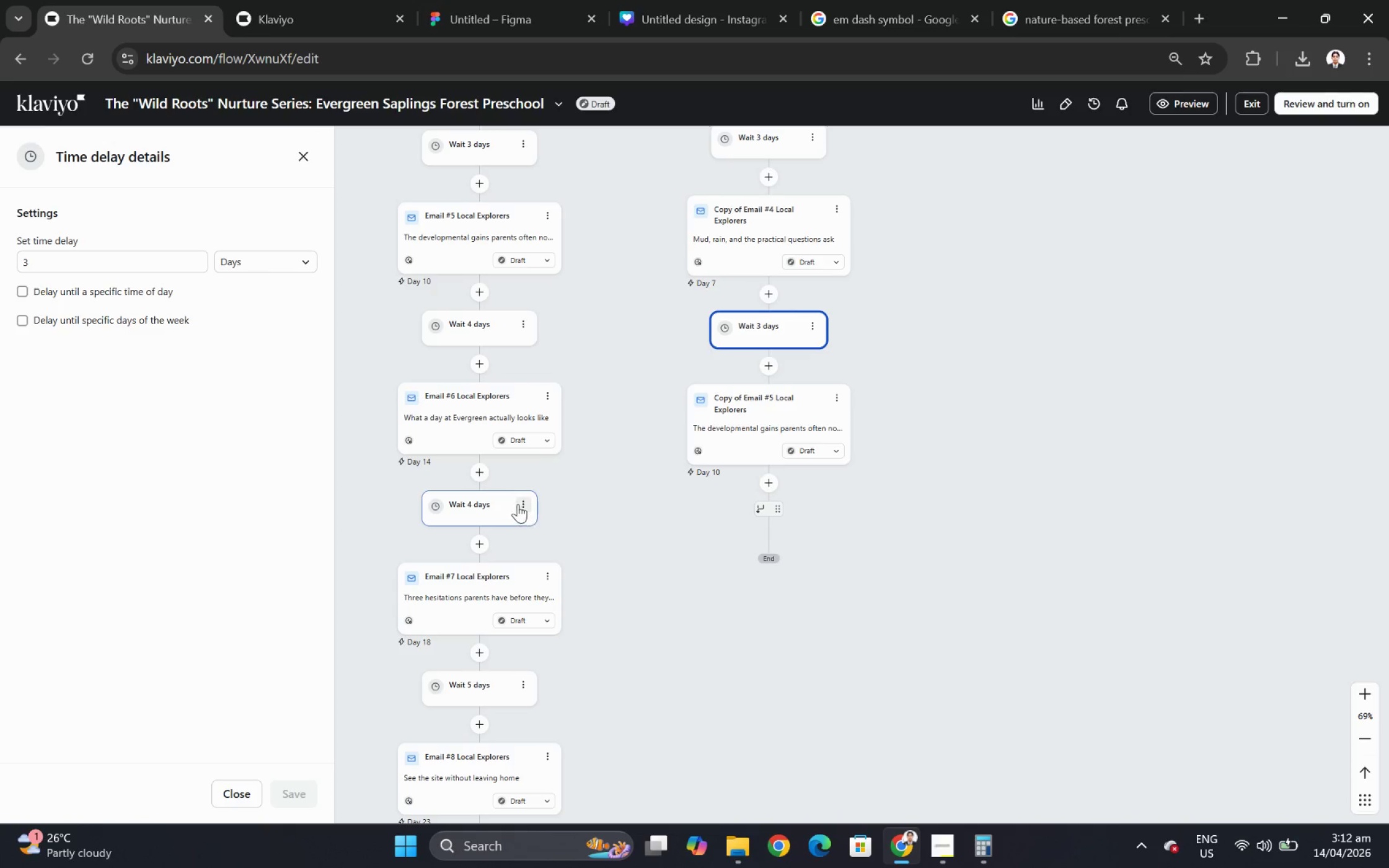 
left_click([520, 501])
 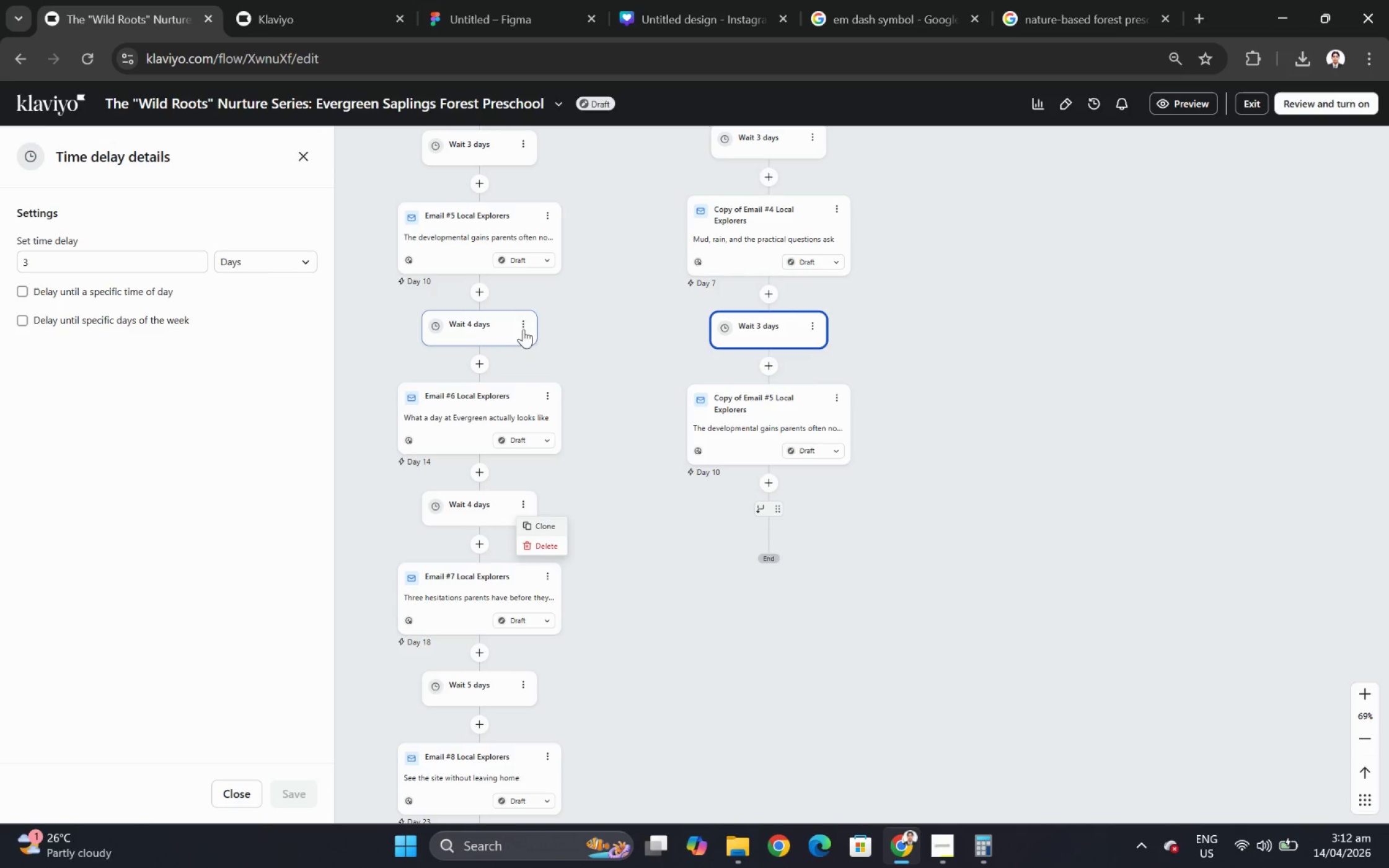 
left_click([526, 327])
 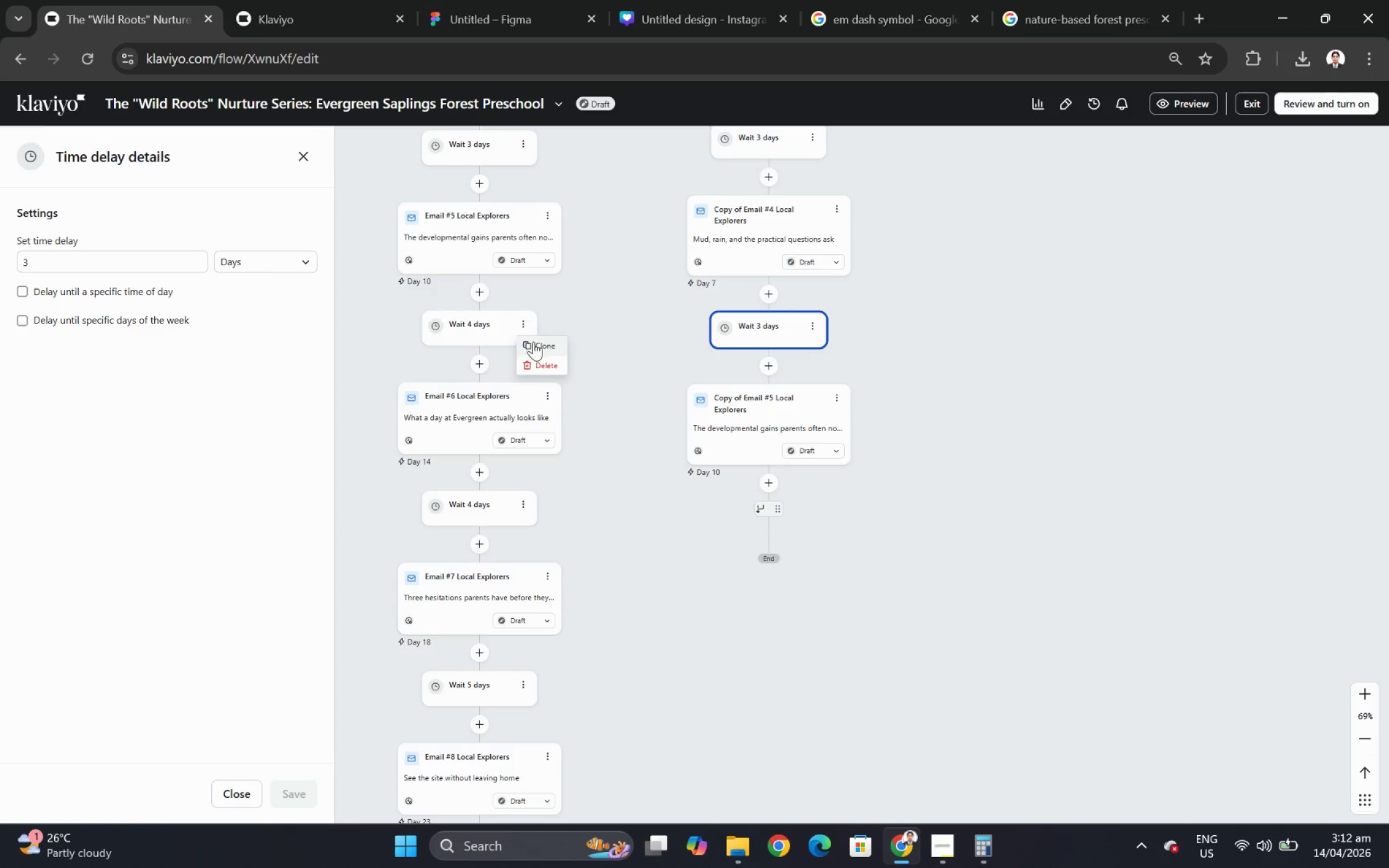 
left_click([533, 341])
 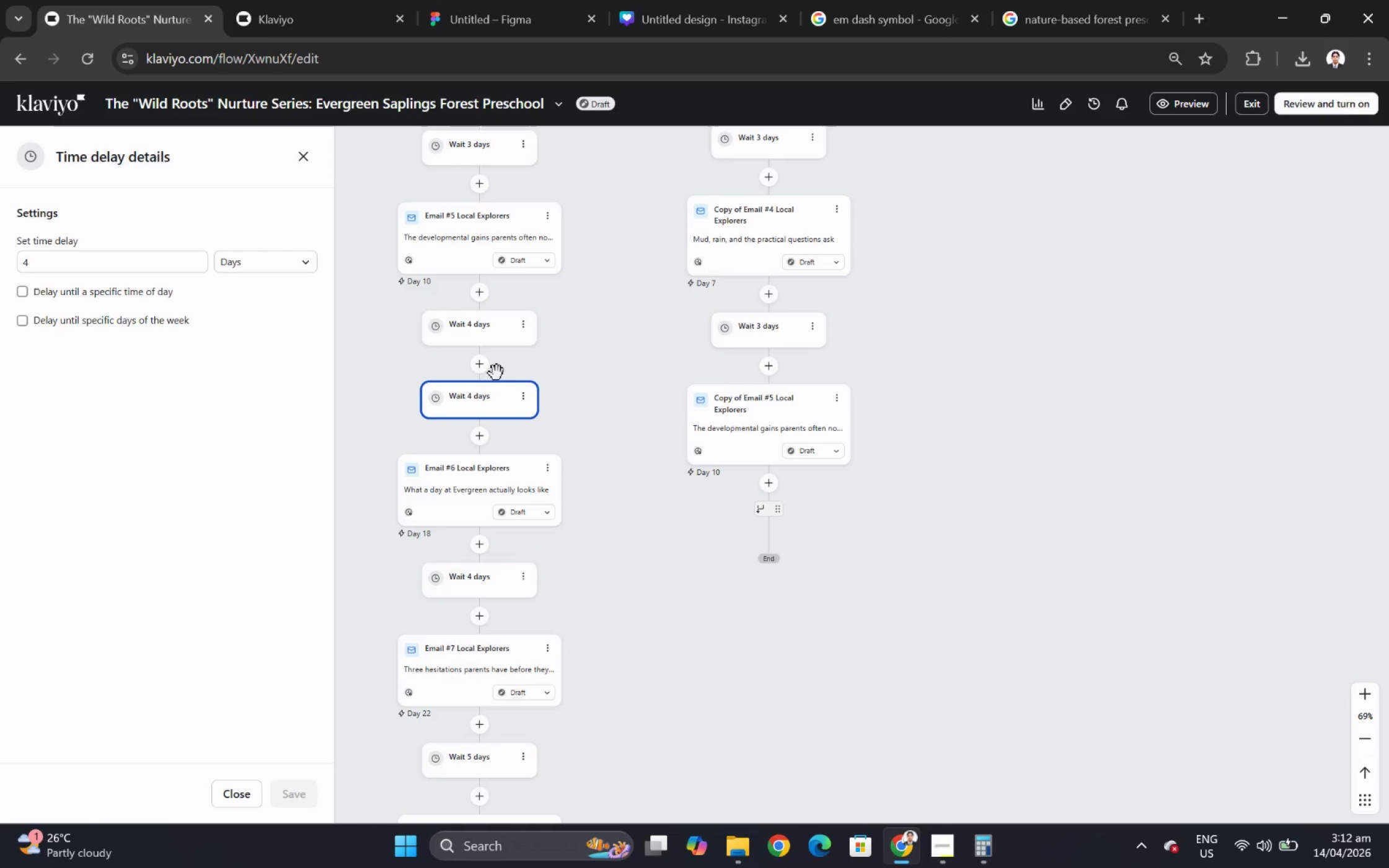 
left_click_drag(start_coordinate=[487, 395], to_coordinate=[761, 498])
 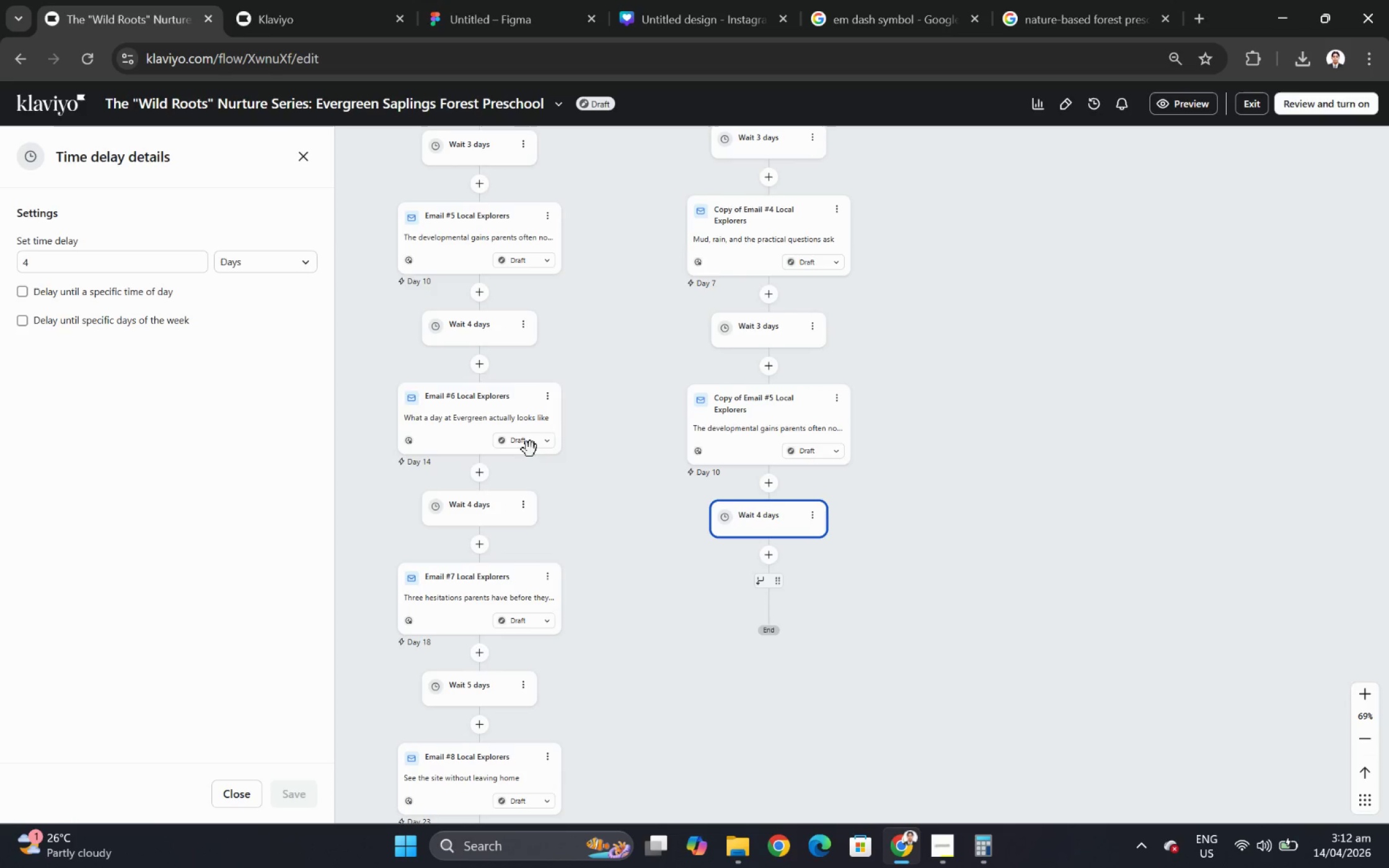 
left_click([544, 401])
 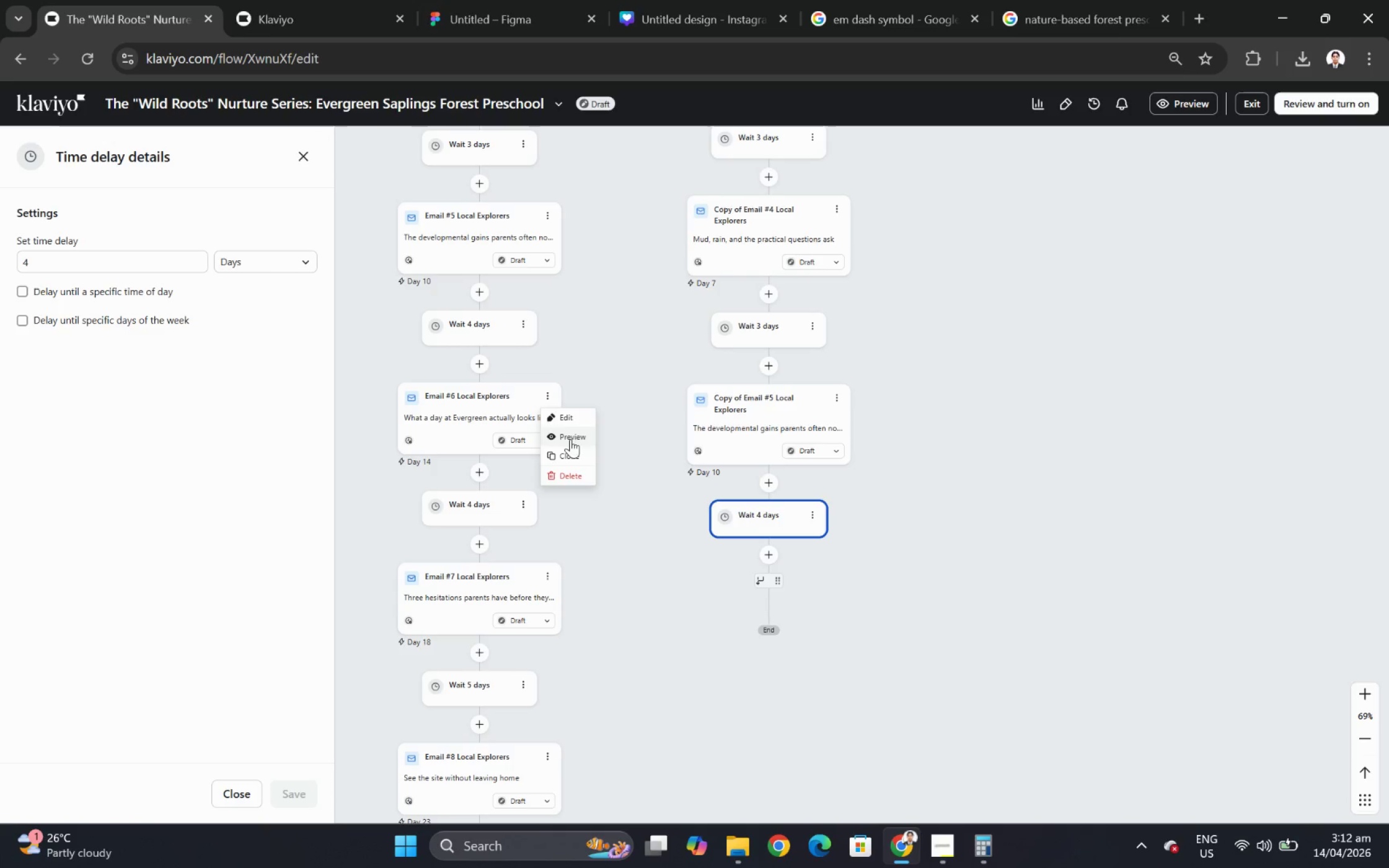 
left_click([574, 452])
 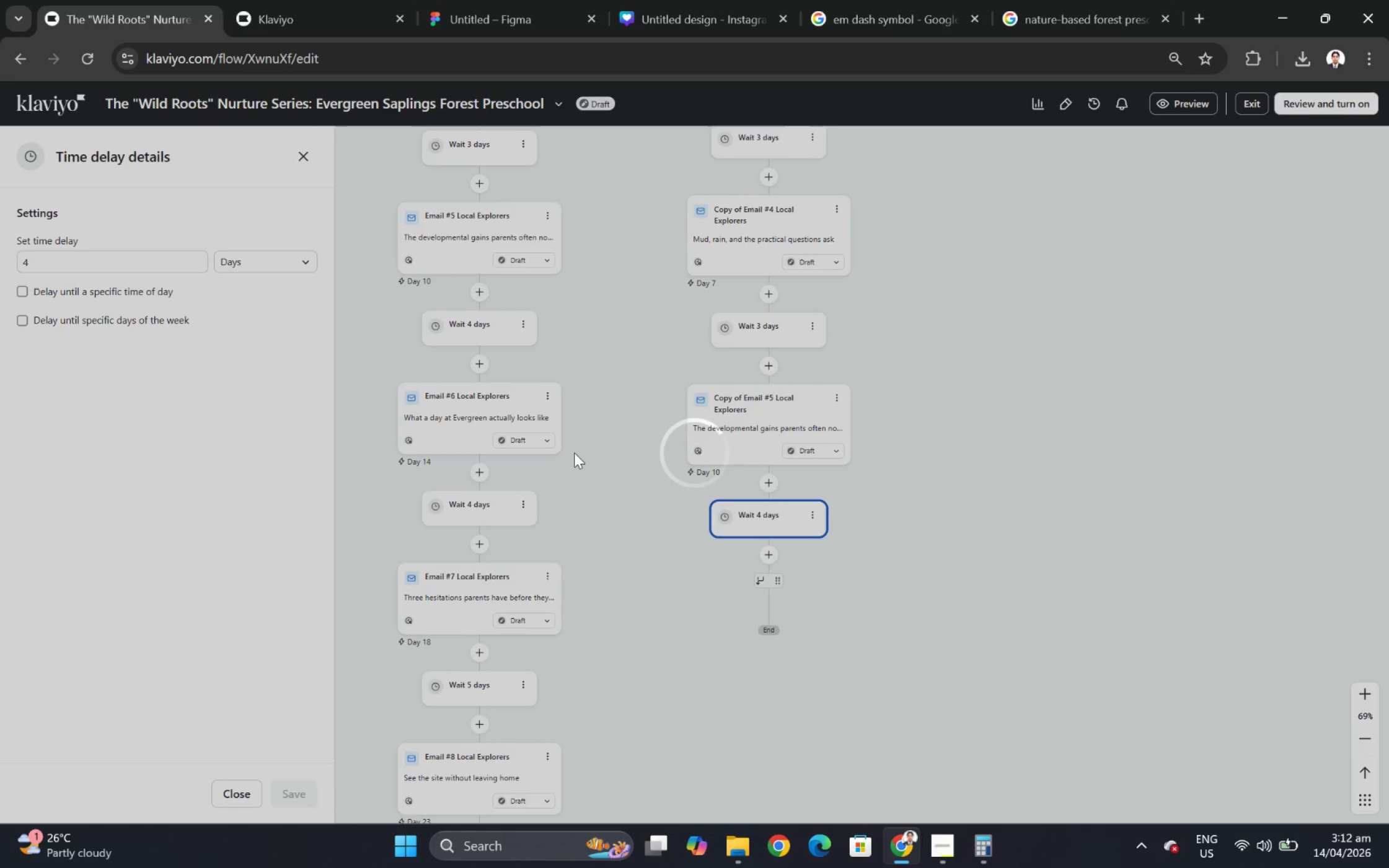 
left_click_drag(start_coordinate=[500, 498], to_coordinate=[757, 559])
 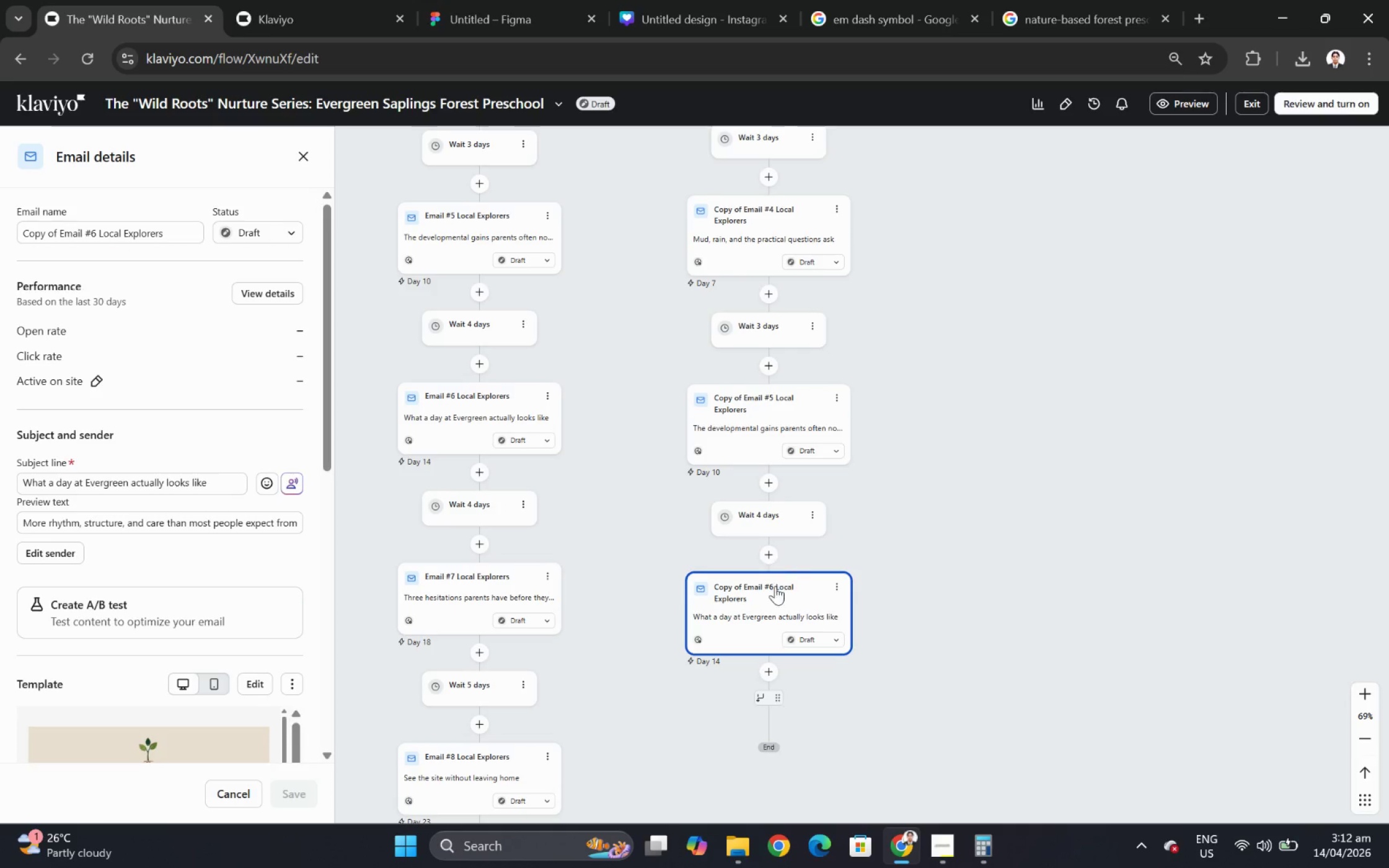 
left_click([772, 593])
 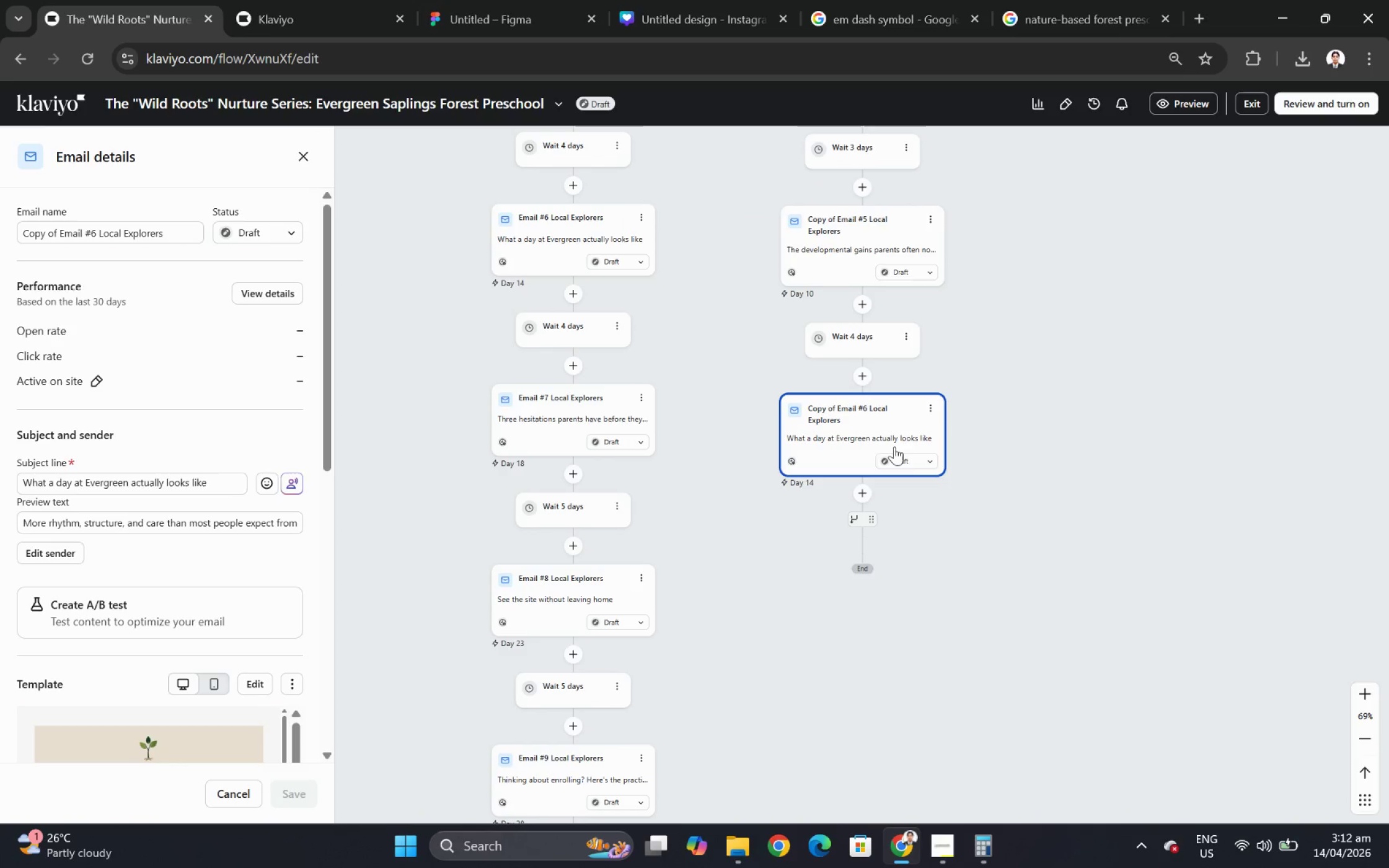 
mouse_move([925, 405])
 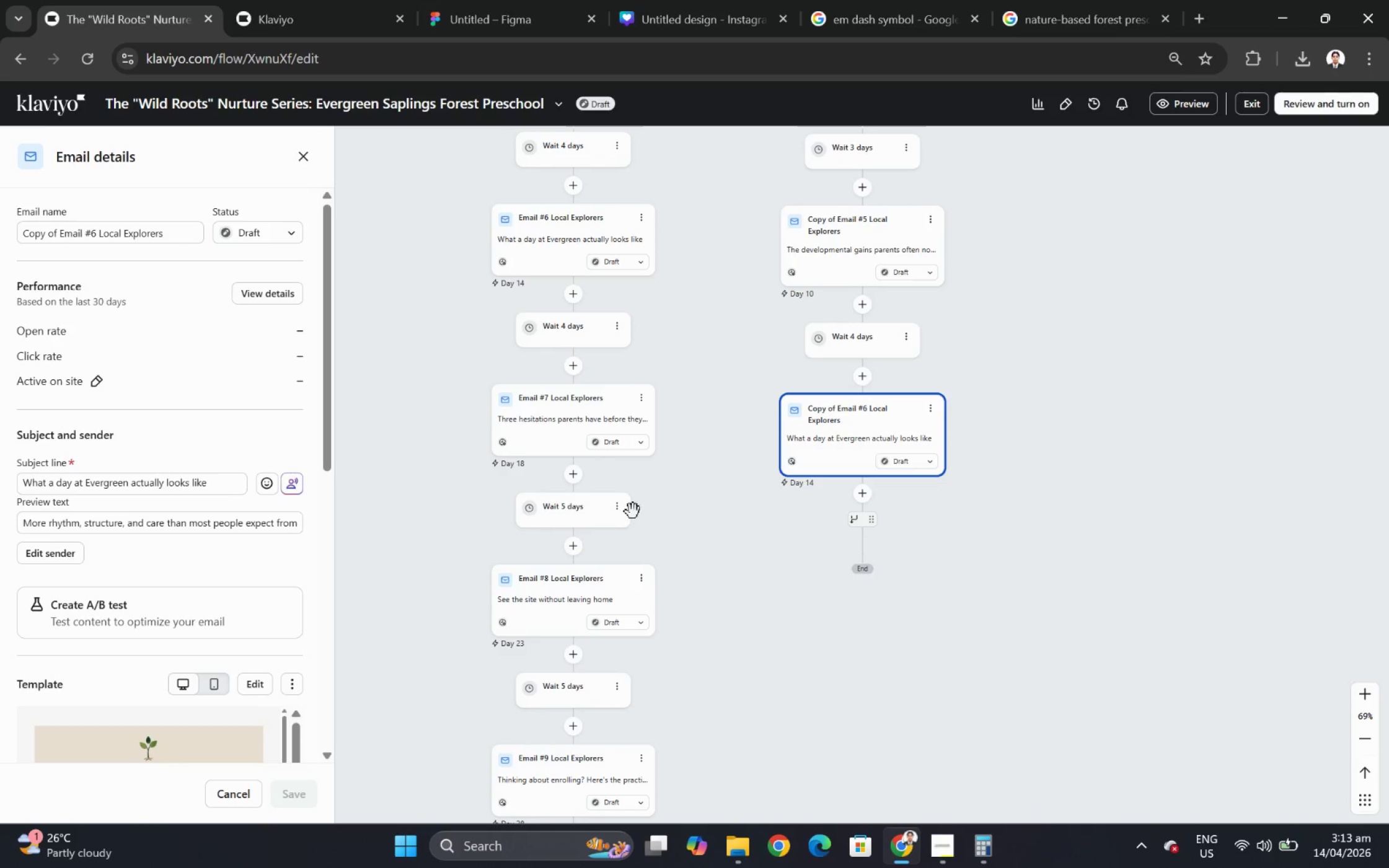 
mouse_move([621, 498])
 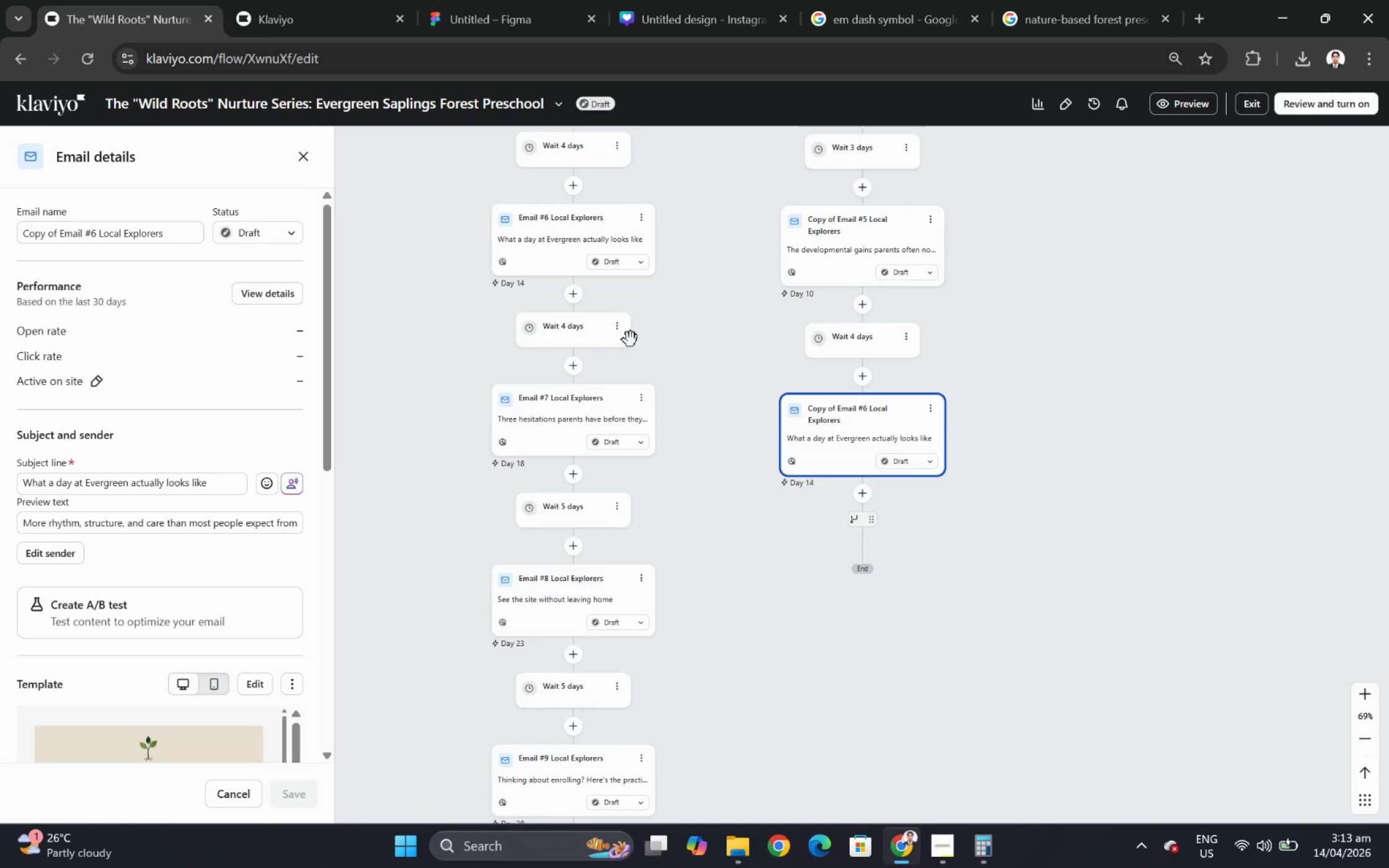 
left_click([621, 331])
 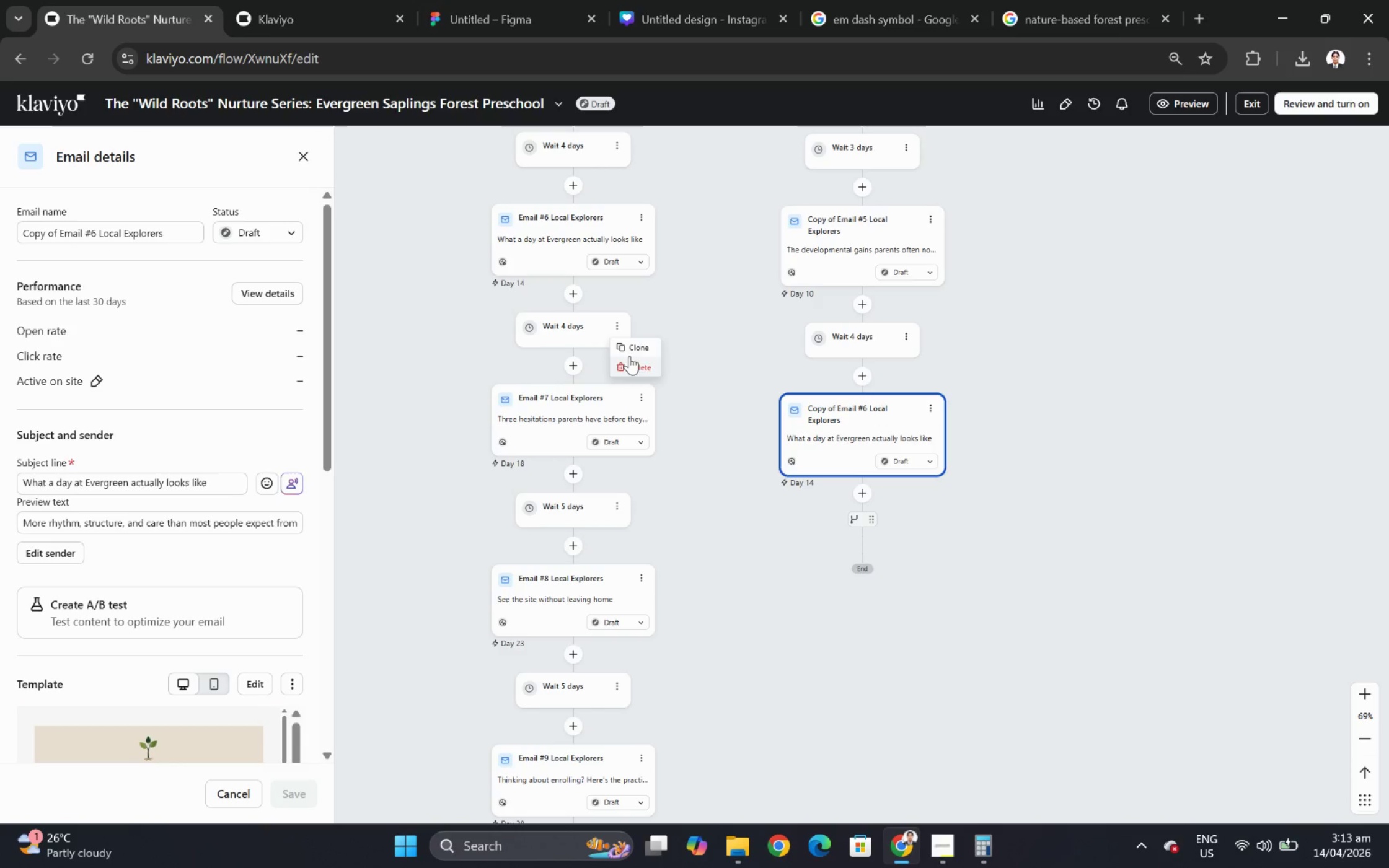 
left_click([633, 346])
 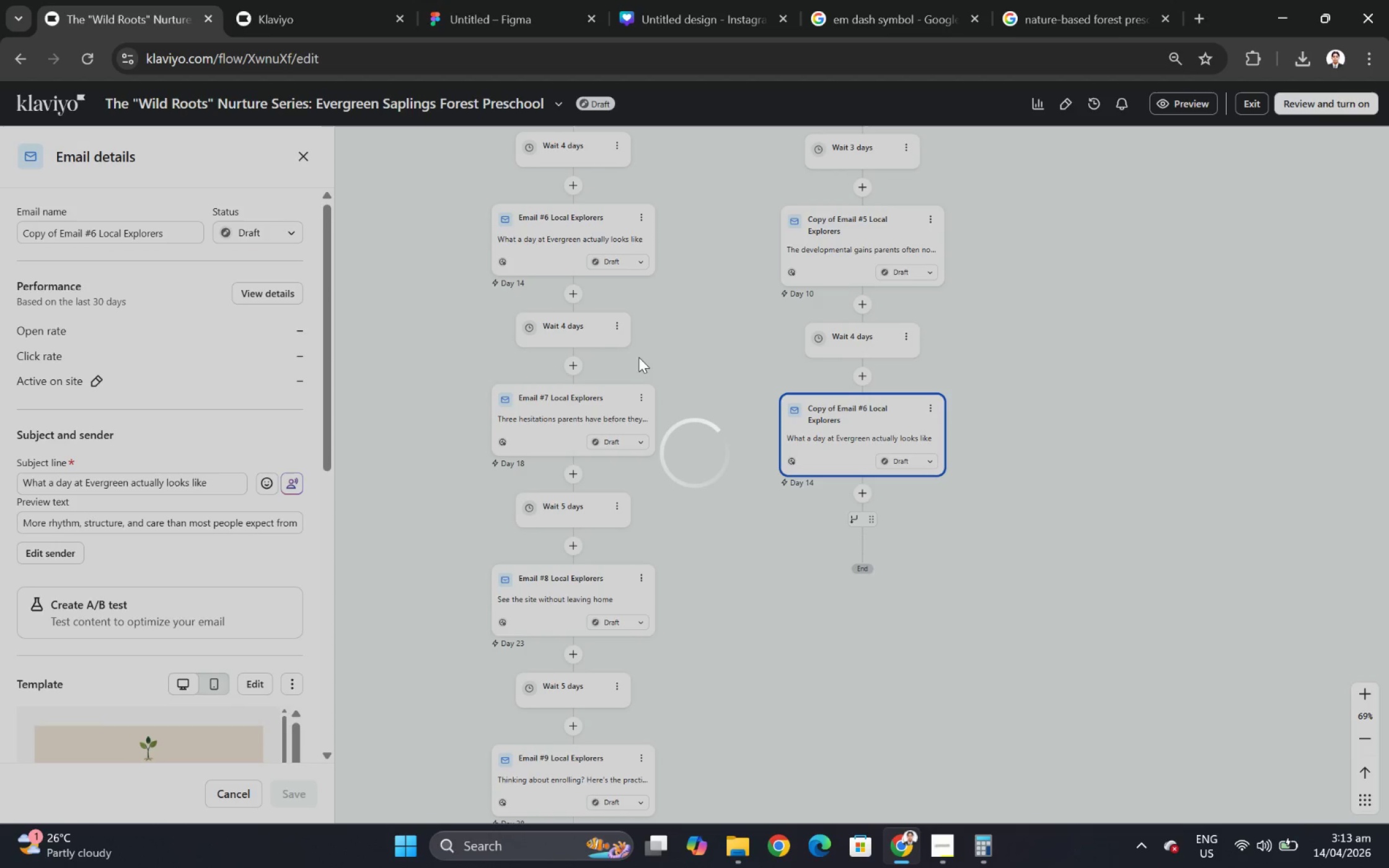 
mouse_move([644, 376])
 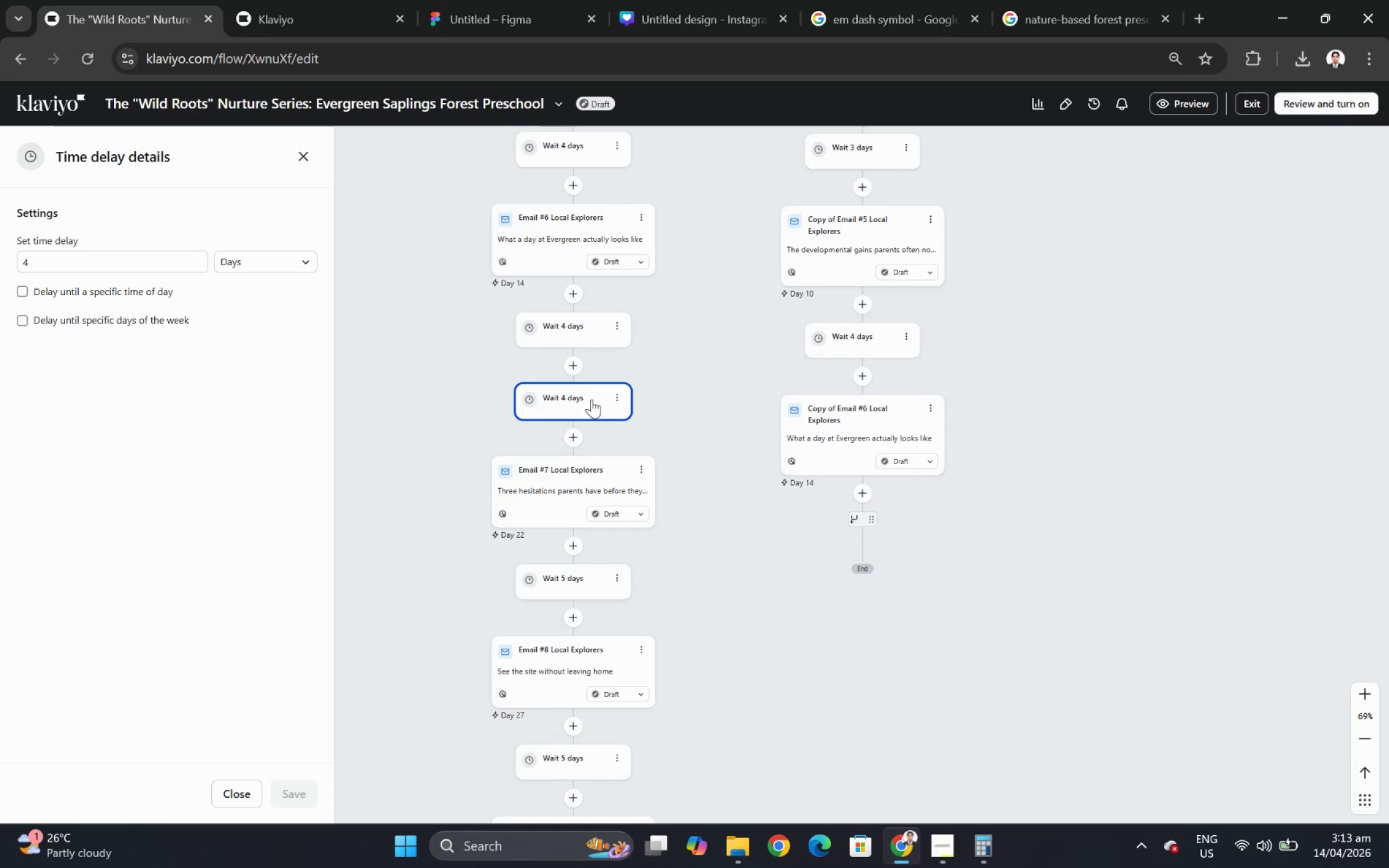 
left_click_drag(start_coordinate=[591, 399], to_coordinate=[865, 502])
 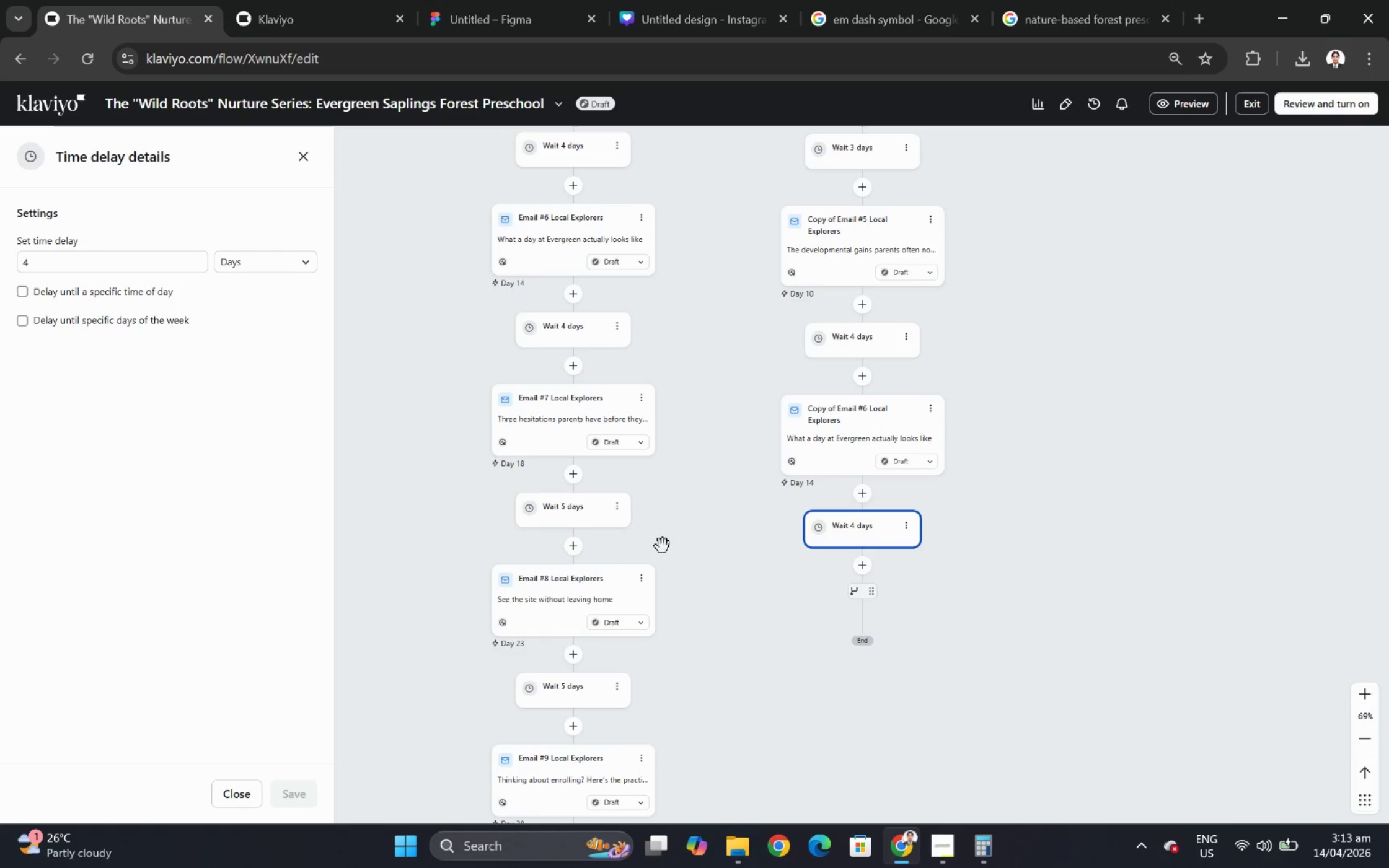 
scroll: coordinate [668, 526], scroll_direction: down, amount: 2.0
 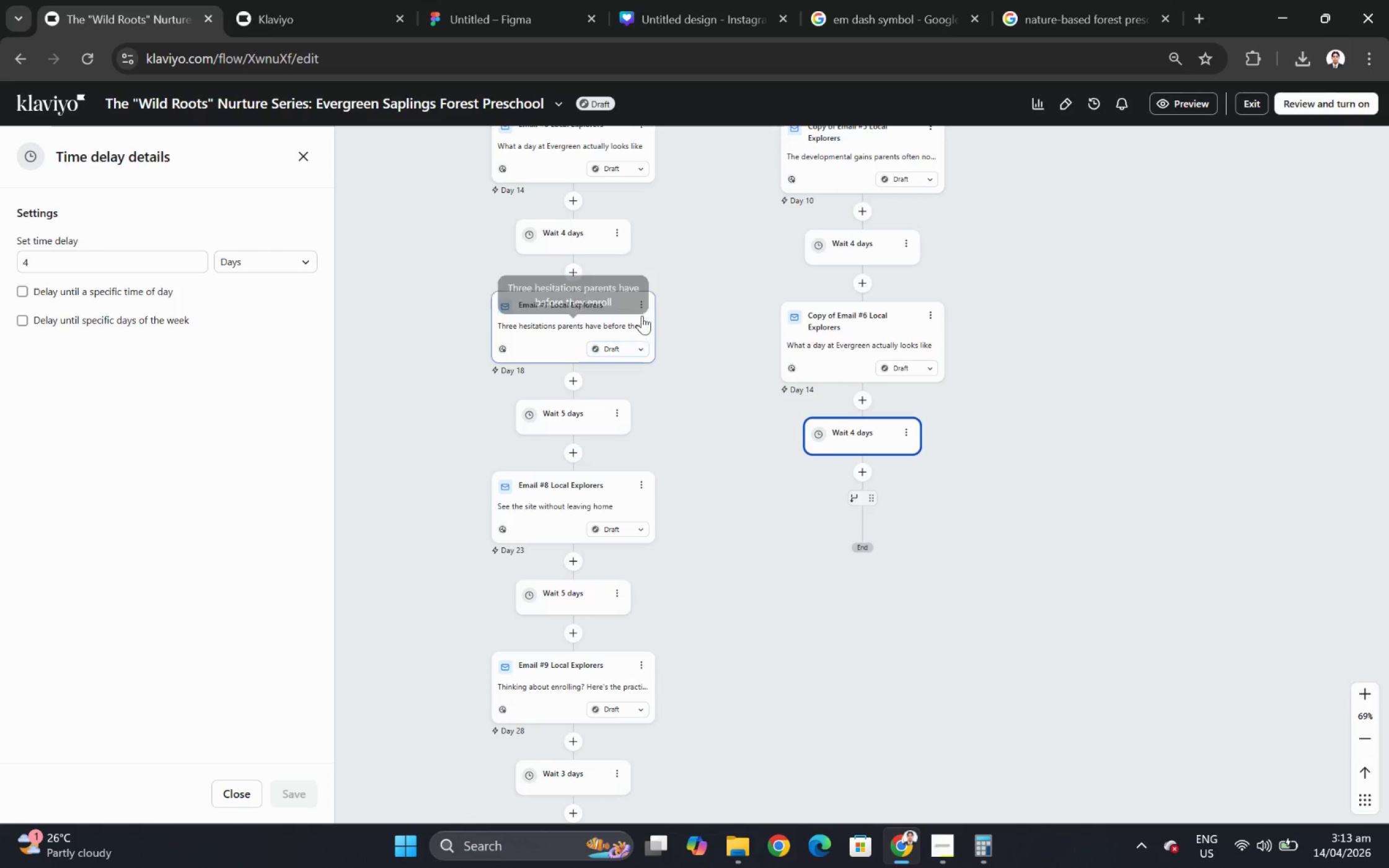 
left_click([642, 302])
 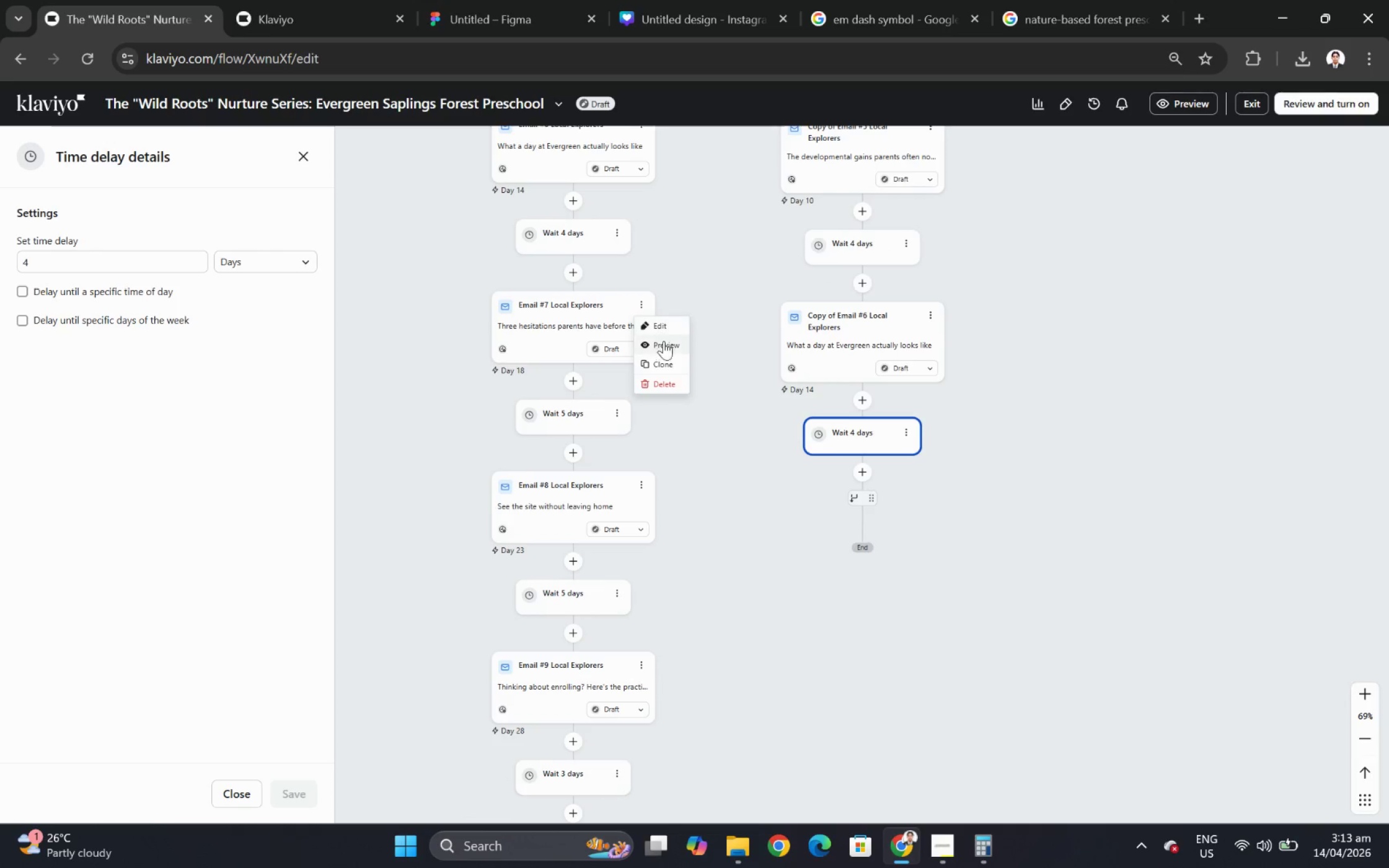 
left_click([666, 366])
 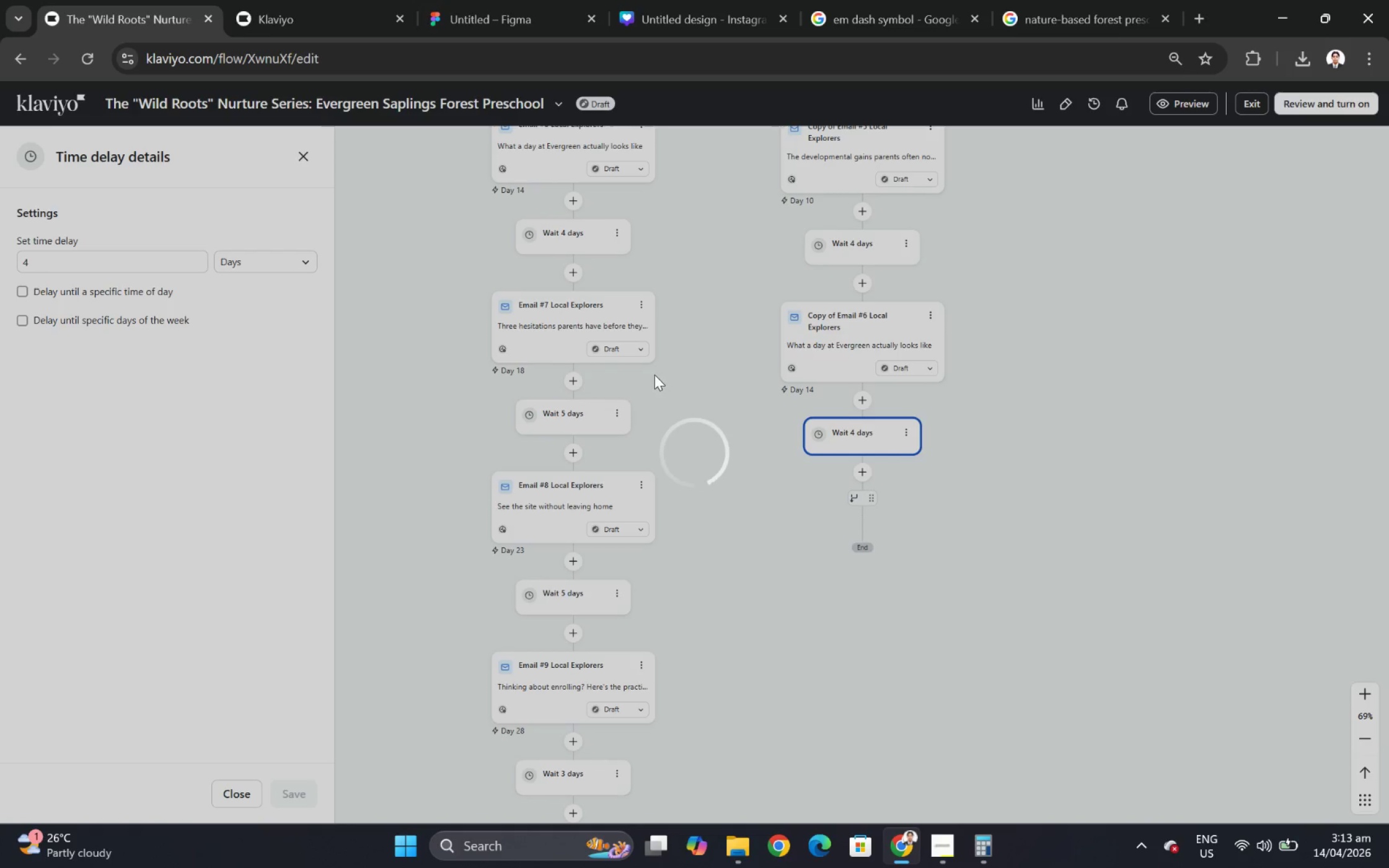 
mouse_move([640, 375])
 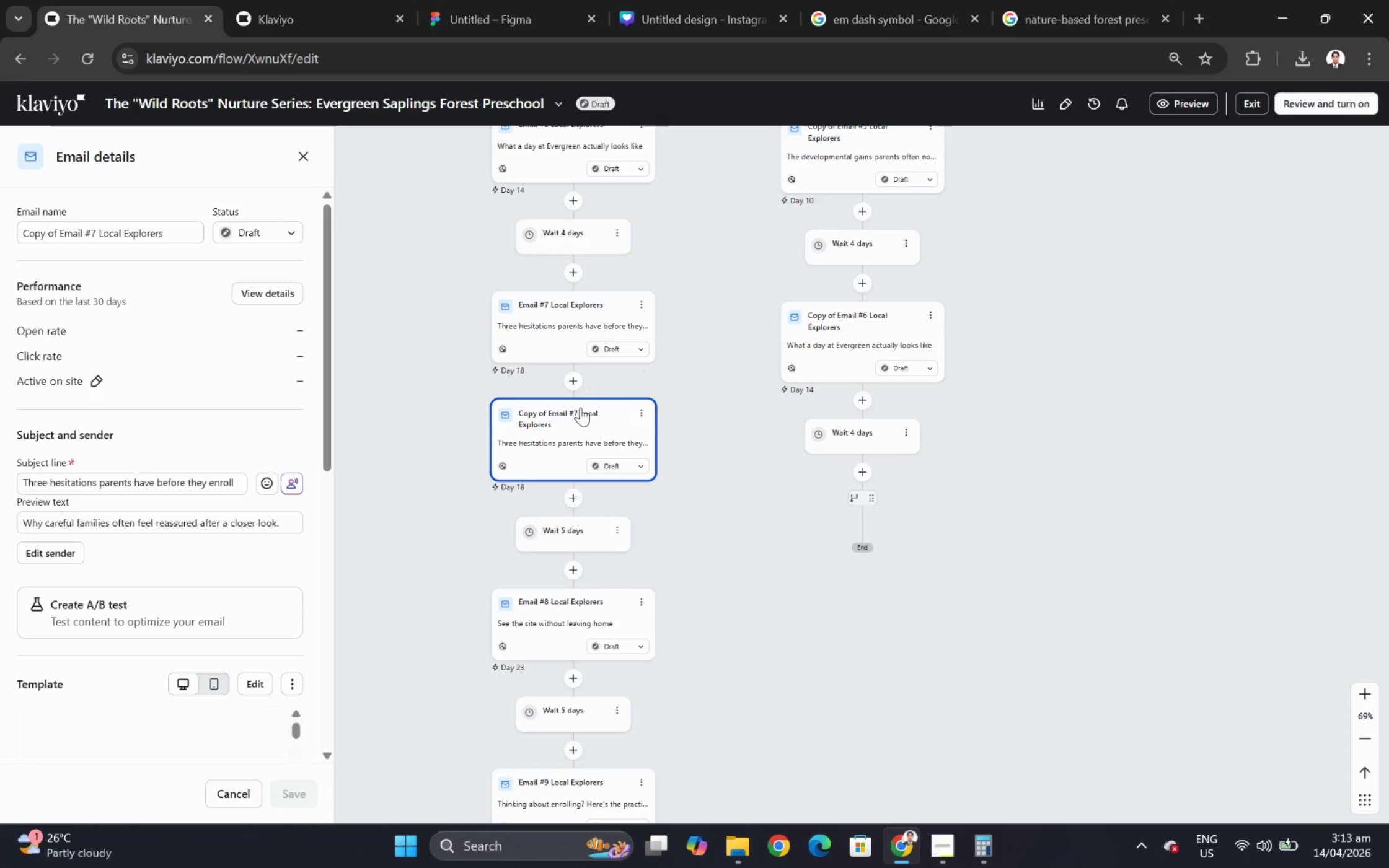 
left_click_drag(start_coordinate=[582, 408], to_coordinate=[834, 479])
 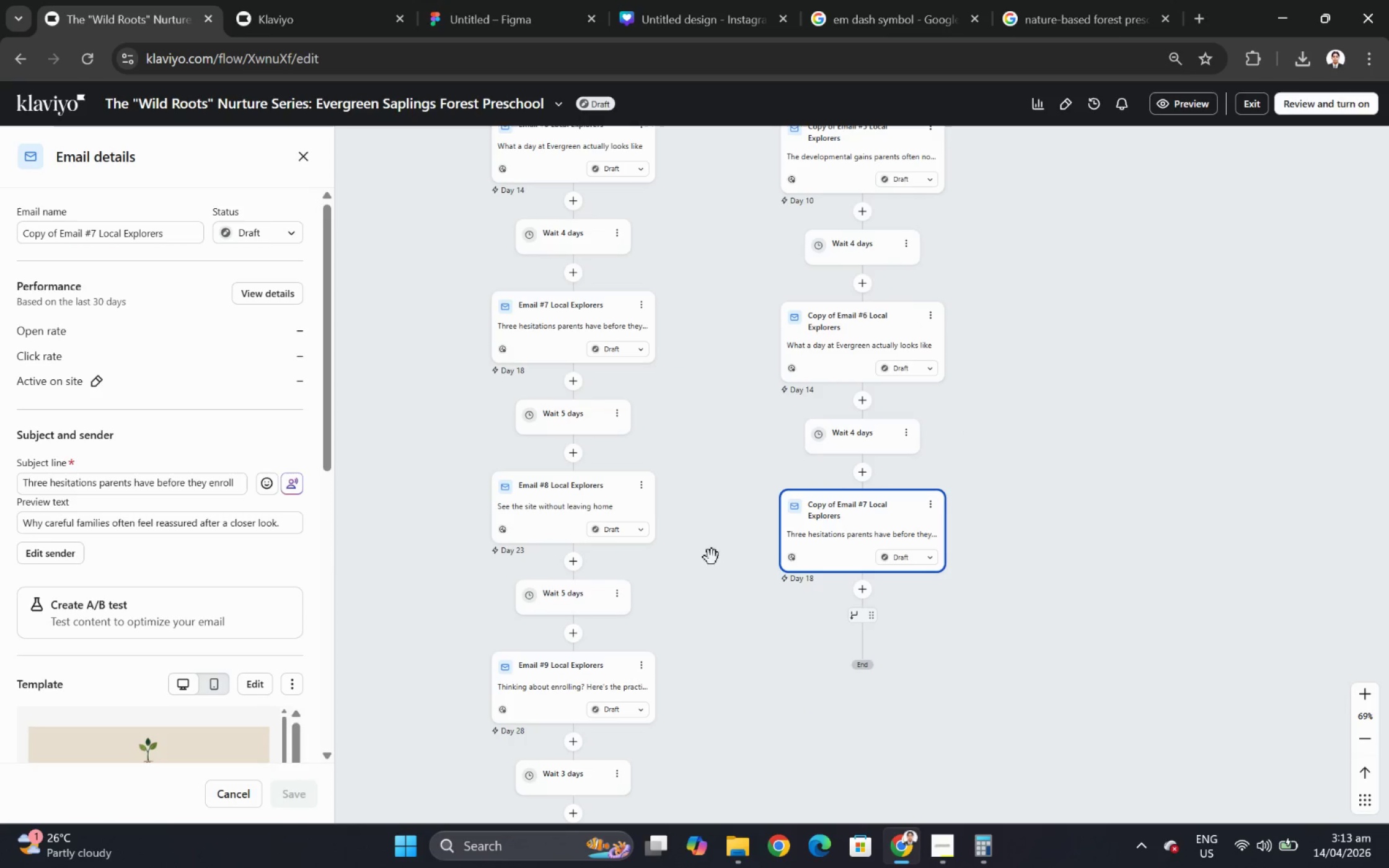 
scroll: coordinate [671, 579], scroll_direction: down, amount: 4.0
 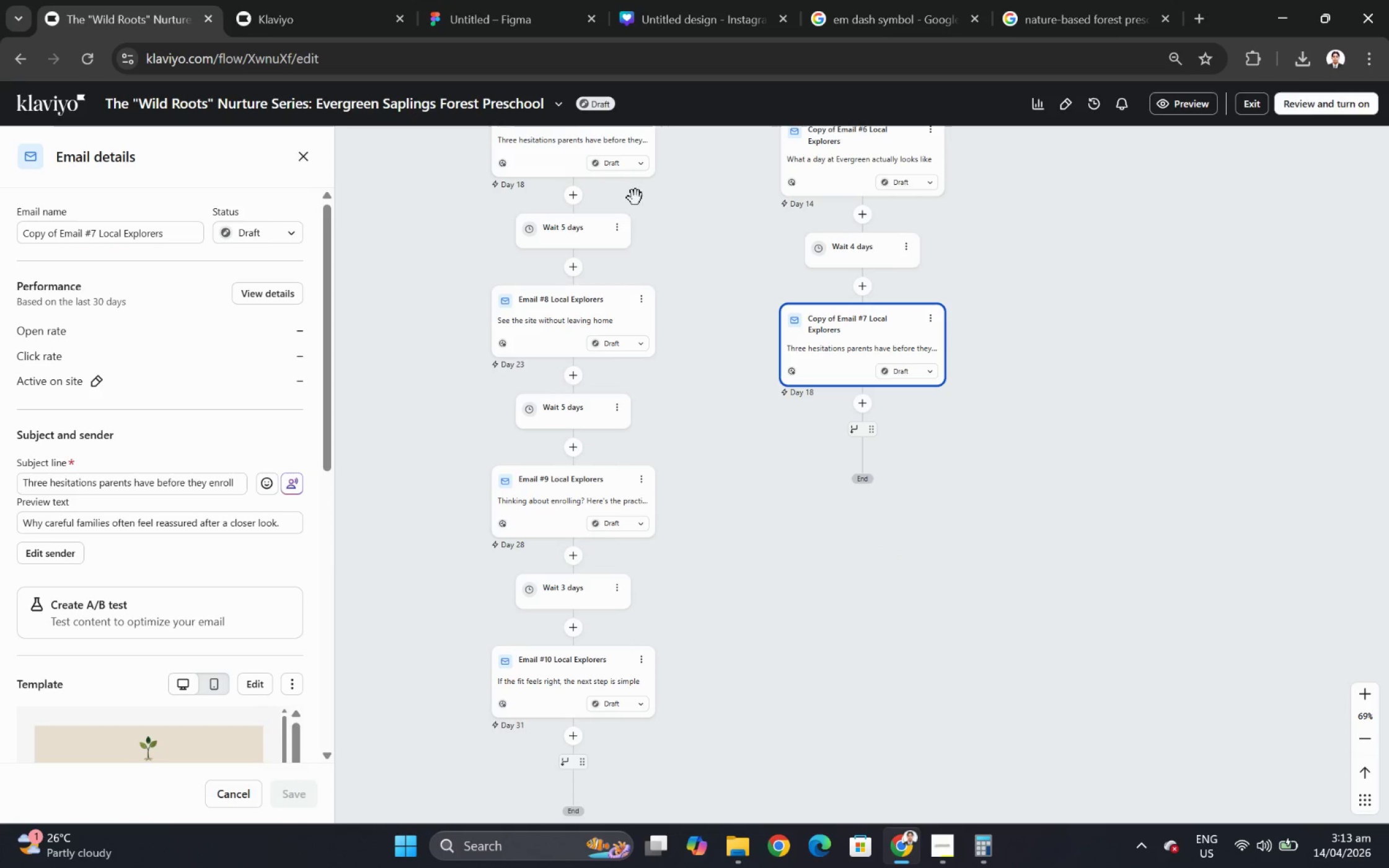 
left_click([625, 230])
 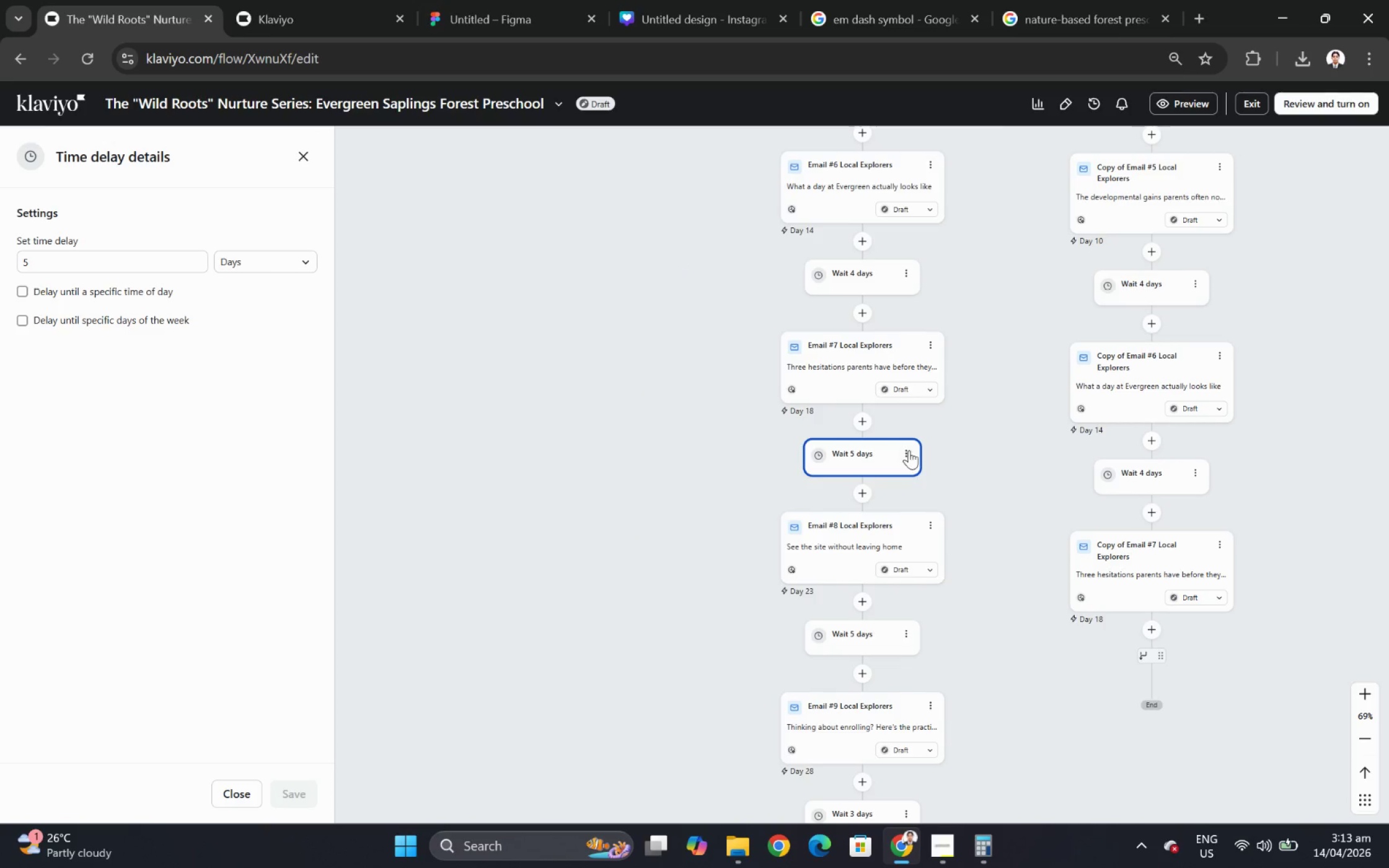 
left_click([911, 455])
 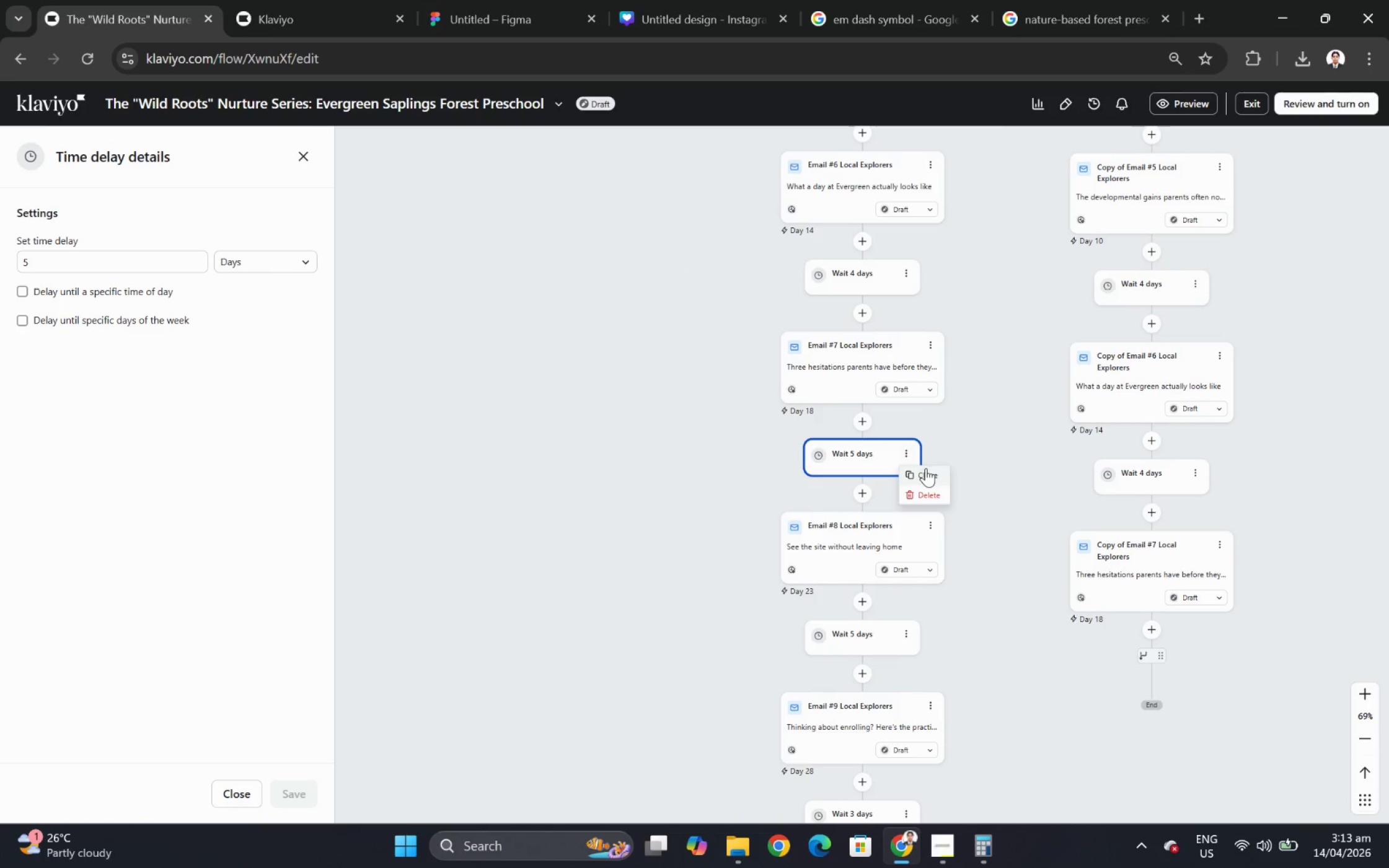 
left_click([927, 471])
 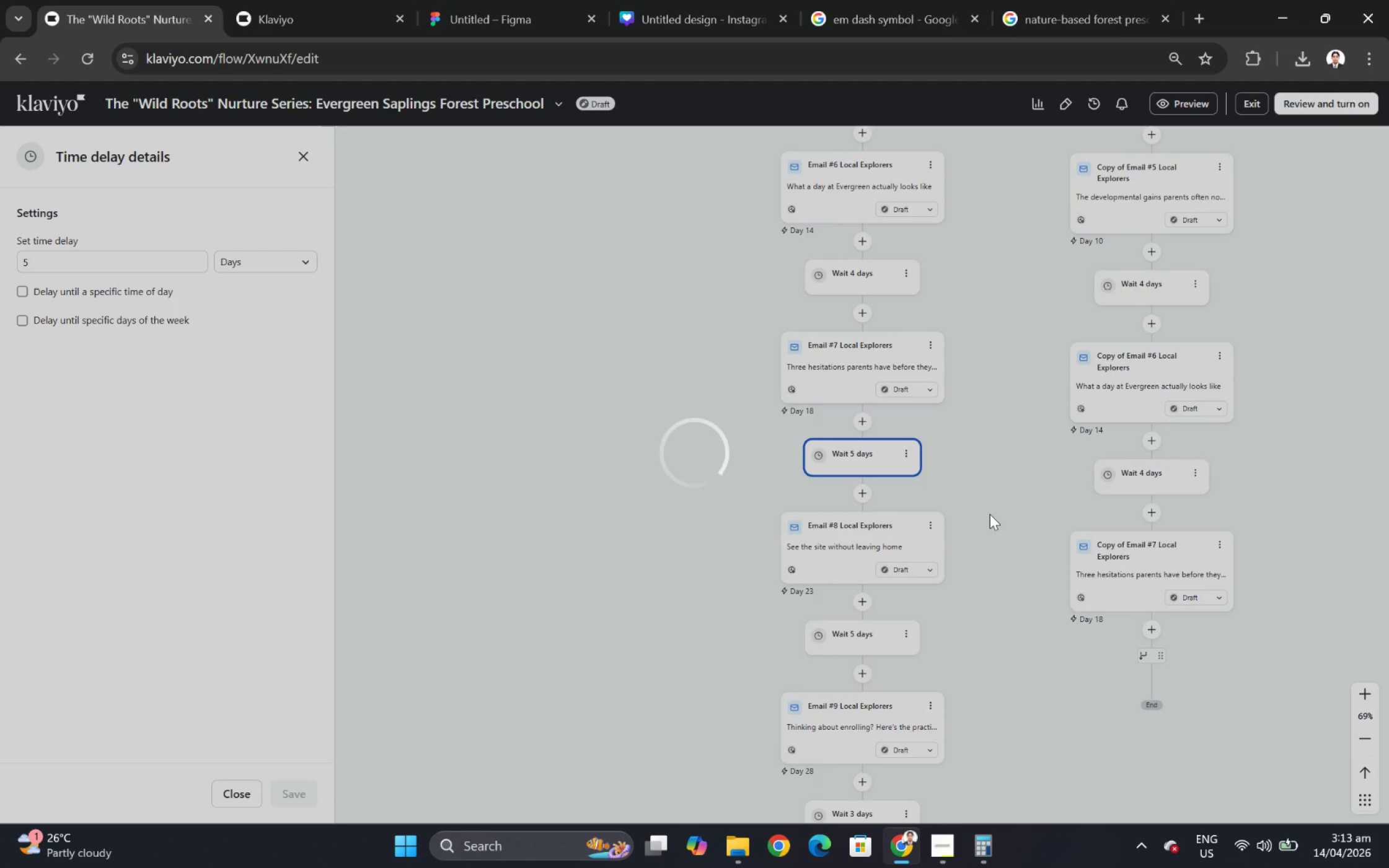 
scroll: coordinate [989, 514], scroll_direction: down, amount: 3.0
 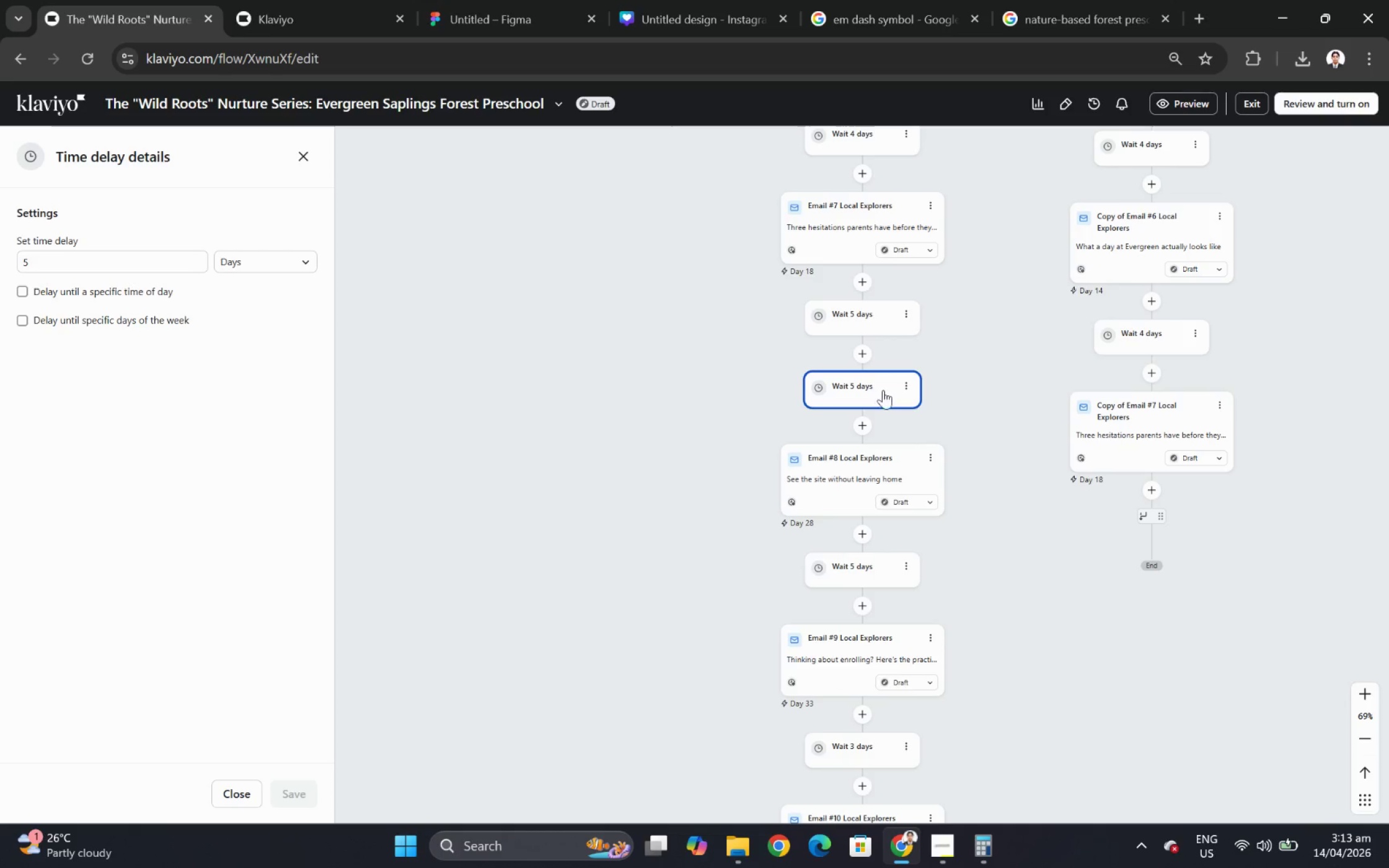 
left_click_drag(start_coordinate=[874, 384], to_coordinate=[1180, 498])
 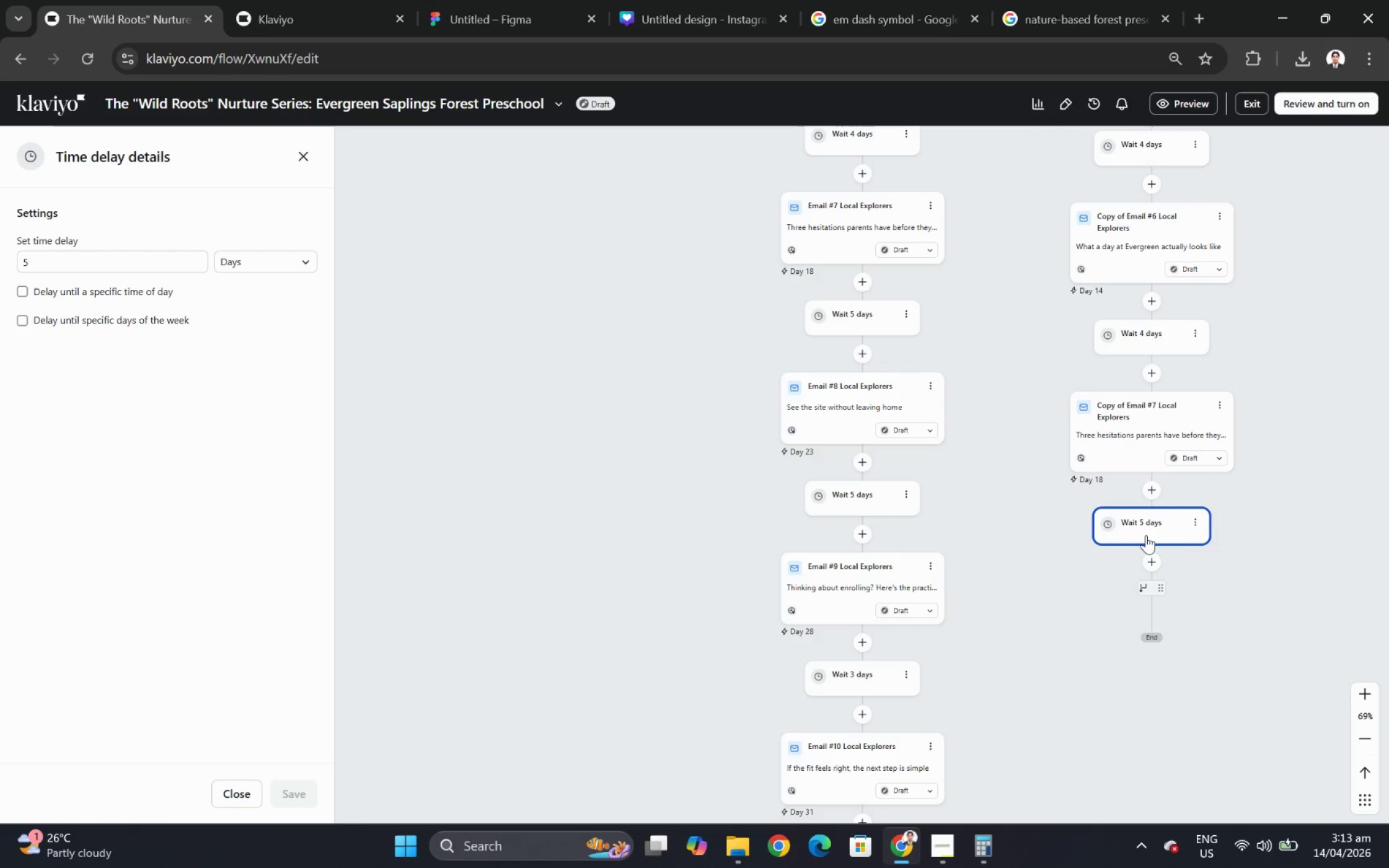 
scroll: coordinate [1055, 567], scroll_direction: down, amount: 2.0
 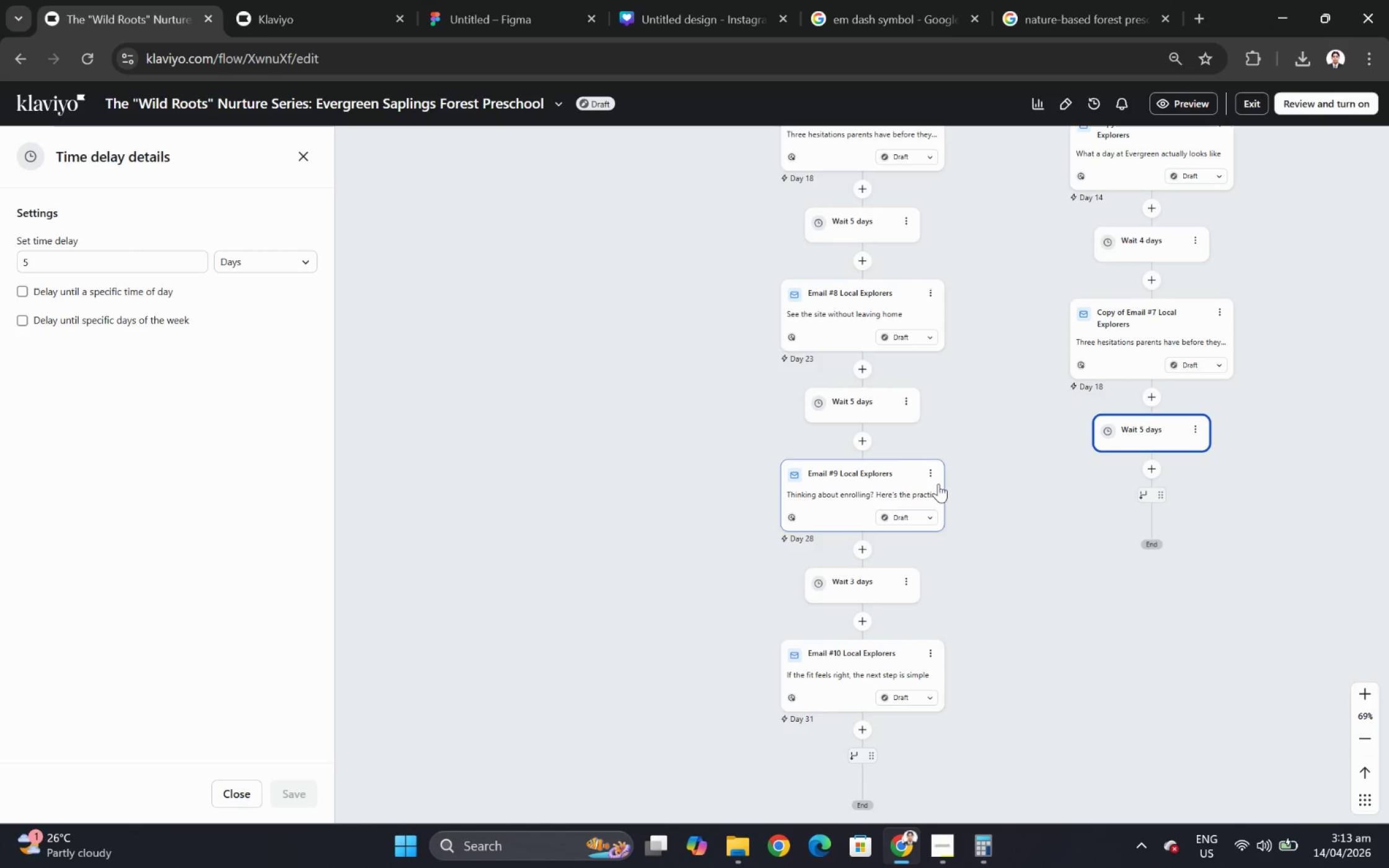 
mouse_move([930, 460])
 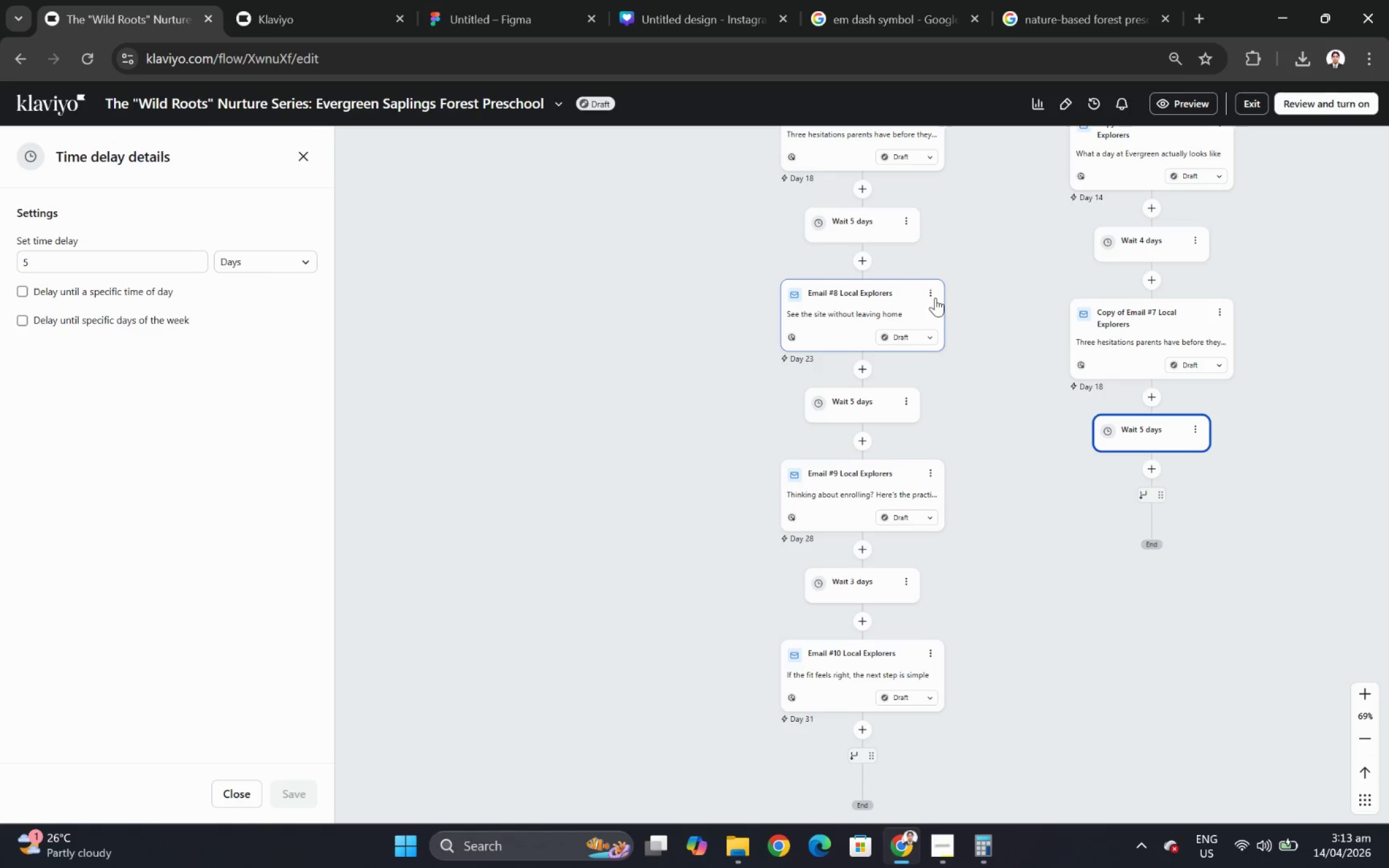 
left_click([935, 296])
 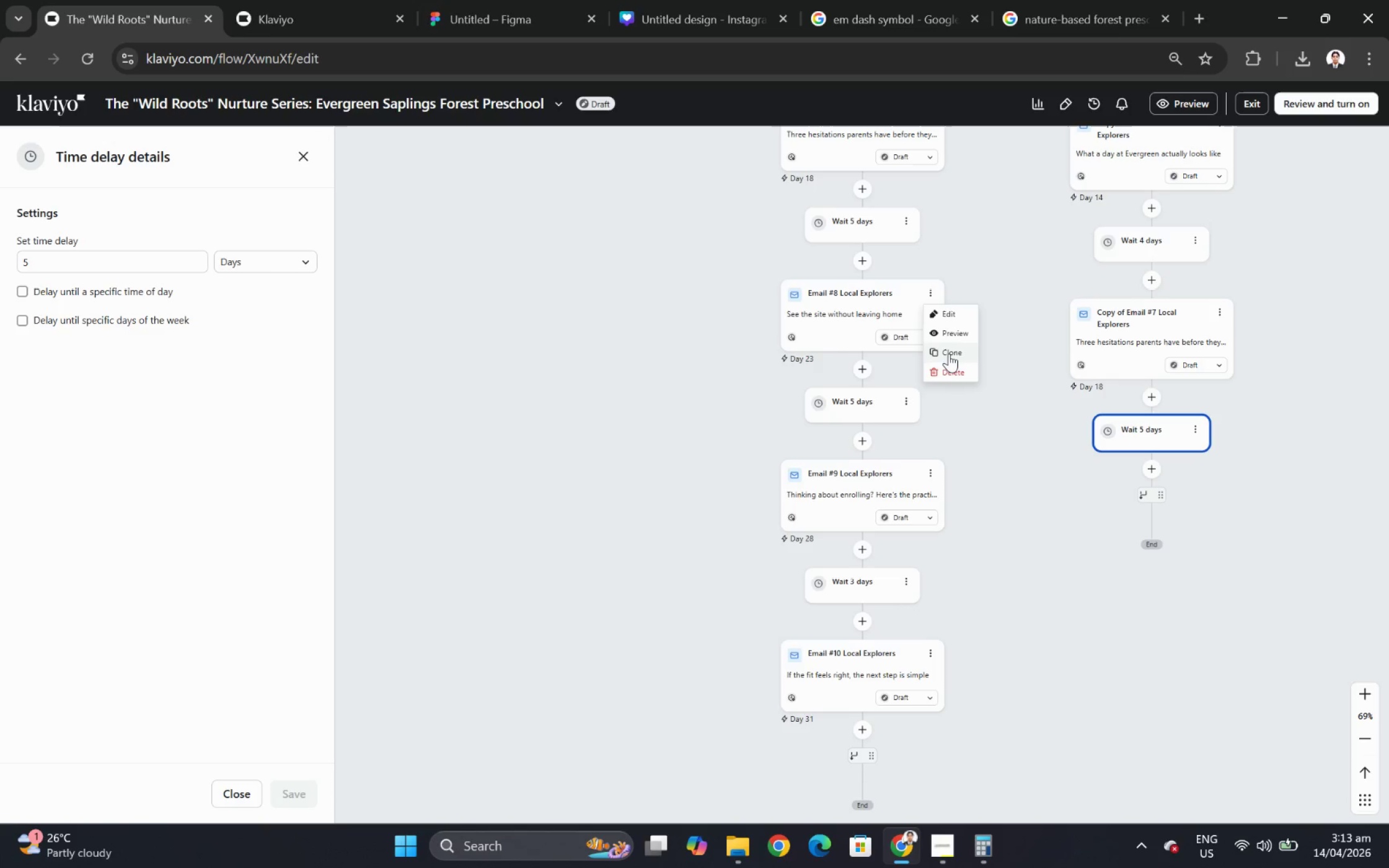 
left_click([949, 354])
 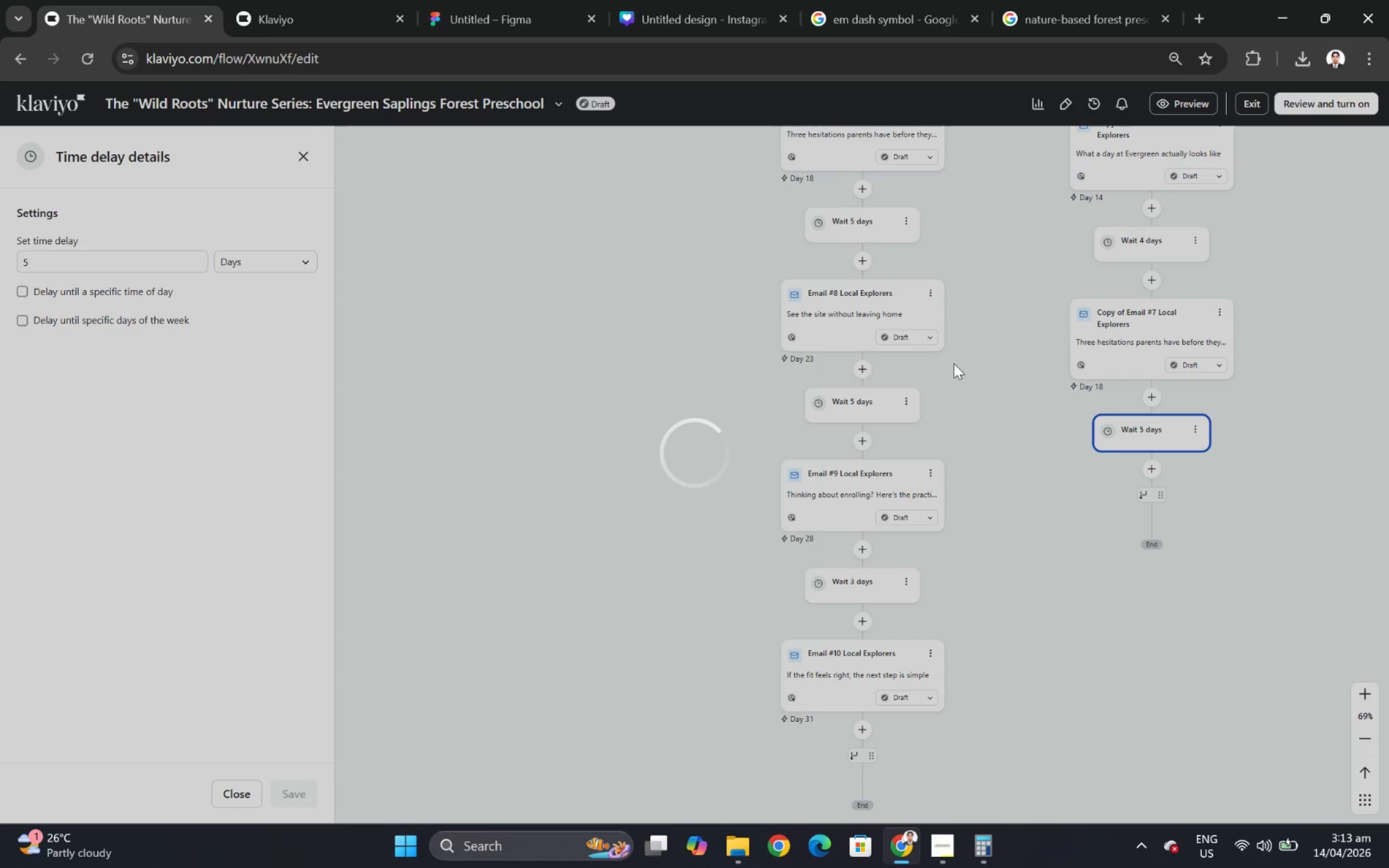 
left_click_drag(start_coordinate=[893, 399], to_coordinate=[1163, 467])
 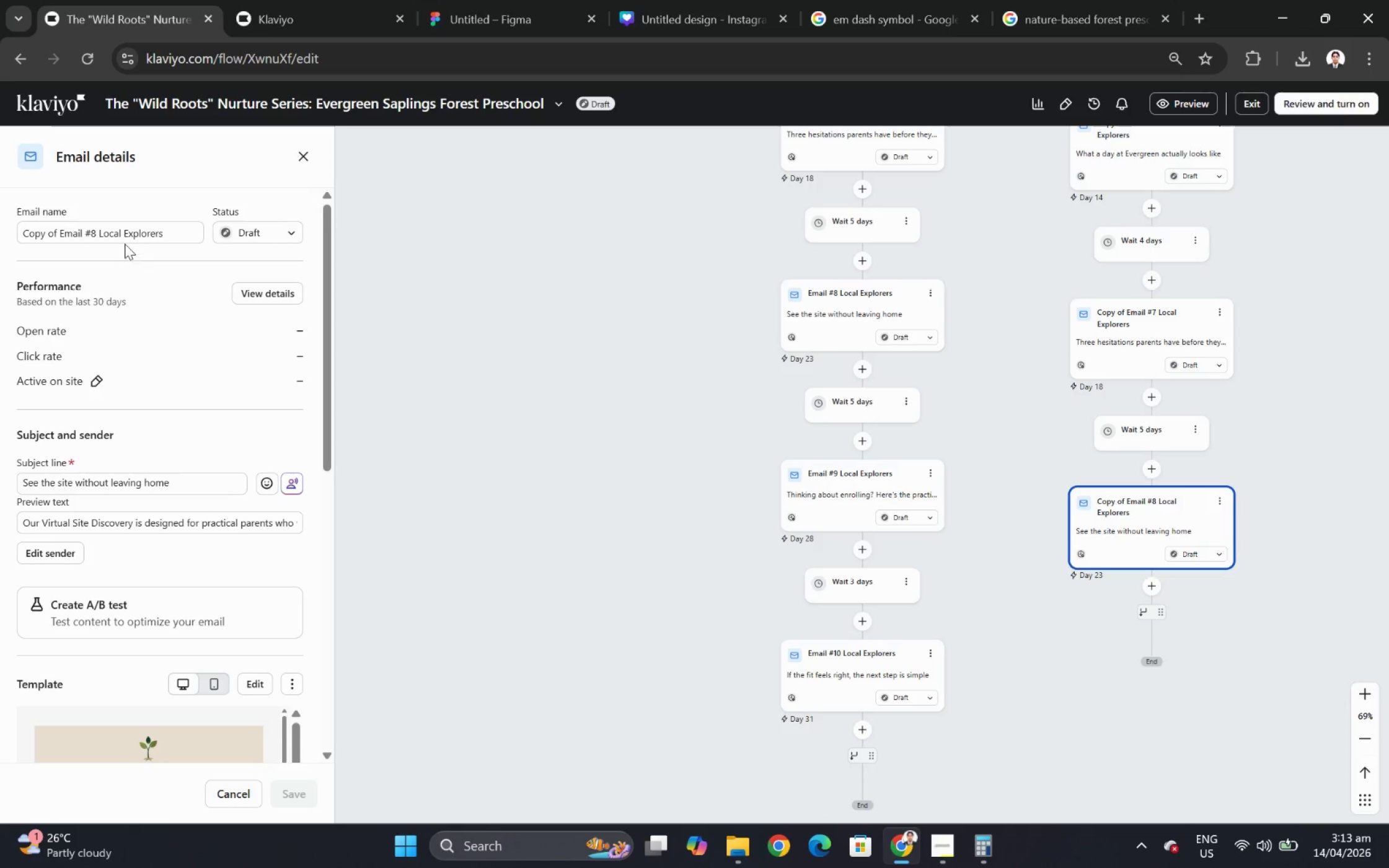 
scroll: coordinate [1051, 499], scroll_direction: down, amount: 3.0
 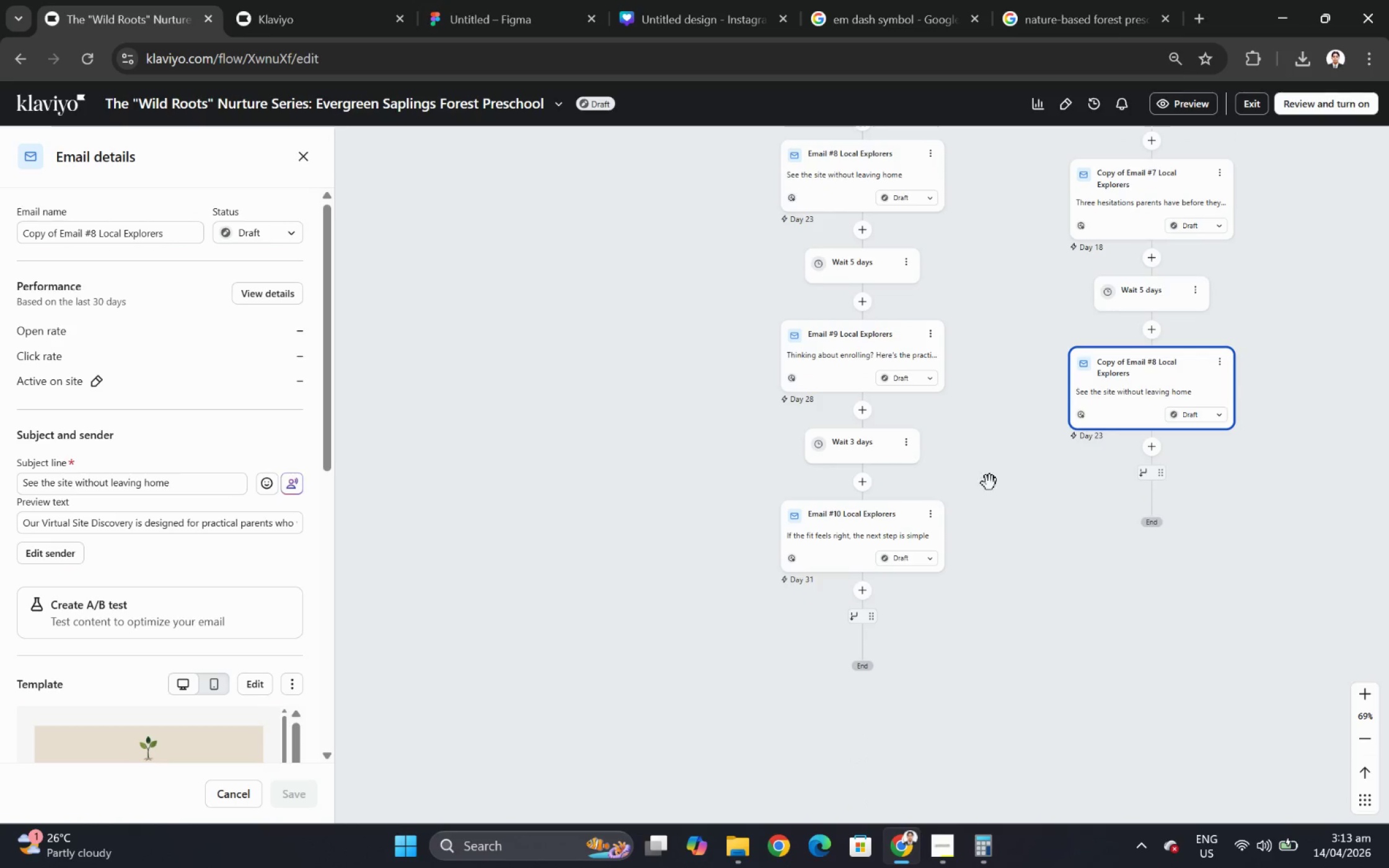 
mouse_move([907, 441])
 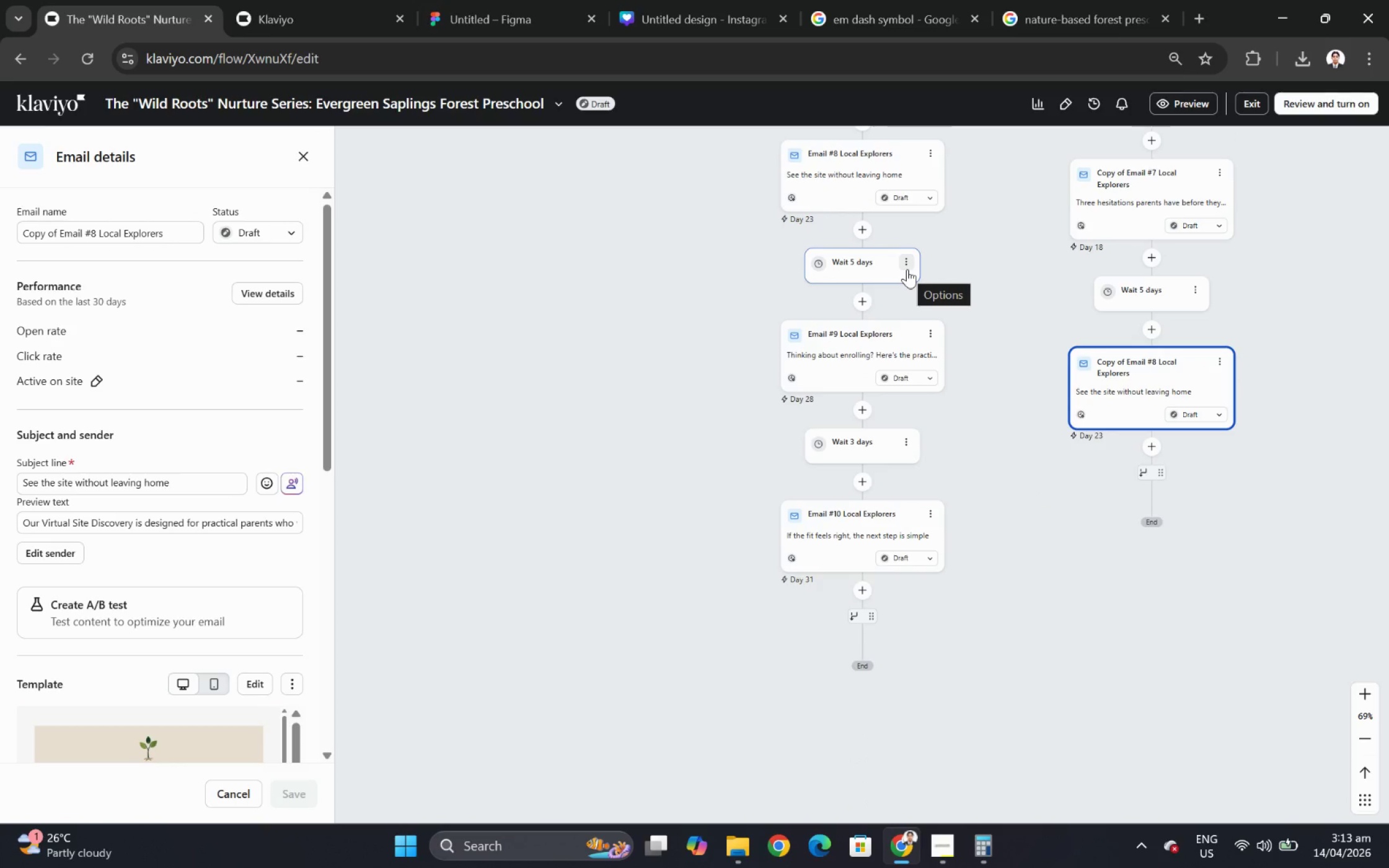 
left_click([907, 269])
 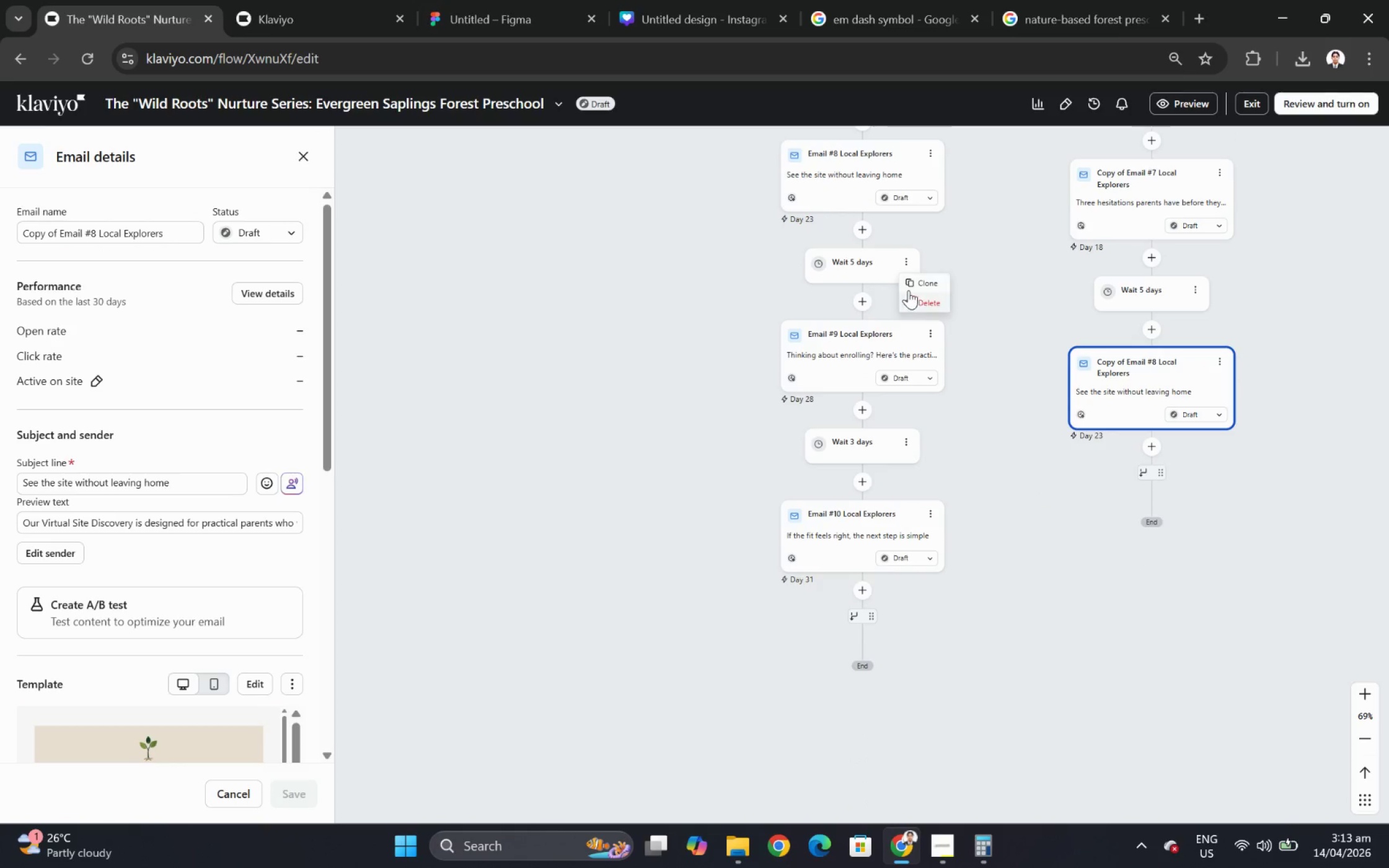 
left_click([912, 289])
 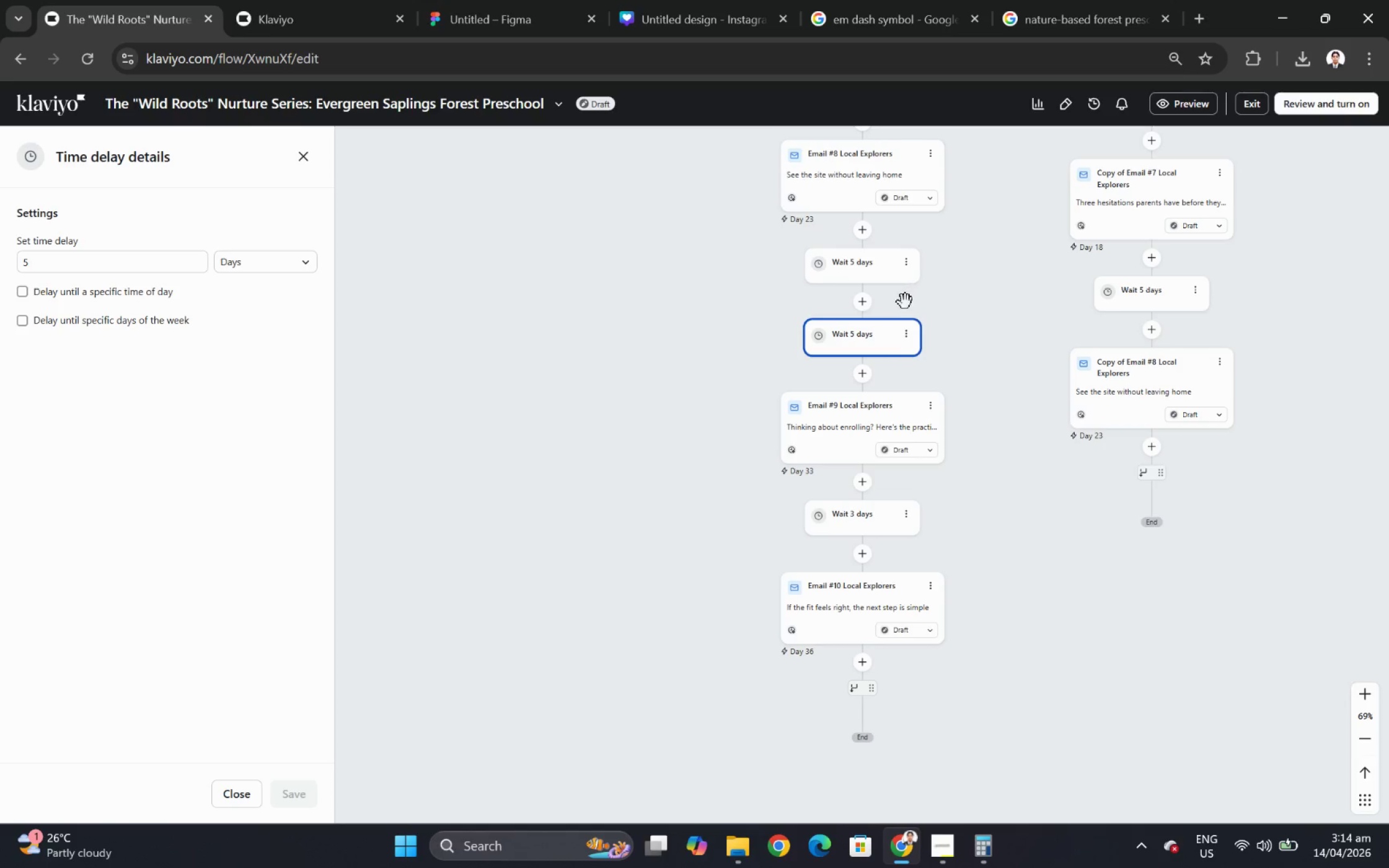 
left_click_drag(start_coordinate=[875, 340], to_coordinate=[1145, 459])
 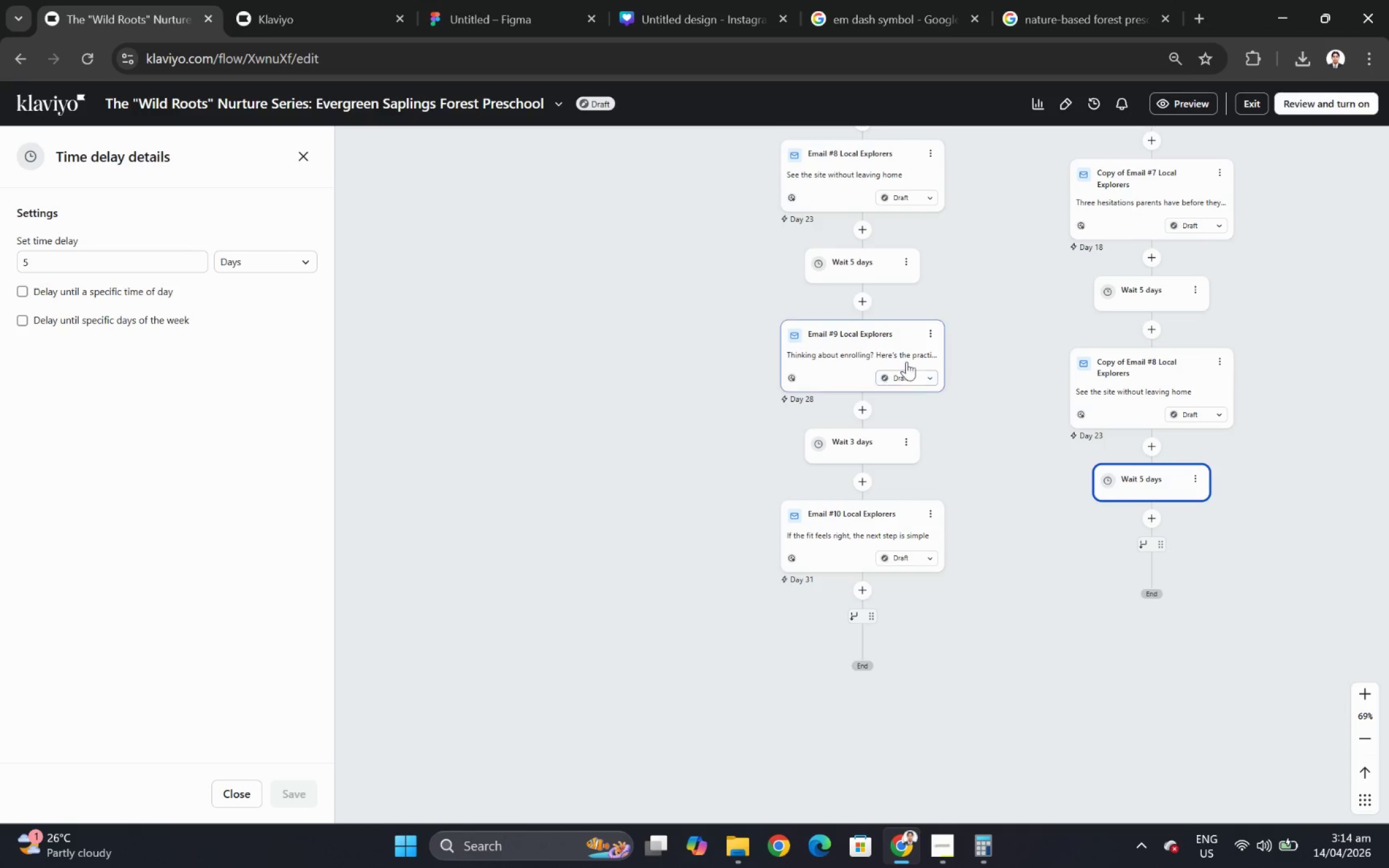 
left_click([927, 329])
 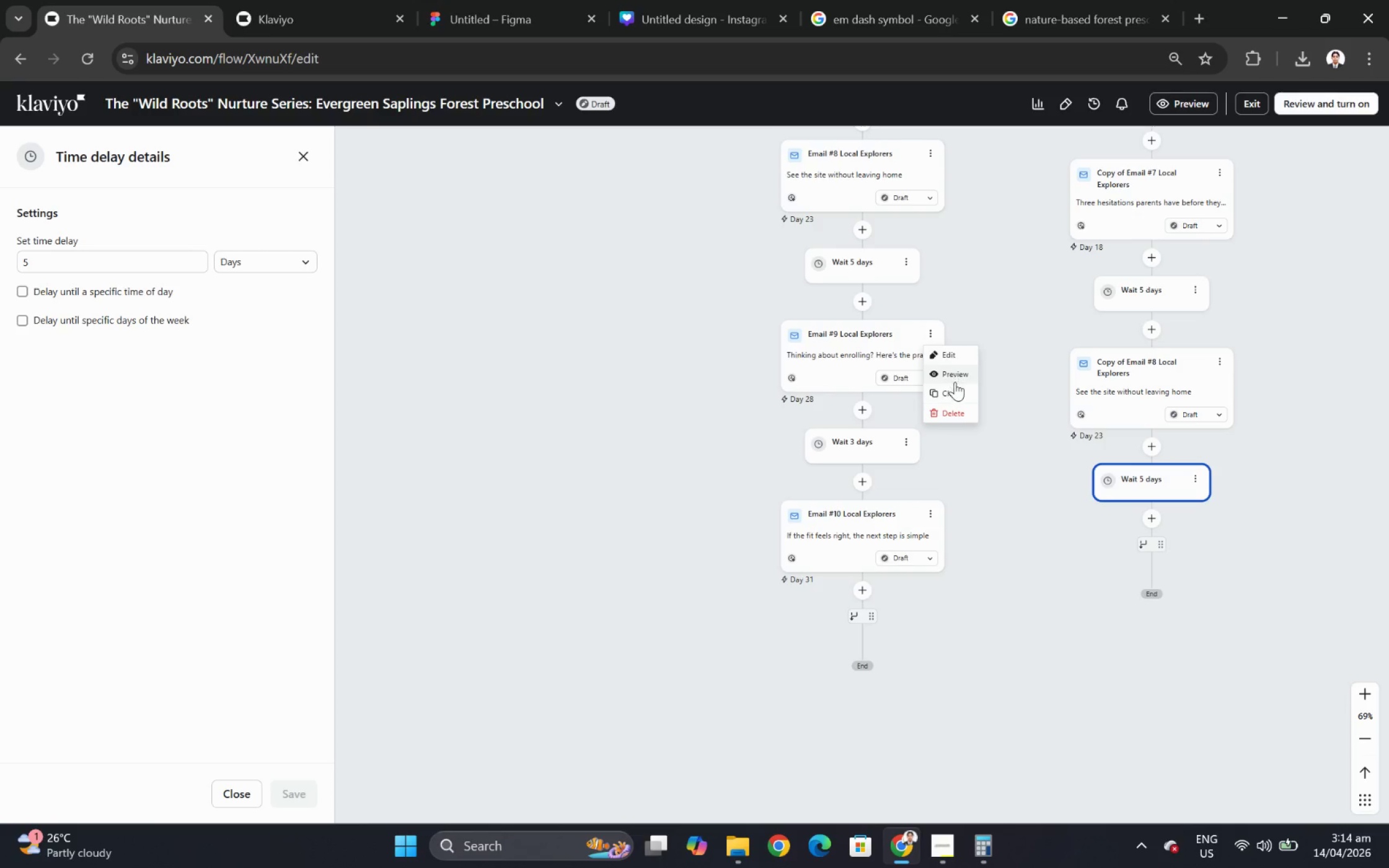 
left_click([955, 388])
 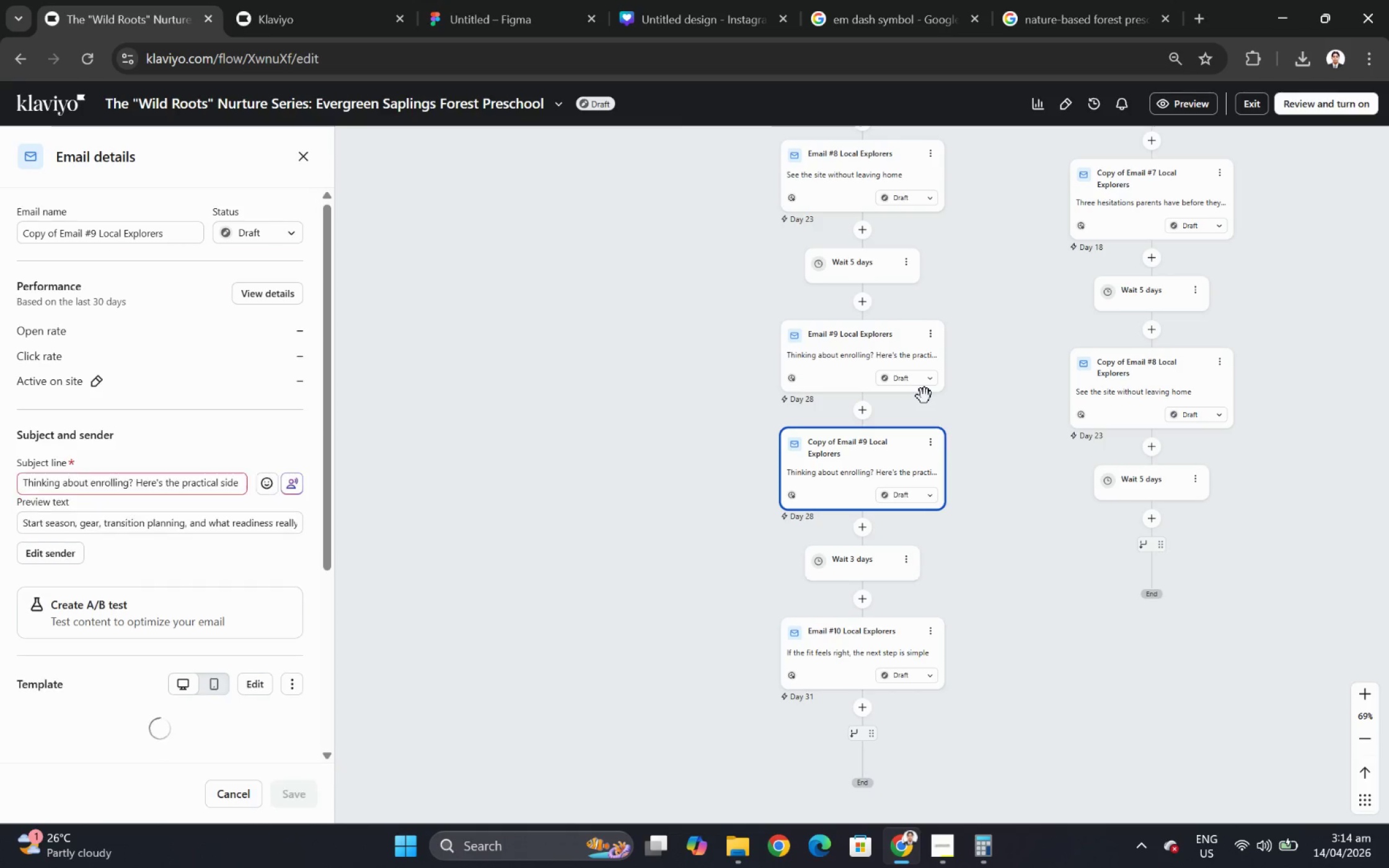 
left_click_drag(start_coordinate=[873, 442], to_coordinate=[1130, 512])
 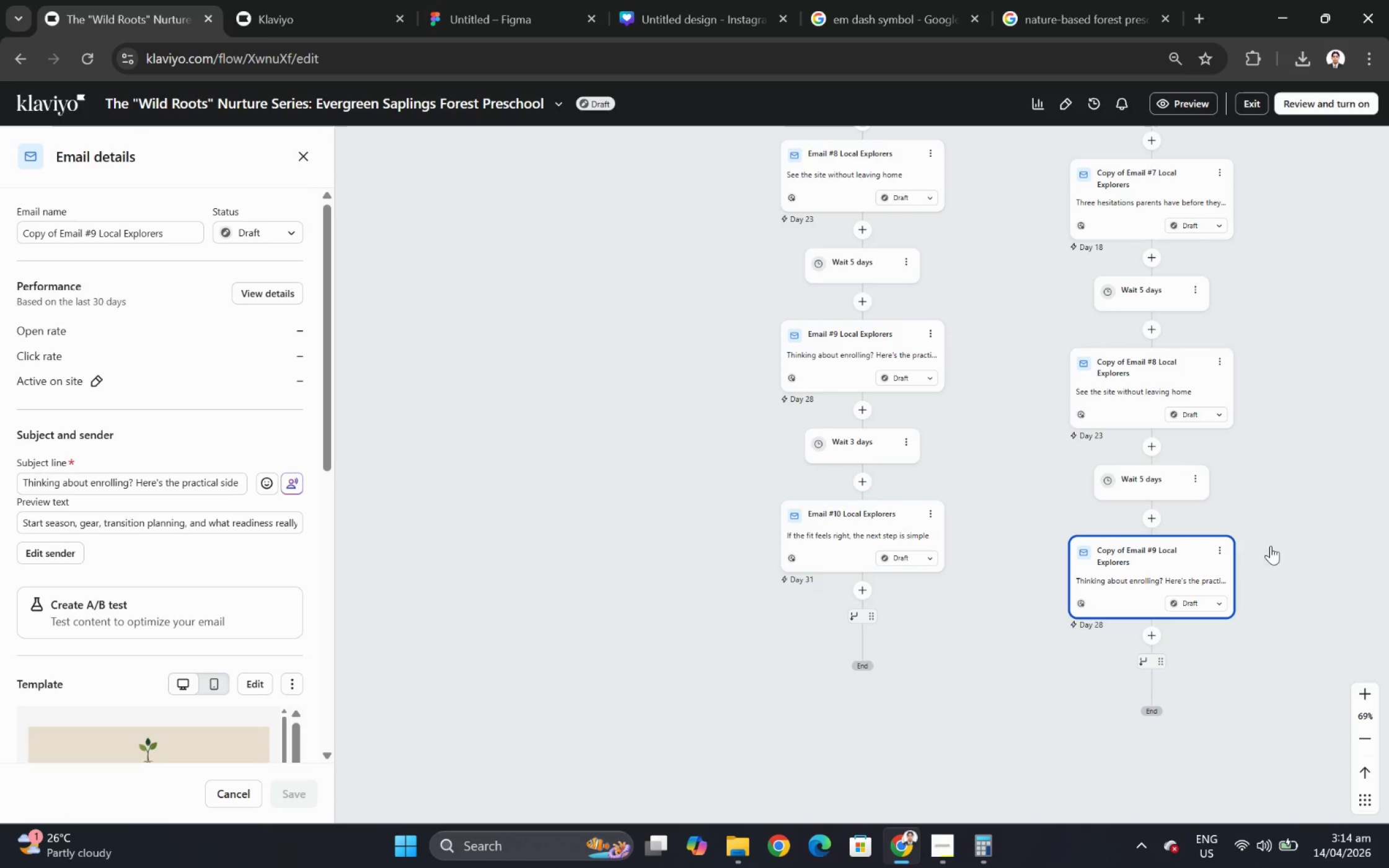 
left_click_drag(start_coordinate=[1319, 497], to_coordinate=[992, 449])
 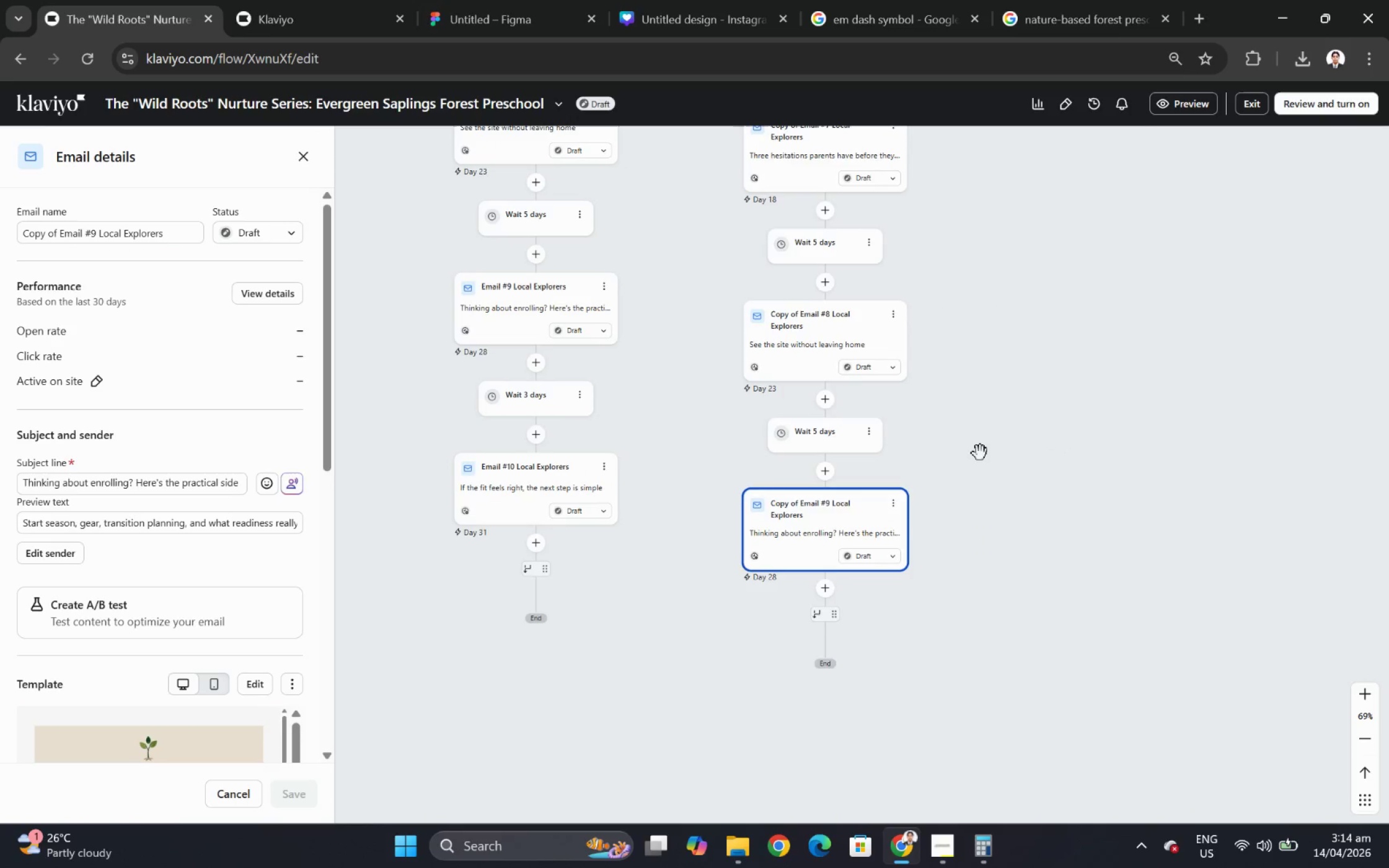 
left_click_drag(start_coordinate=[979, 453], to_coordinate=[1021, 364])
 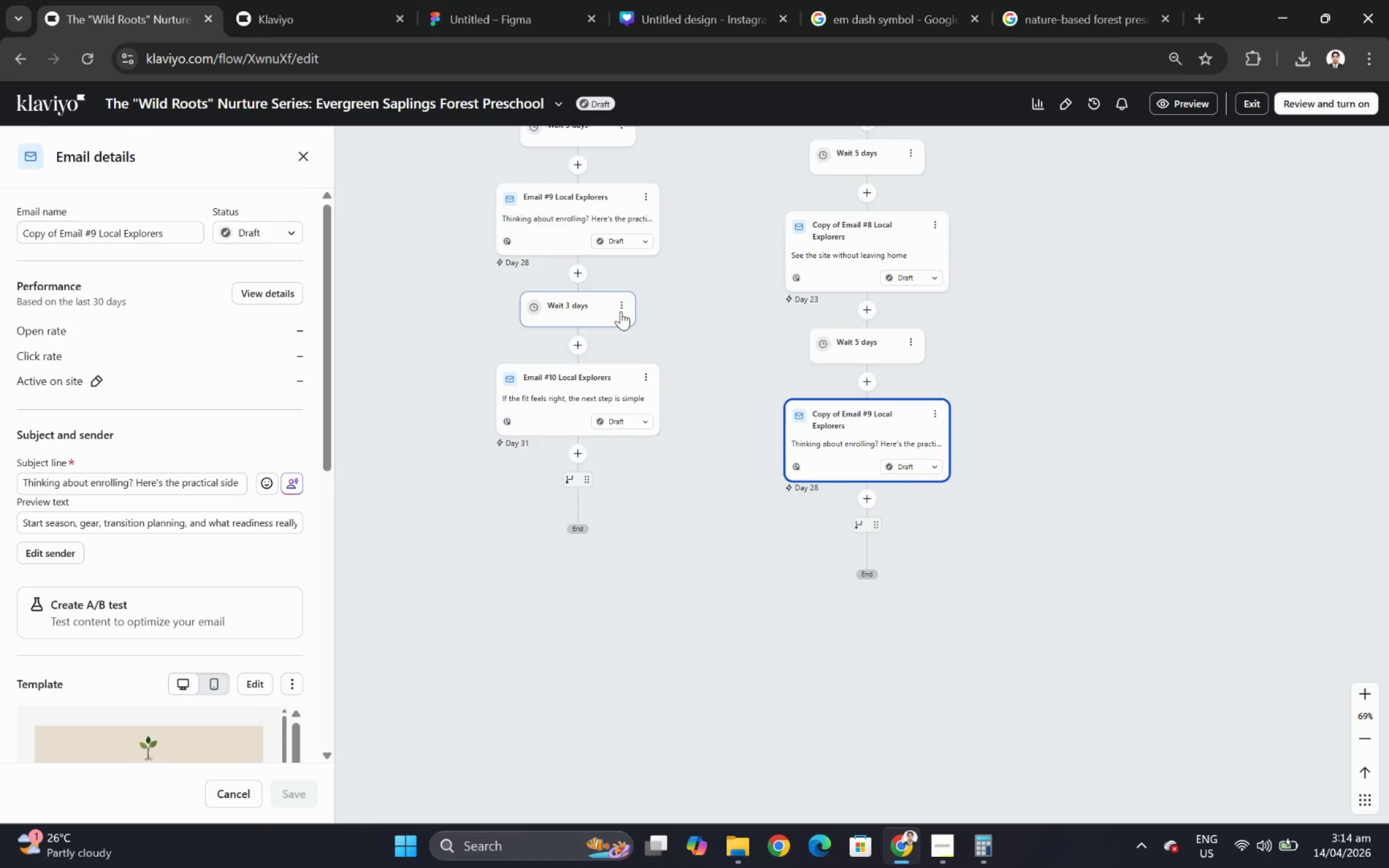 
left_click([622, 307])
 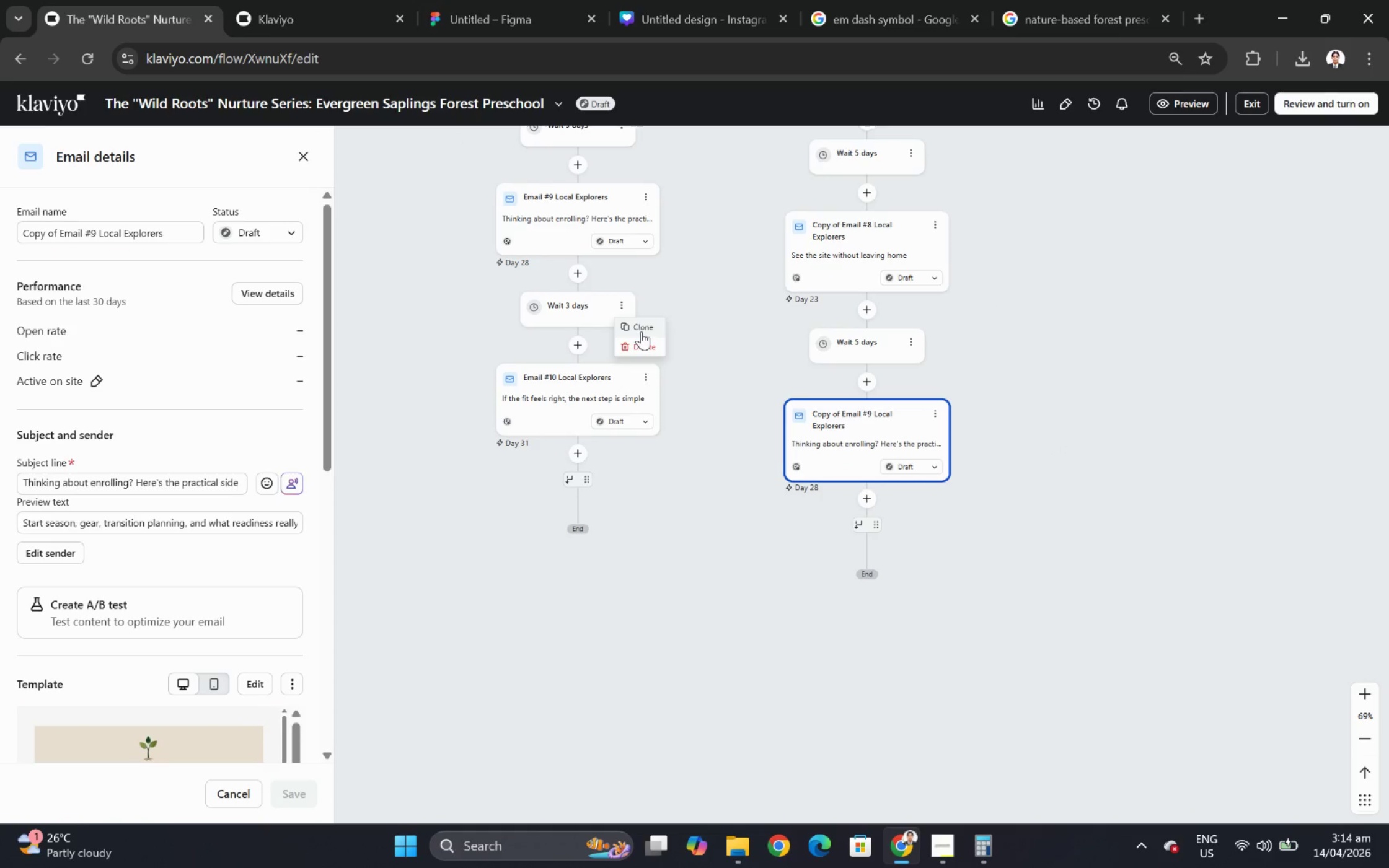 
left_click([641, 331])
 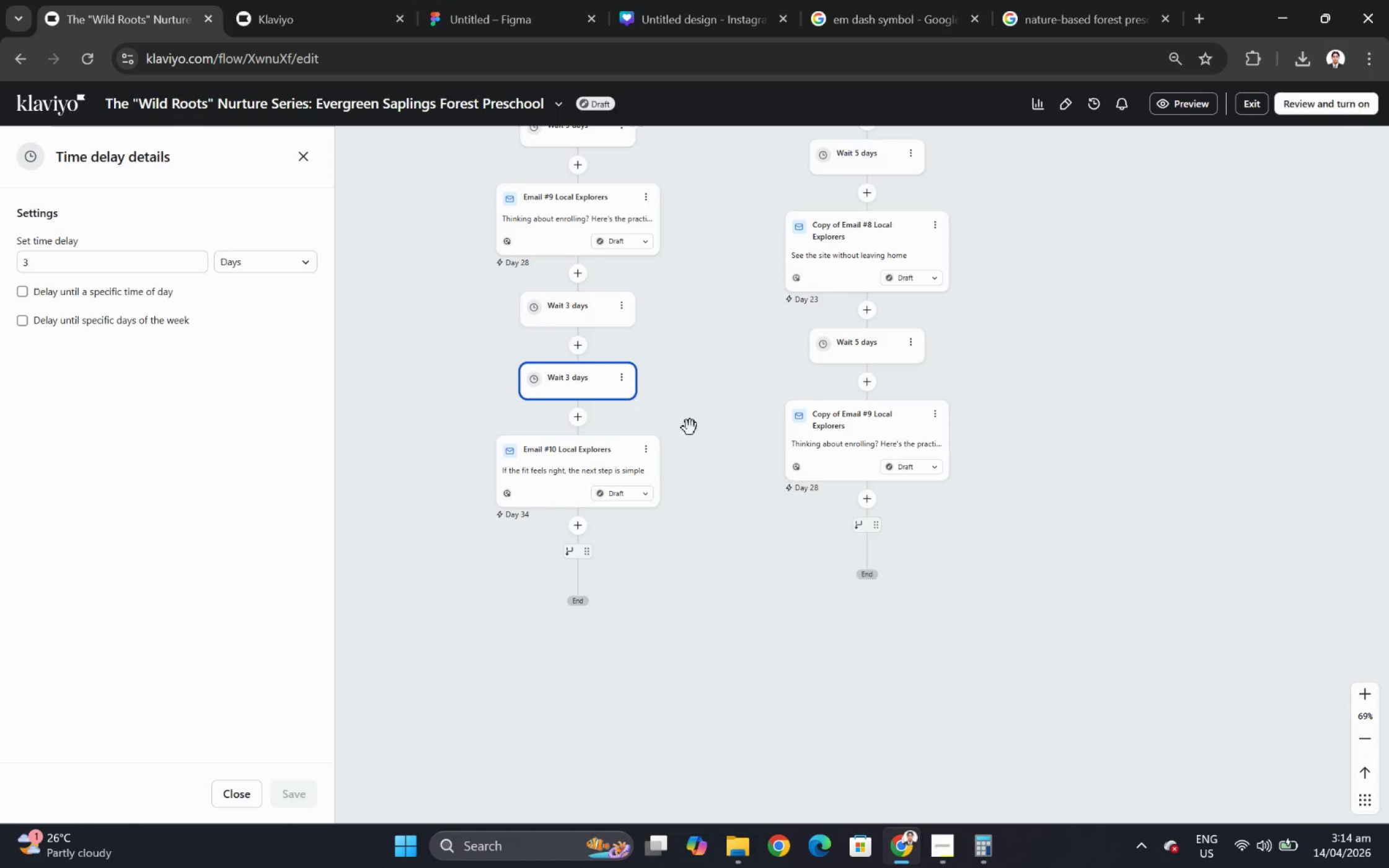 
left_click_drag(start_coordinate=[584, 386], to_coordinate=[875, 533])
 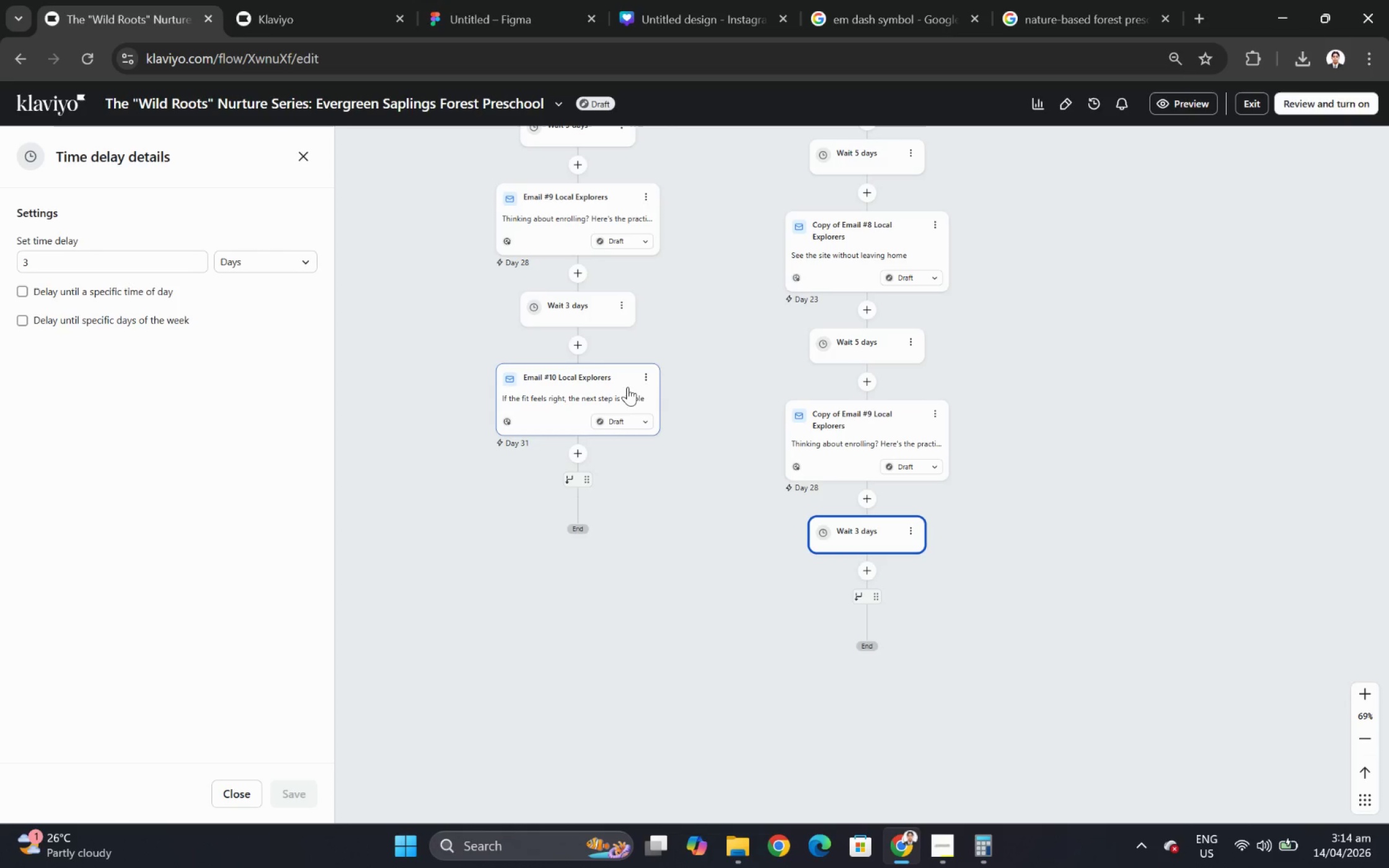 
left_click([641, 373])
 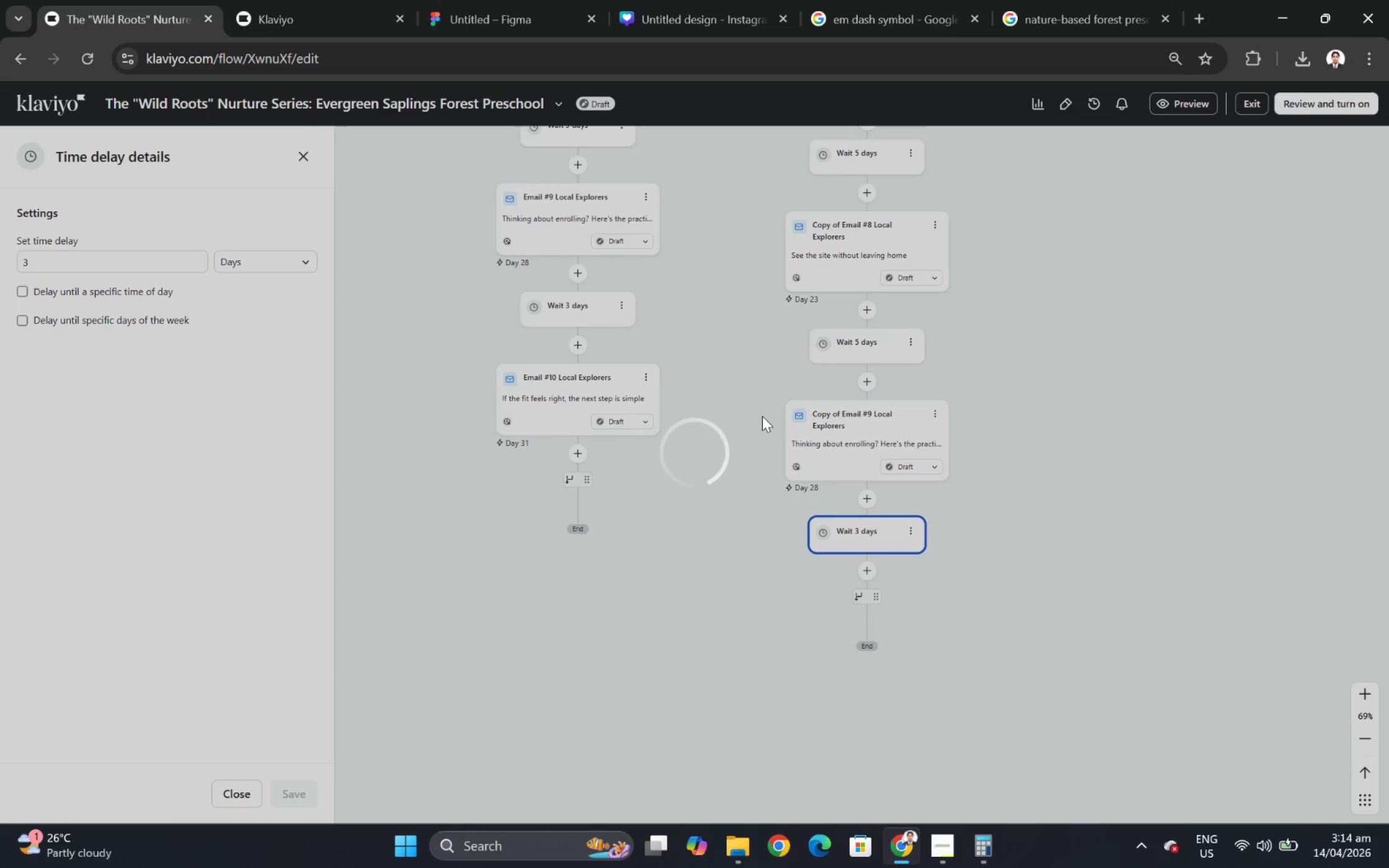 
wait(7.52)
 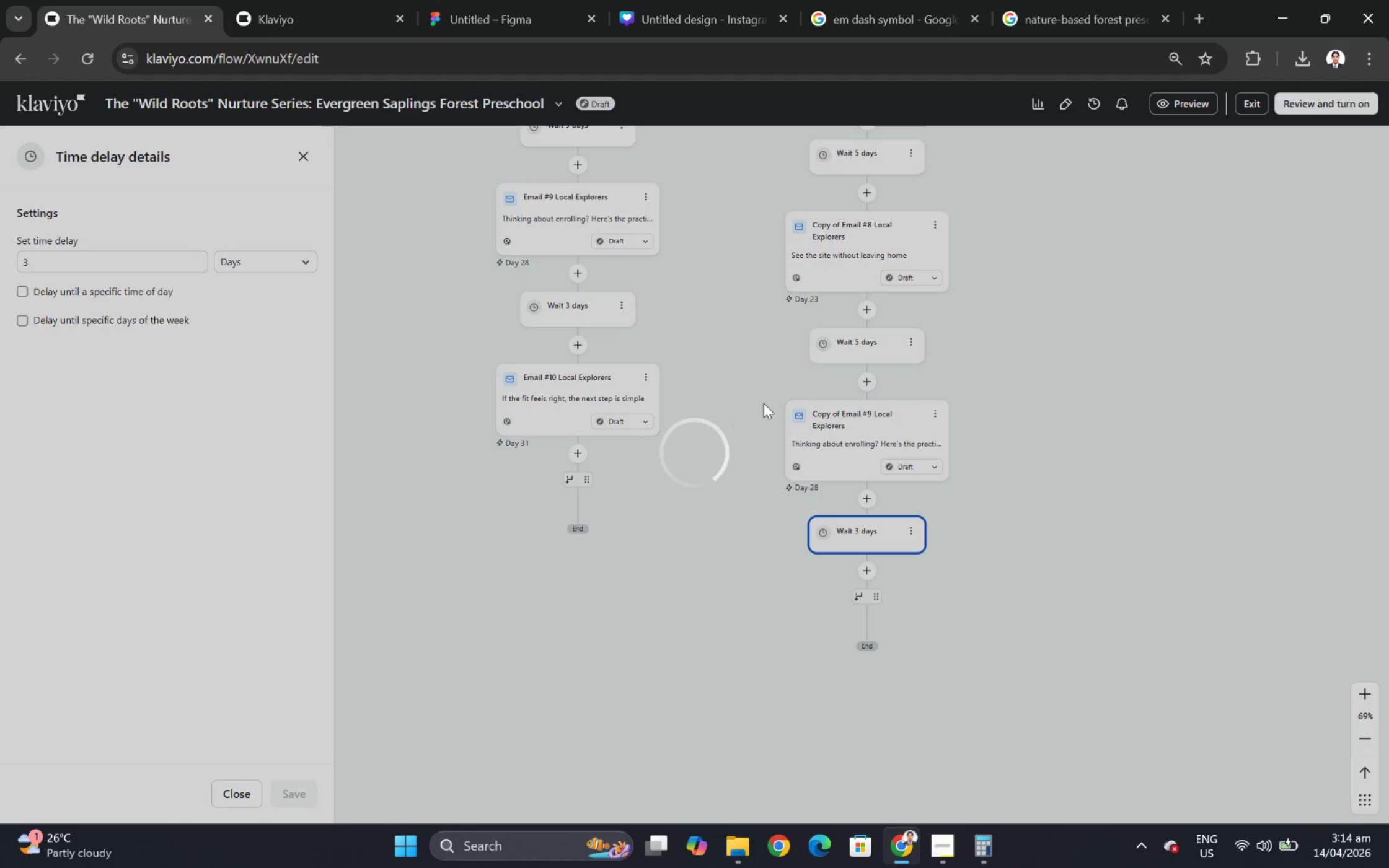 
left_click_drag(start_coordinate=[604, 486], to_coordinate=[850, 566])
 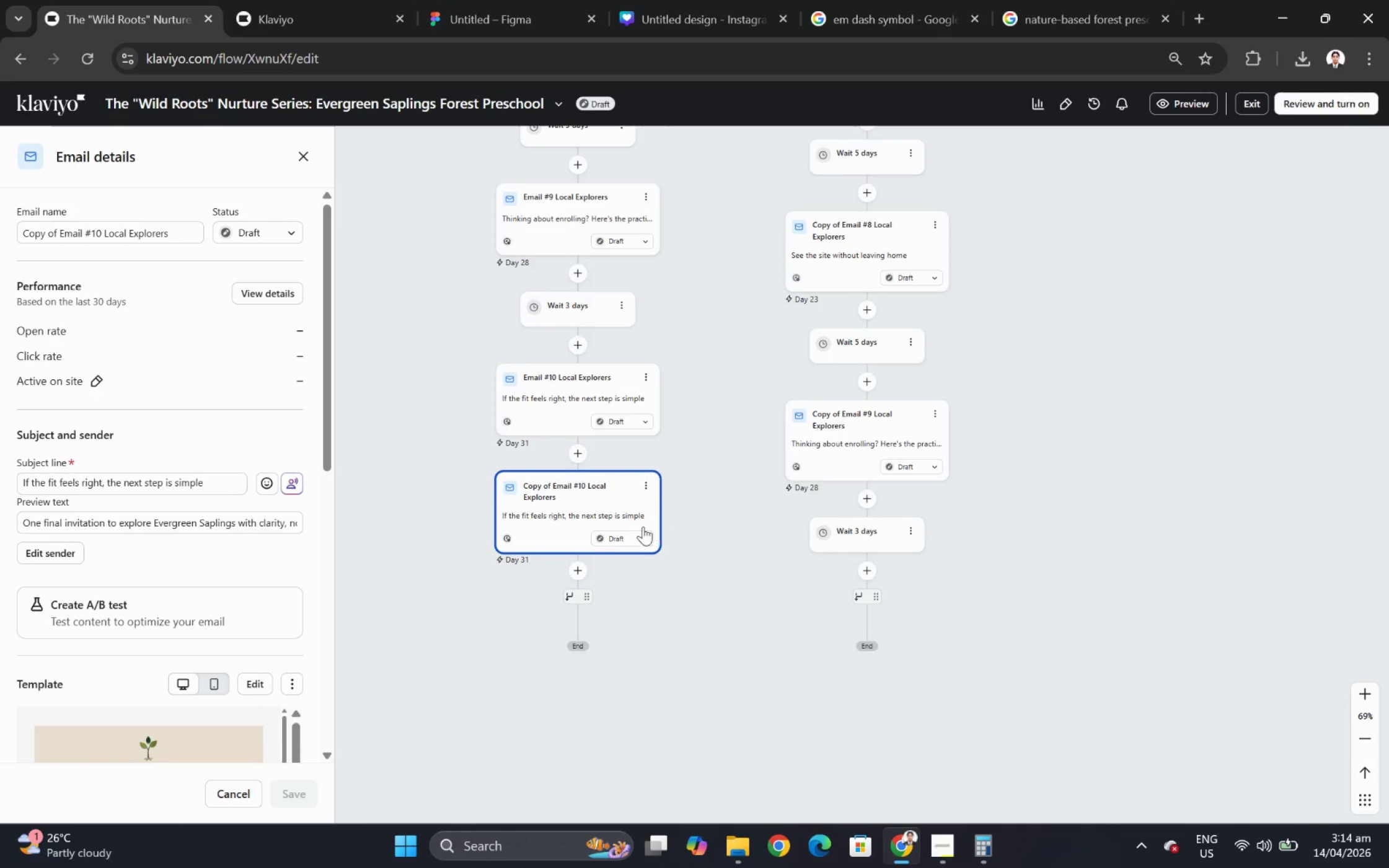 
left_click_drag(start_coordinate=[609, 478], to_coordinate=[884, 565])
 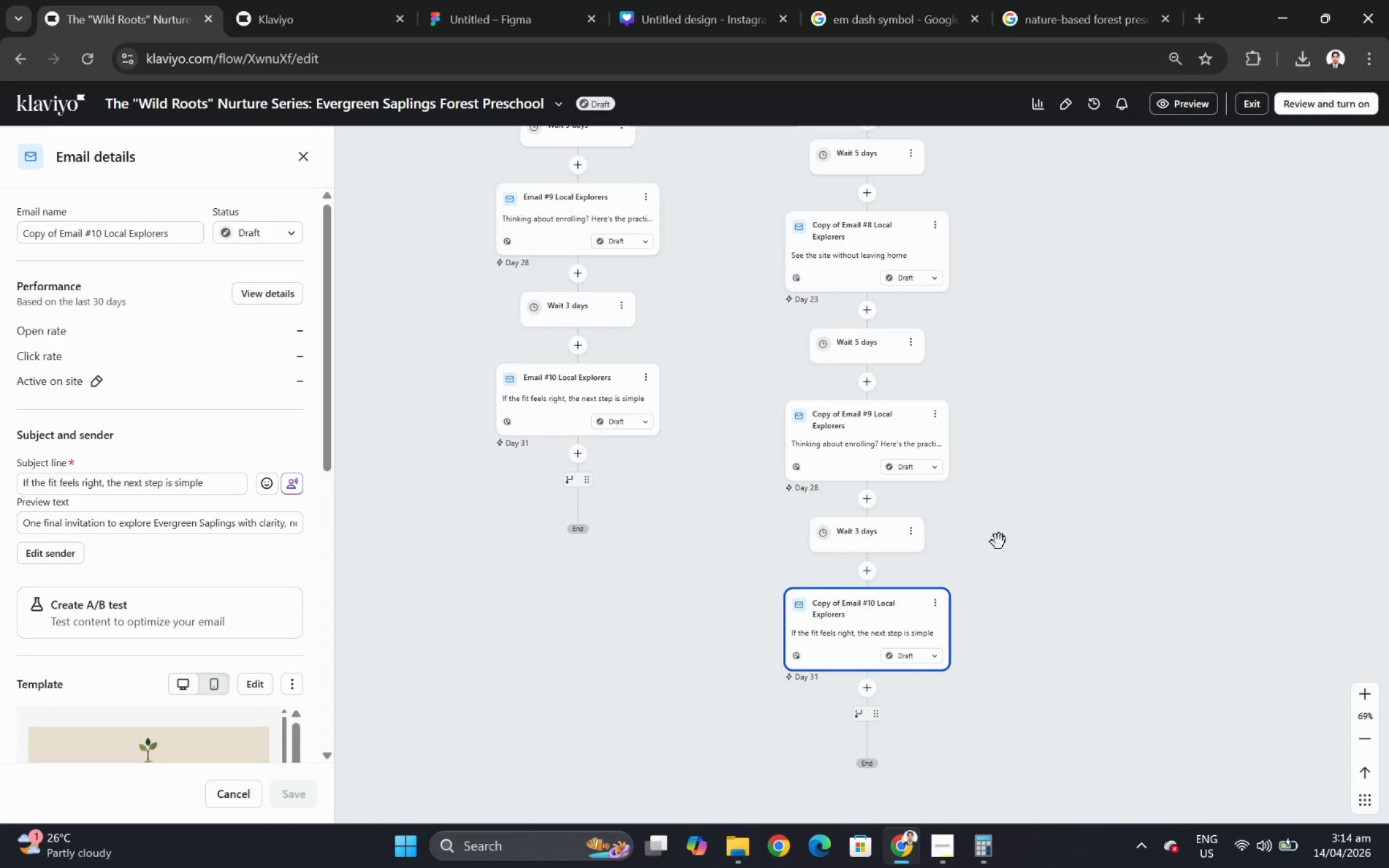 
scroll: coordinate [1011, 543], scroll_direction: up, amount: 5.0
 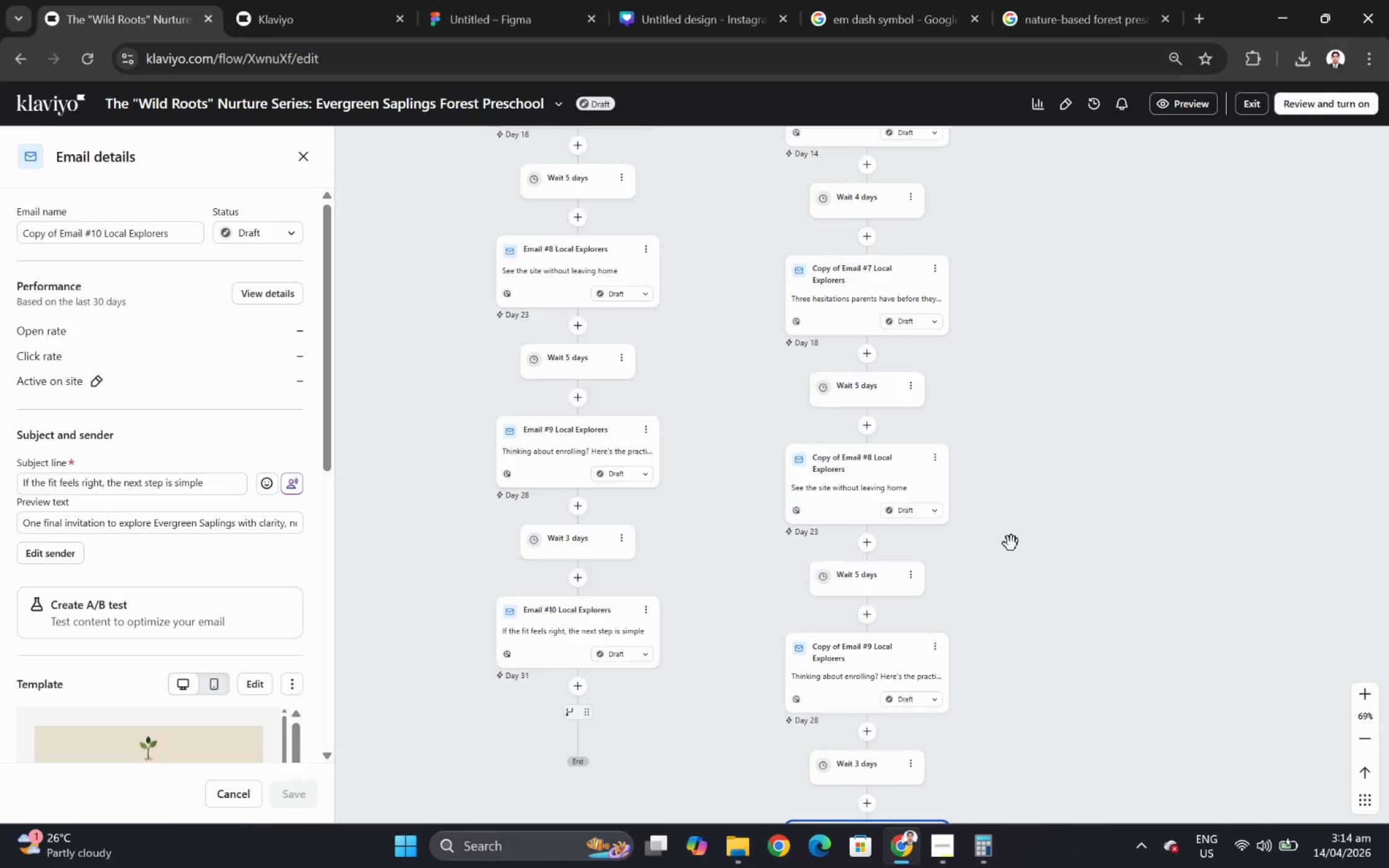 
scroll: coordinate [1011, 543], scroll_direction: down, amount: 6.0
 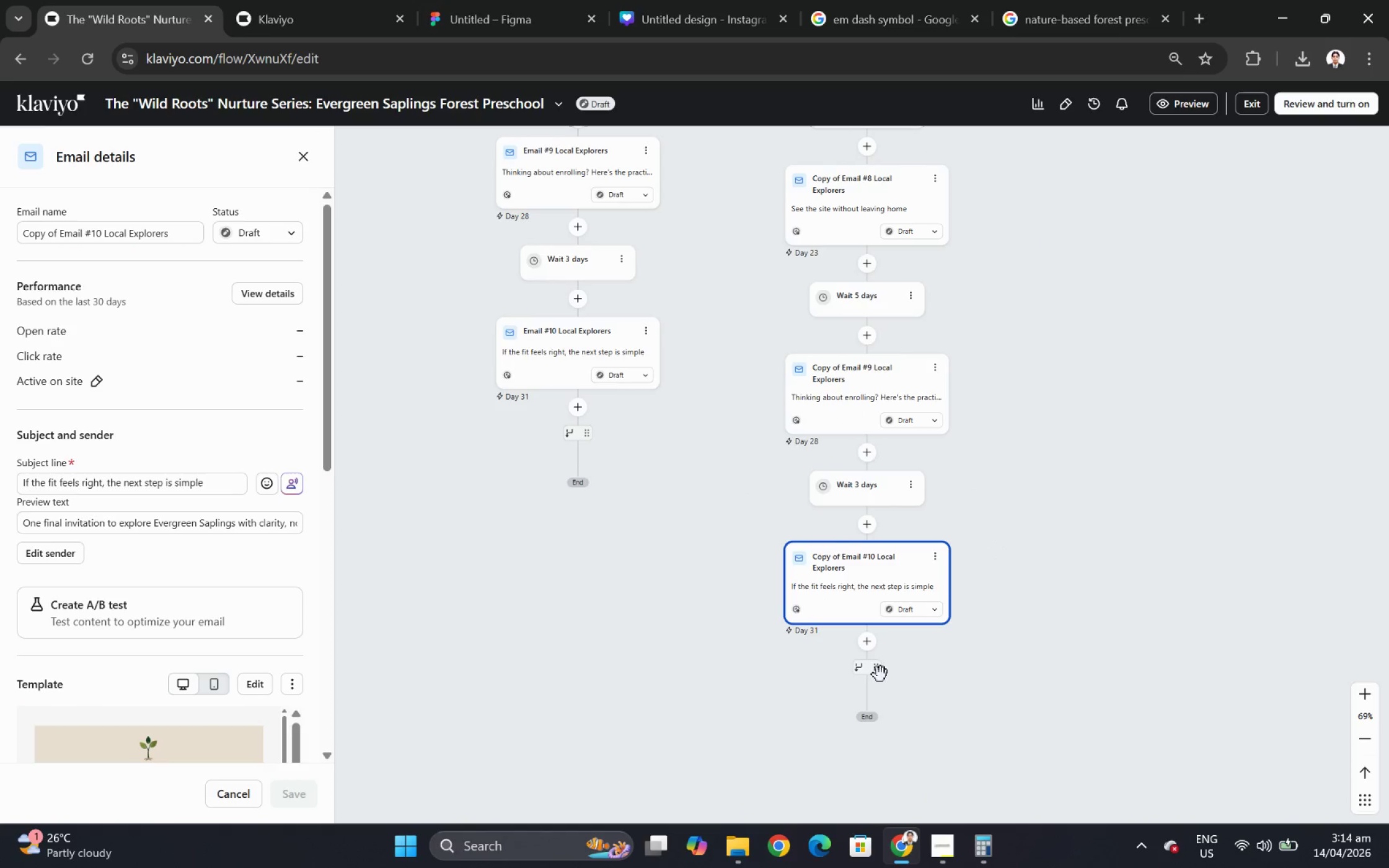 
left_click([875, 674])
 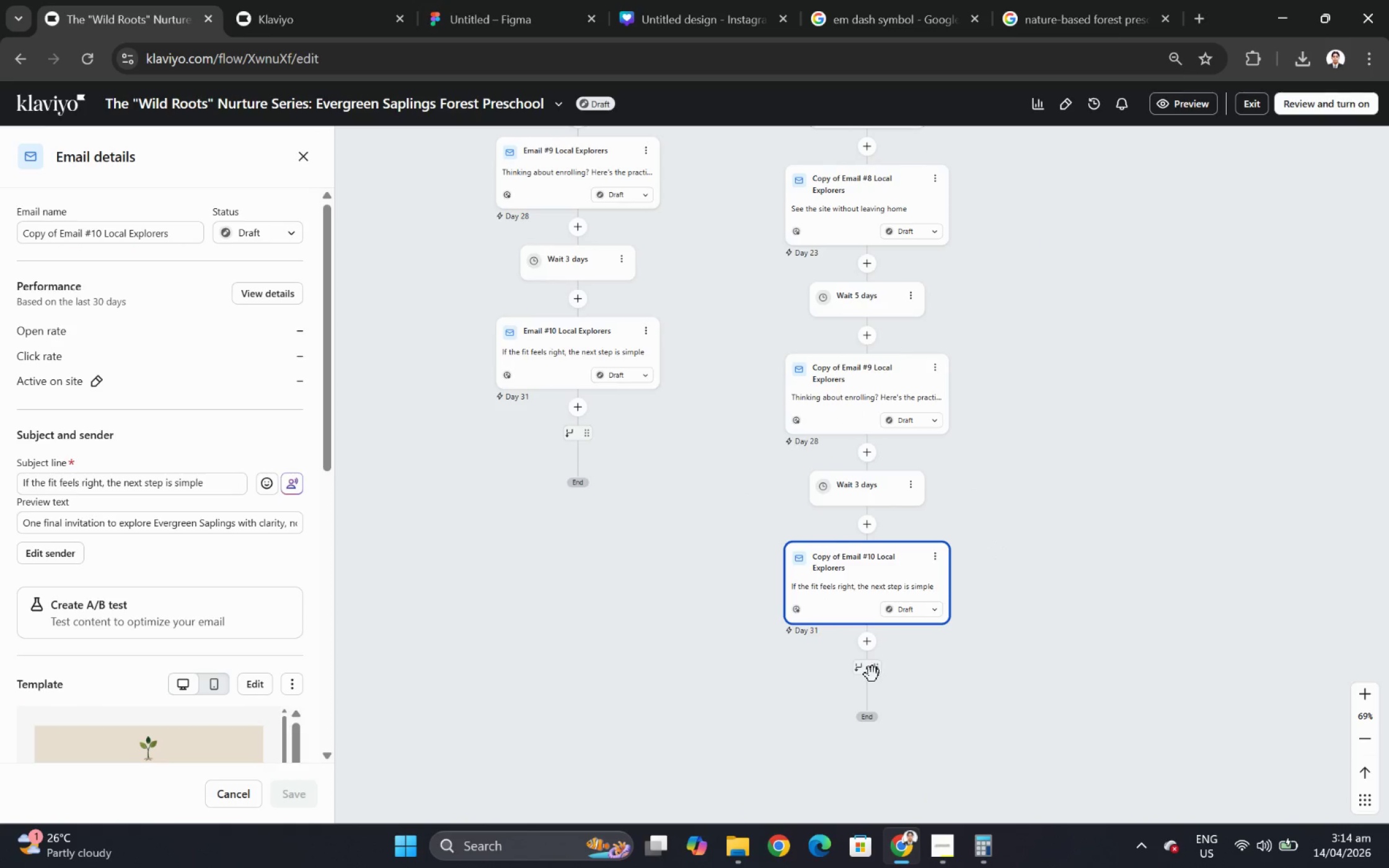 
left_click_drag(start_coordinate=[871, 674], to_coordinate=[875, 673])
 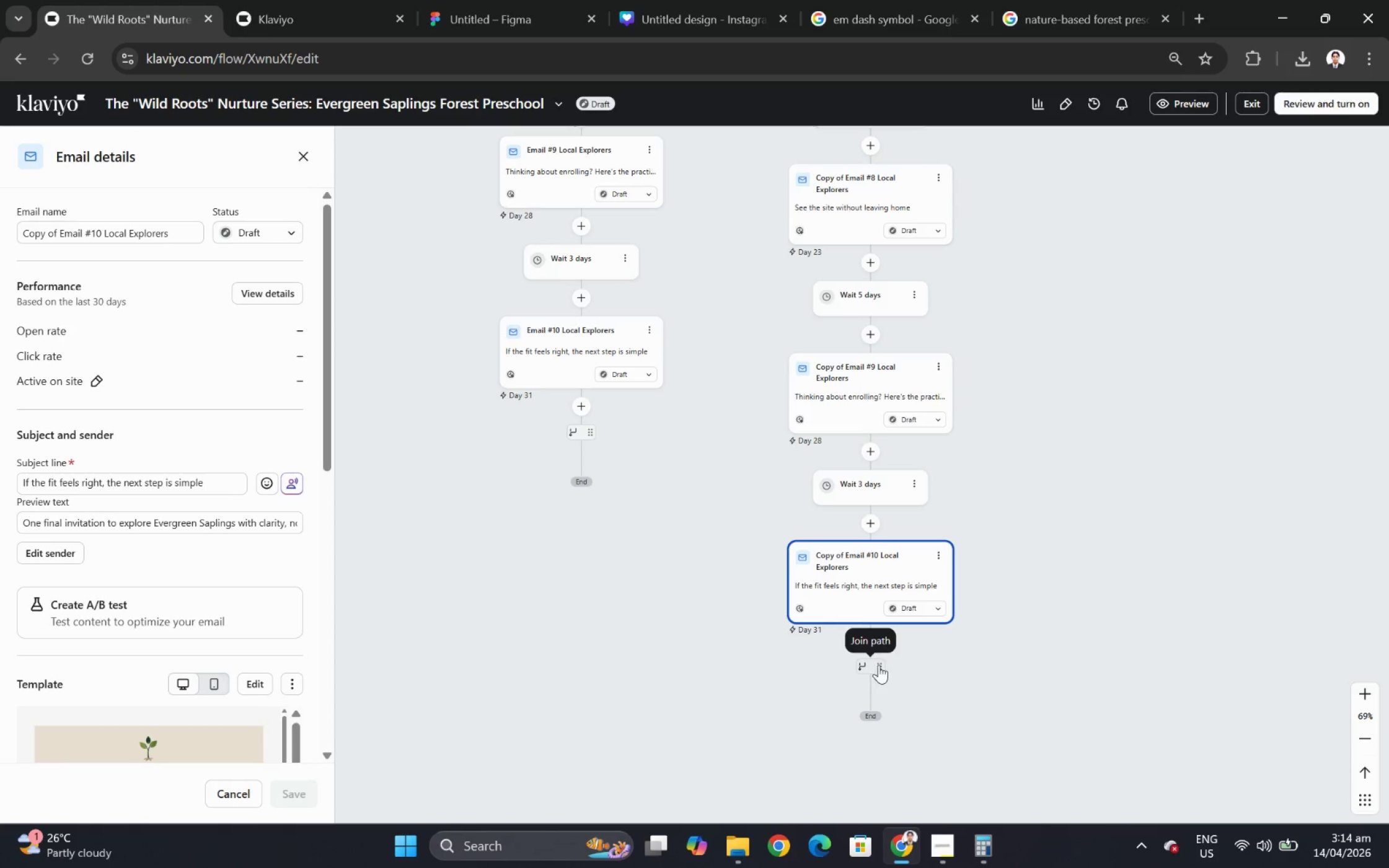 
left_click([880, 664])
 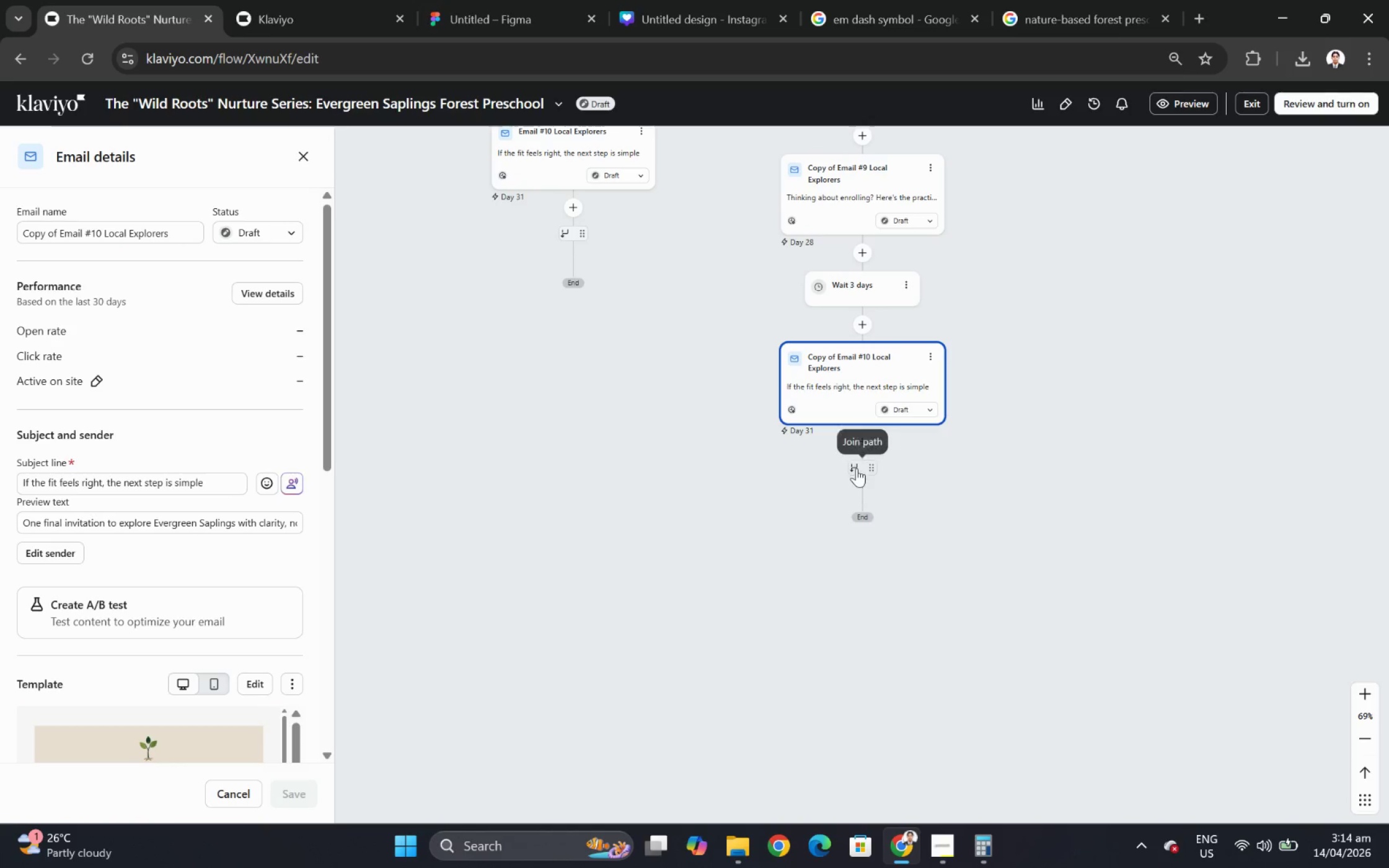 
left_click([856, 469])
 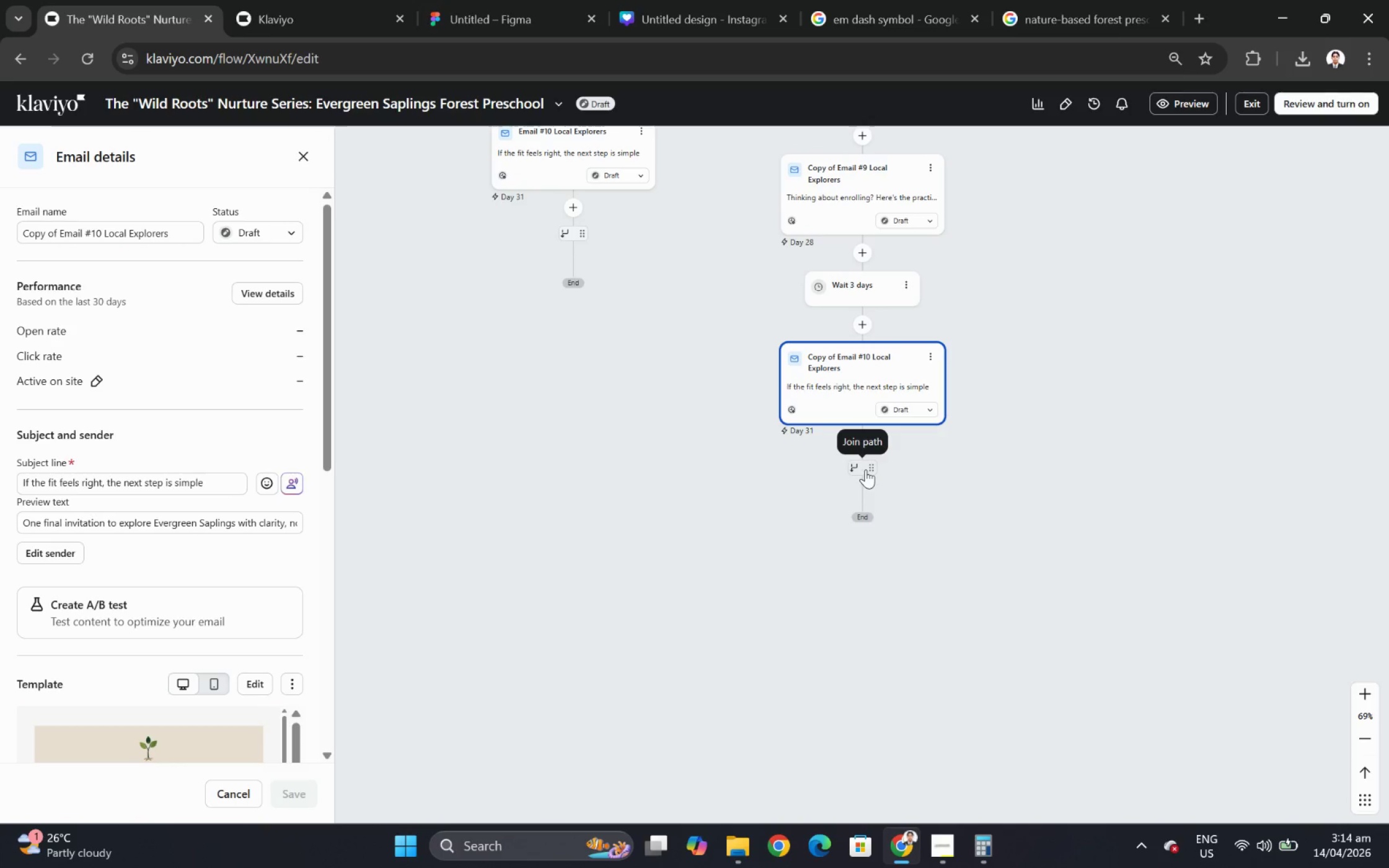 
left_click([865, 469])
 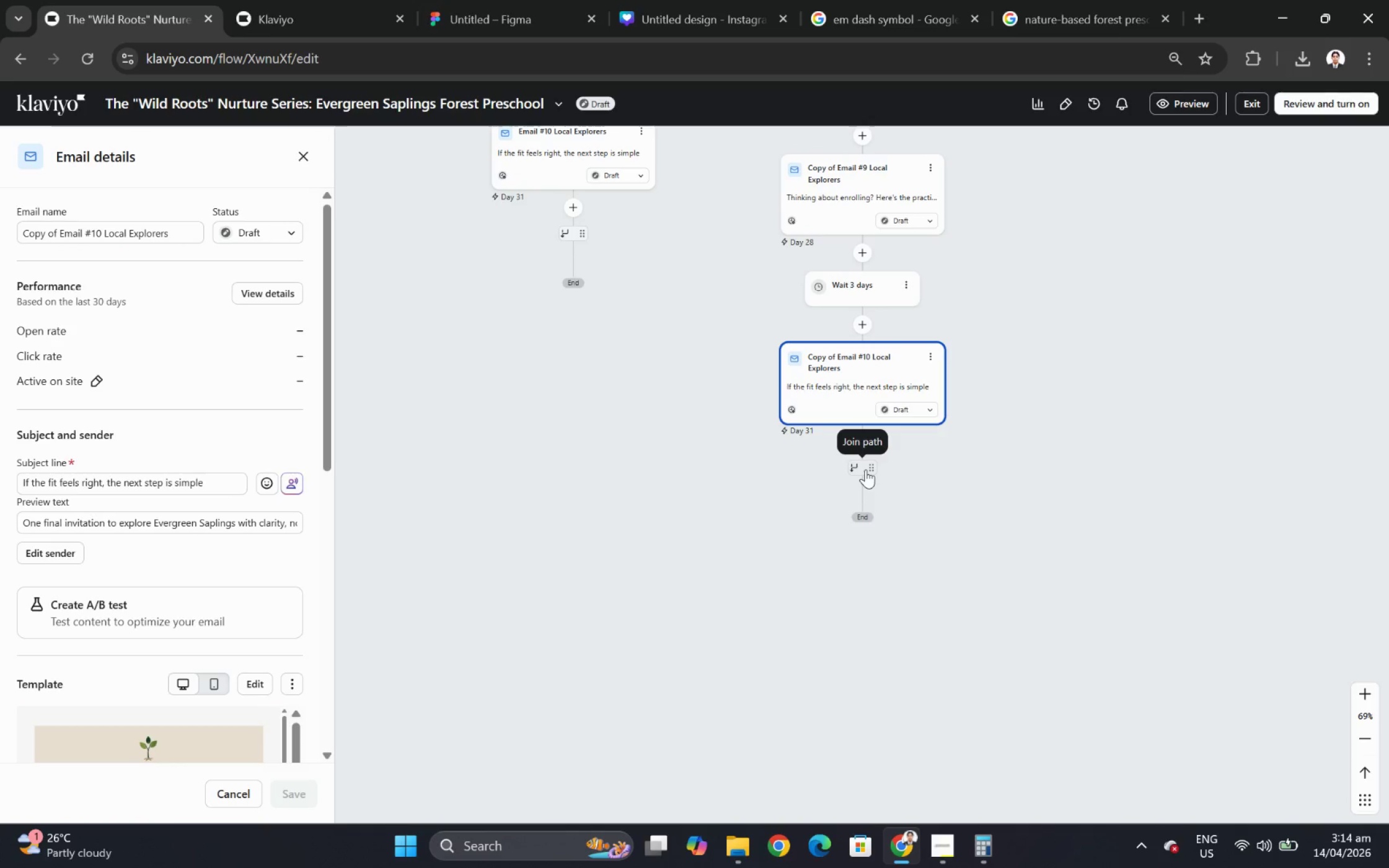 
right_click([865, 469])
 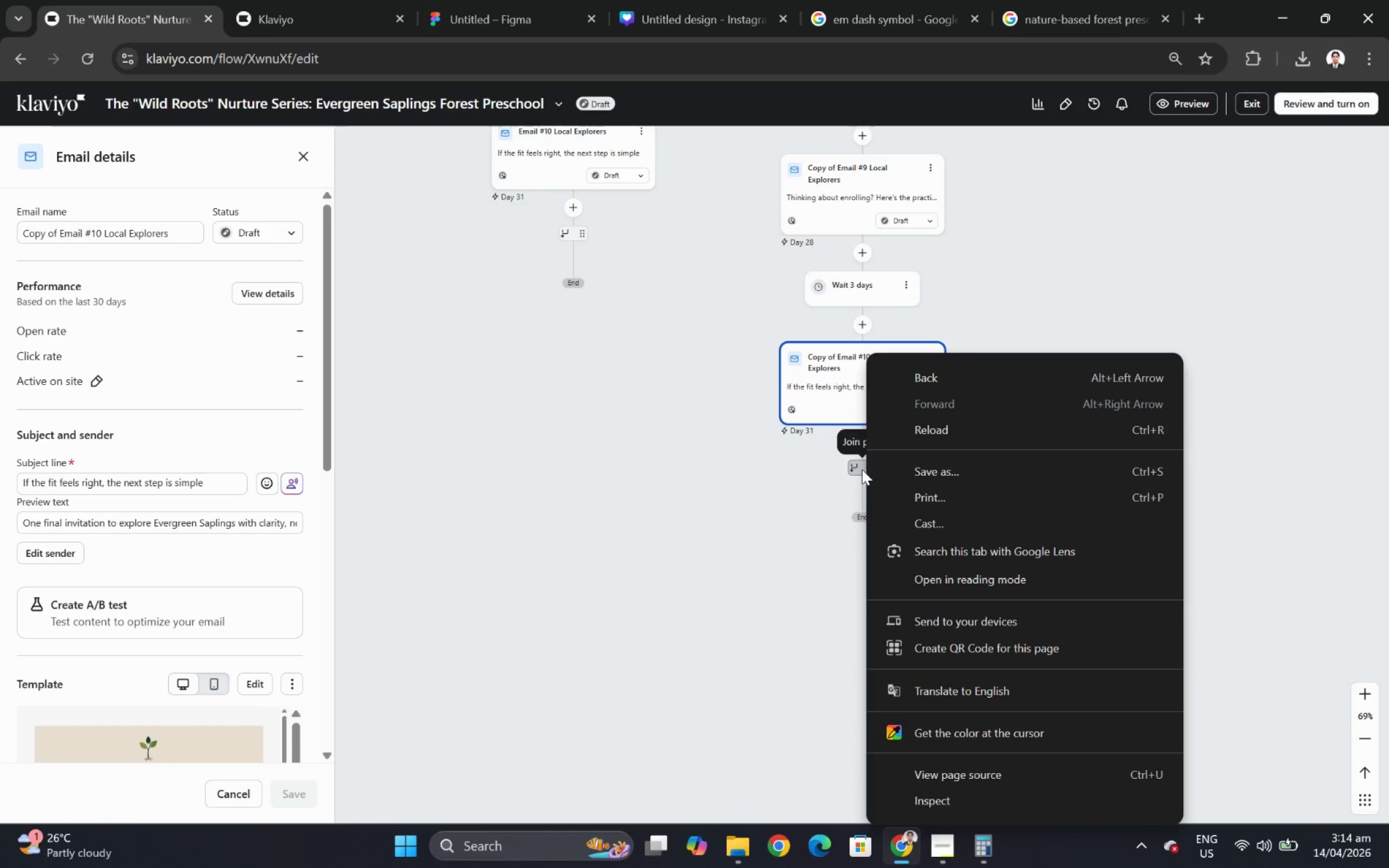 
left_click([850, 470])
 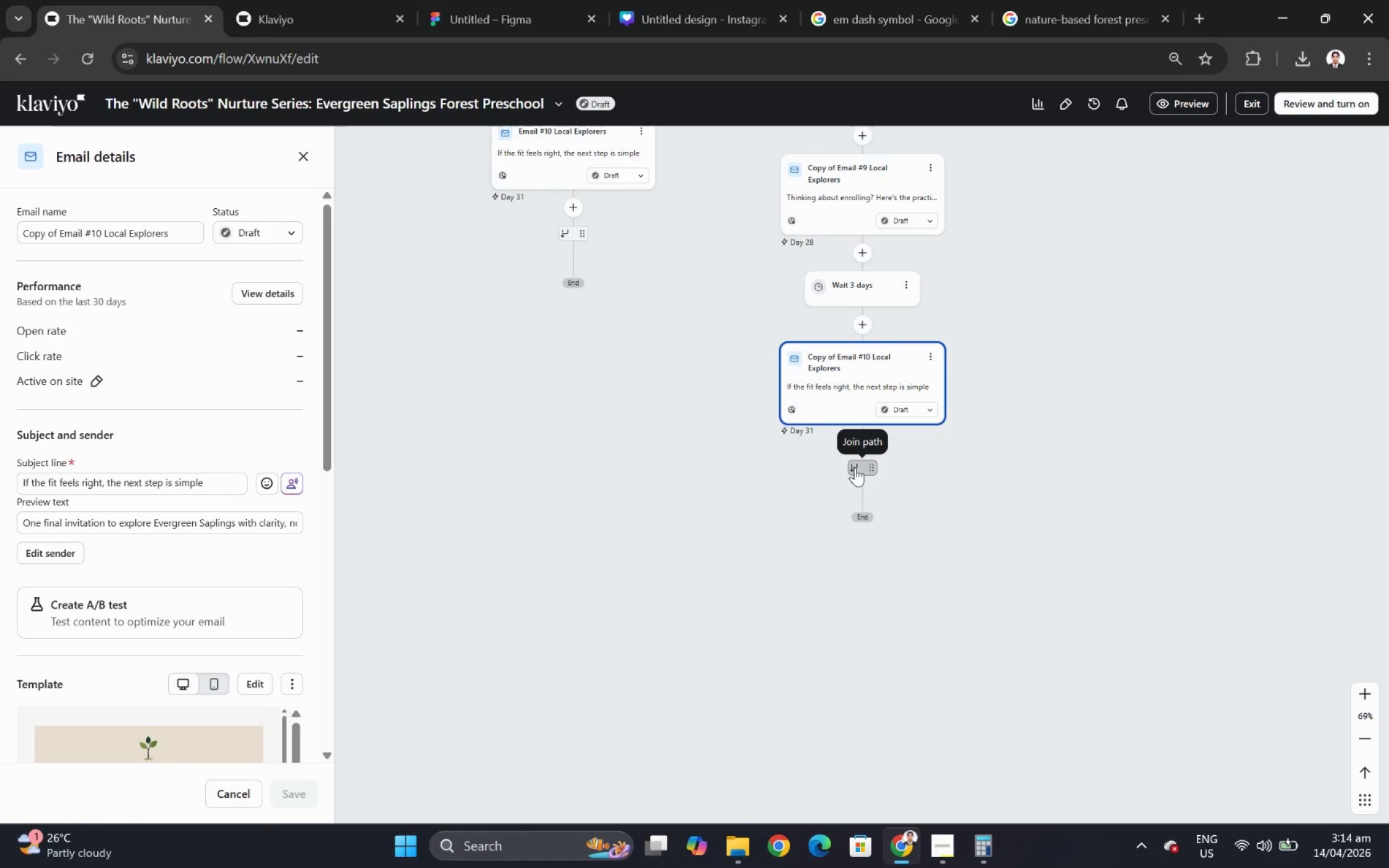 
double_click([855, 467])
 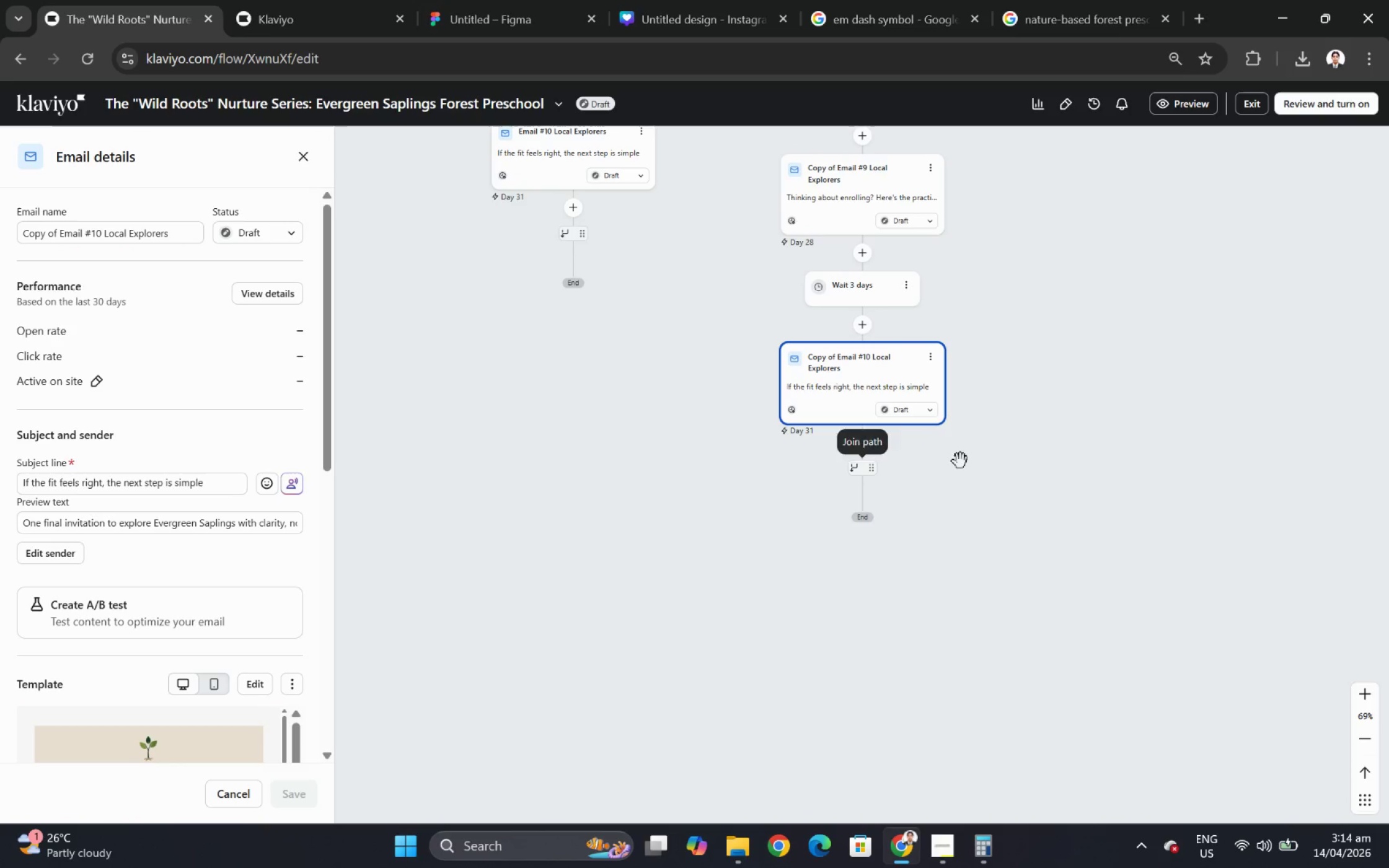 
left_click([987, 458])
 